 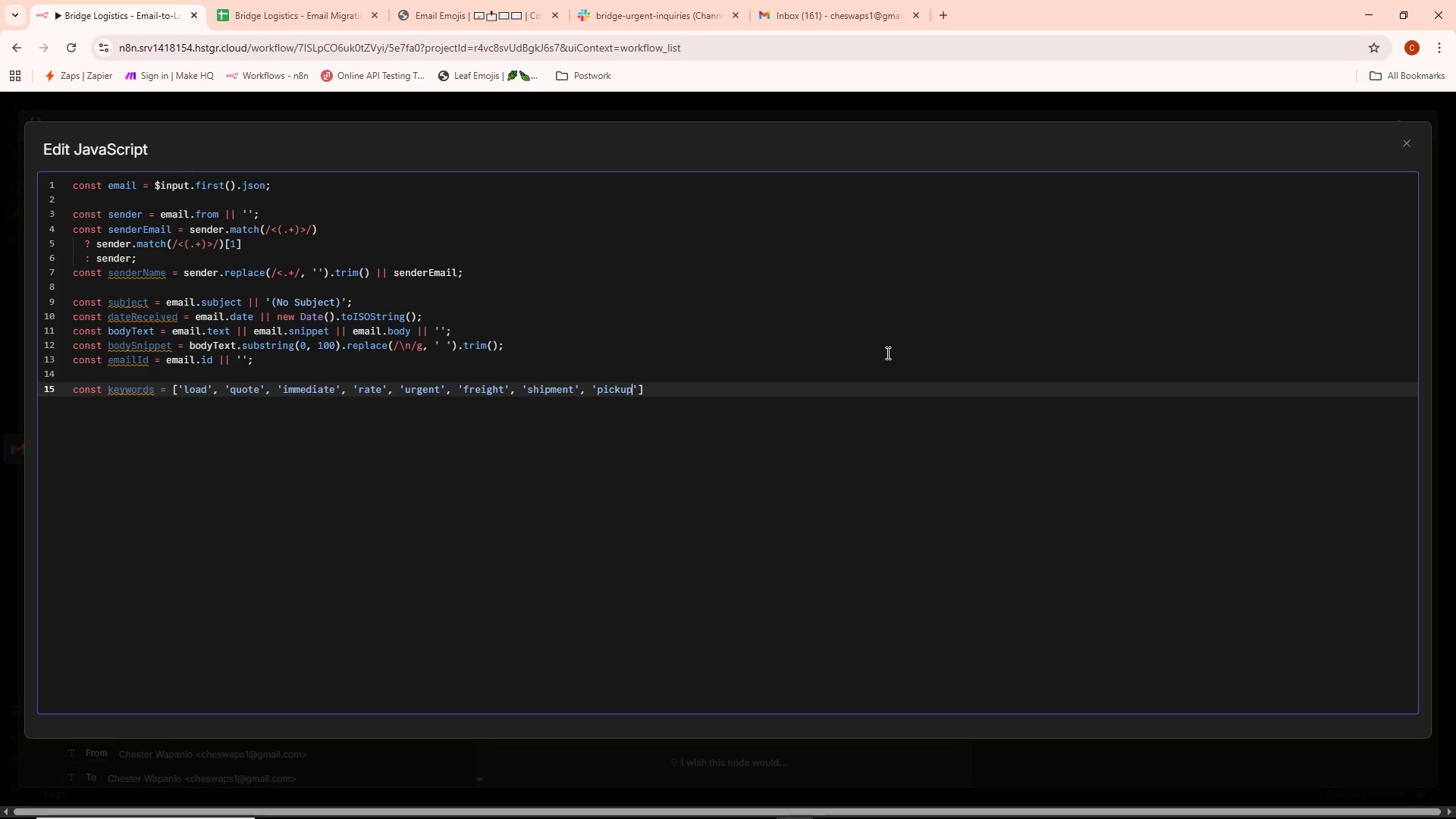 
key(ArrowRight)
 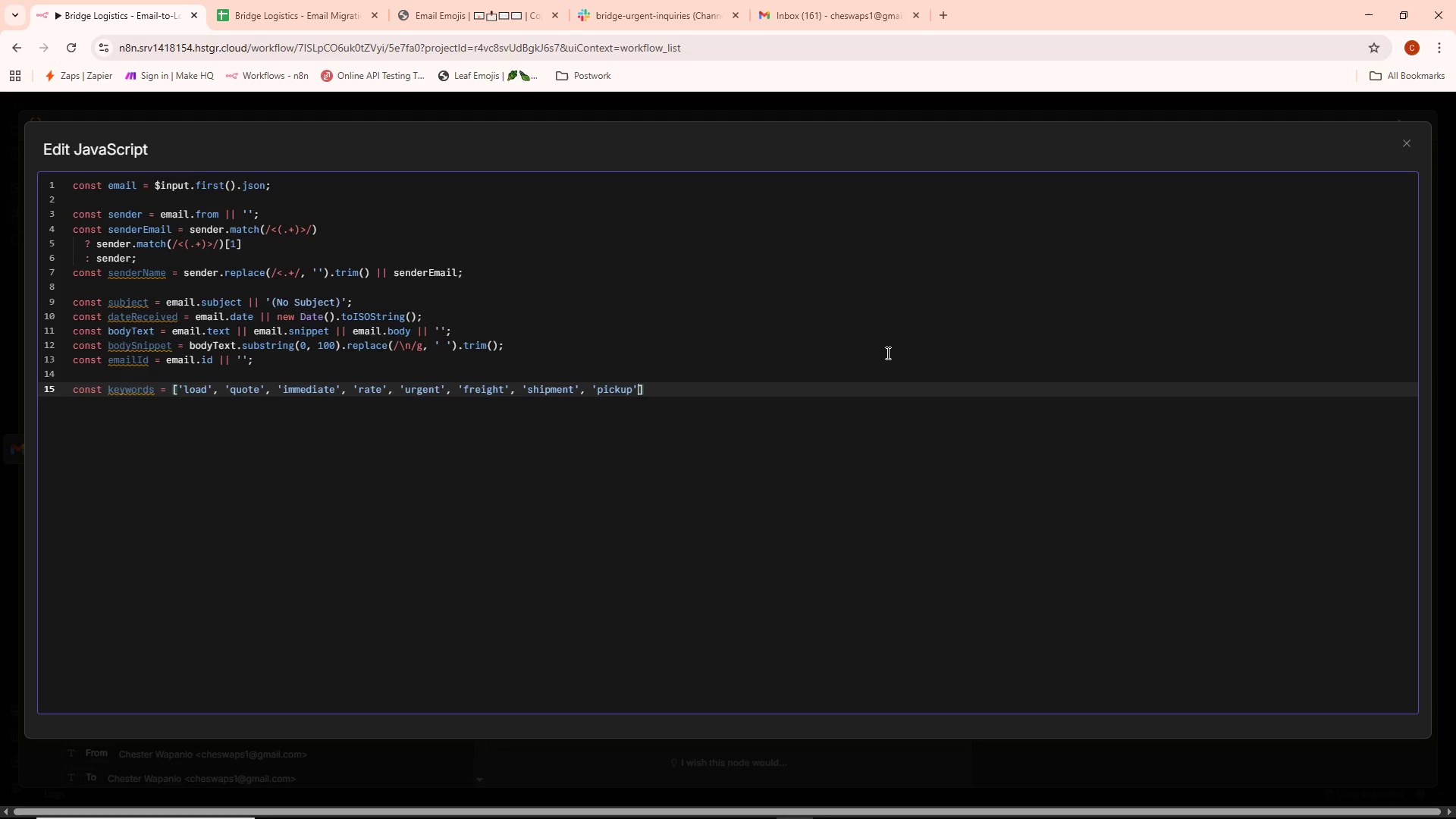 
type(, 'delivery)
 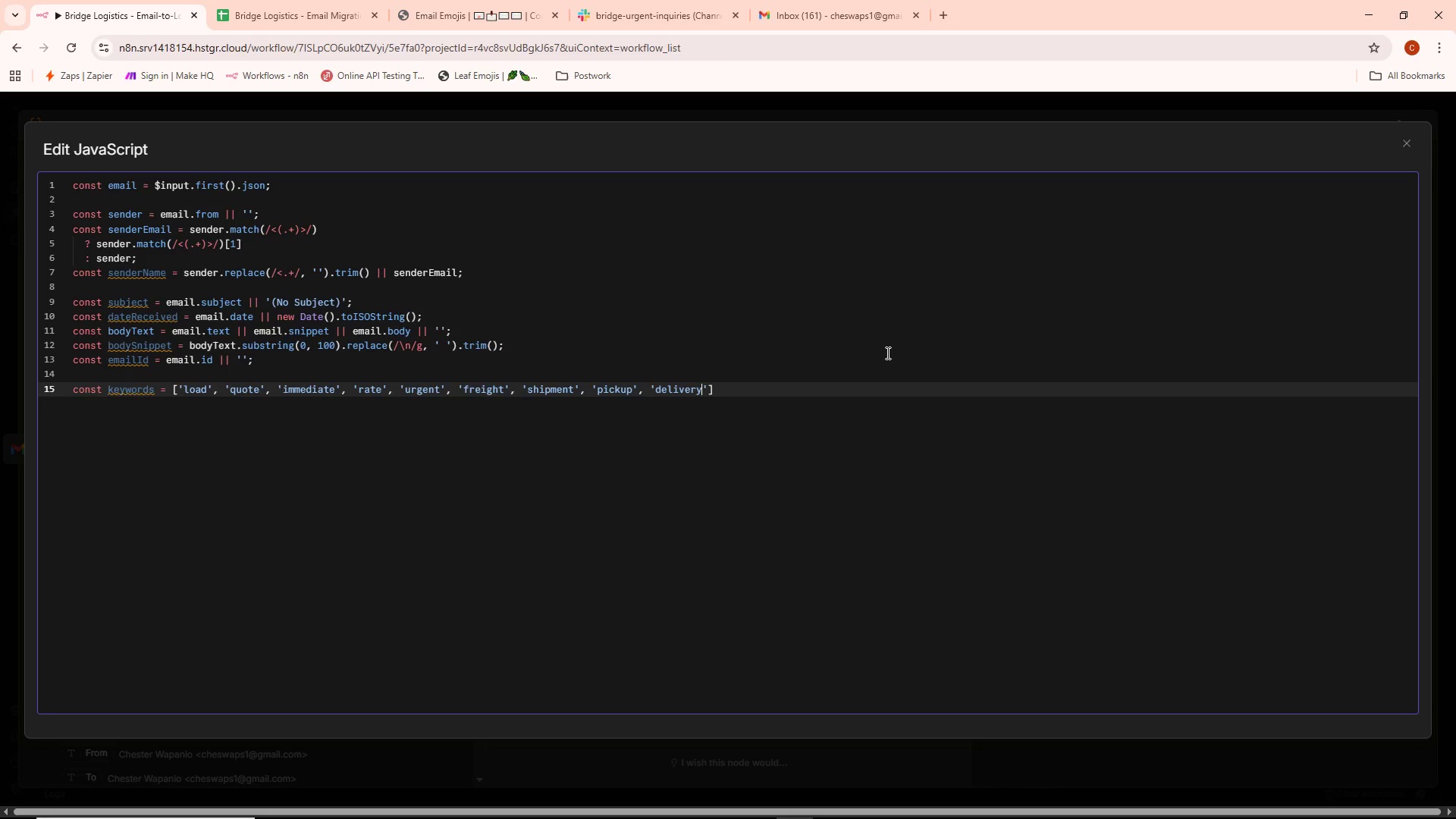 
key(ArrowRight)
 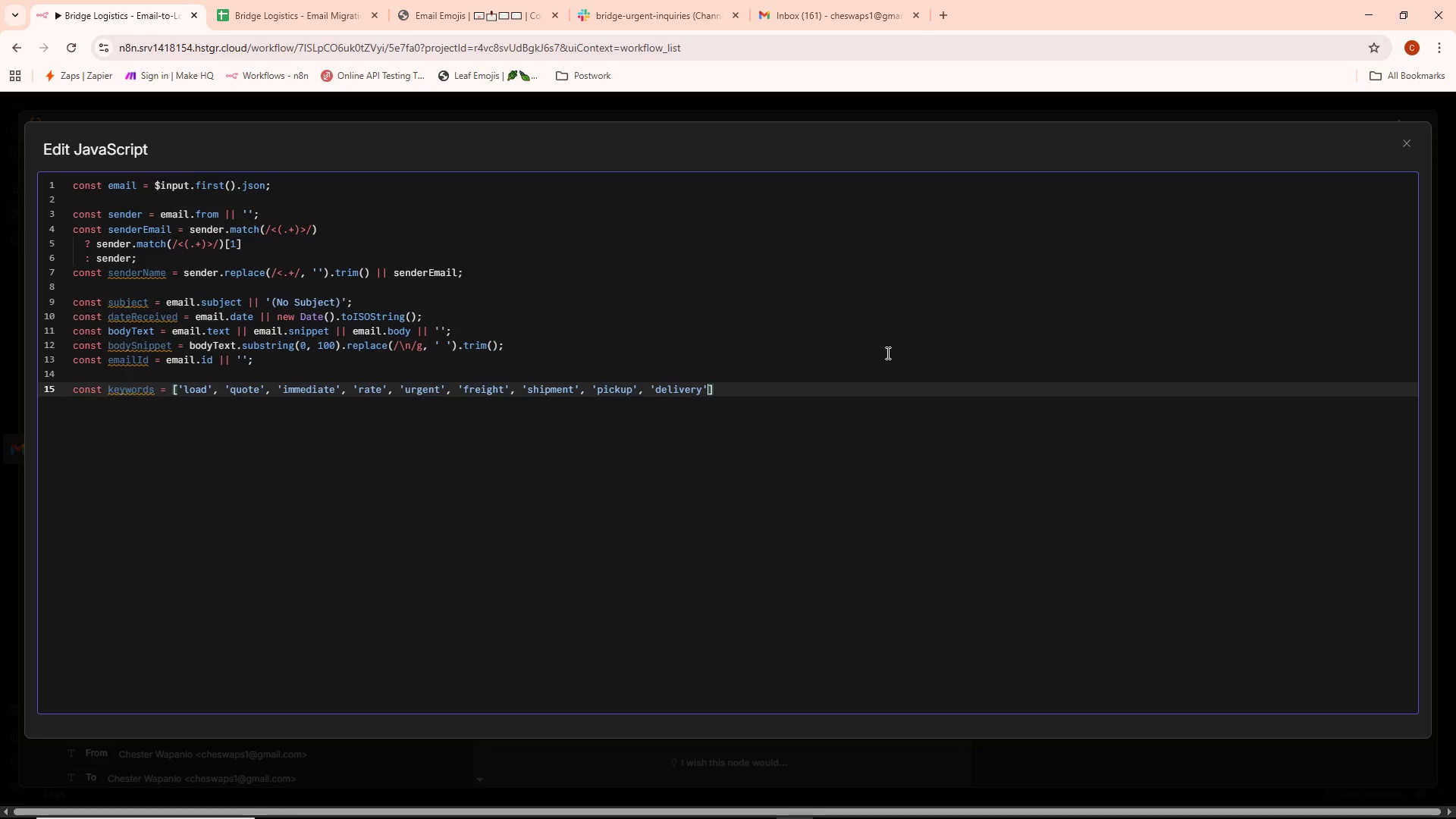 
key(ArrowRight)
 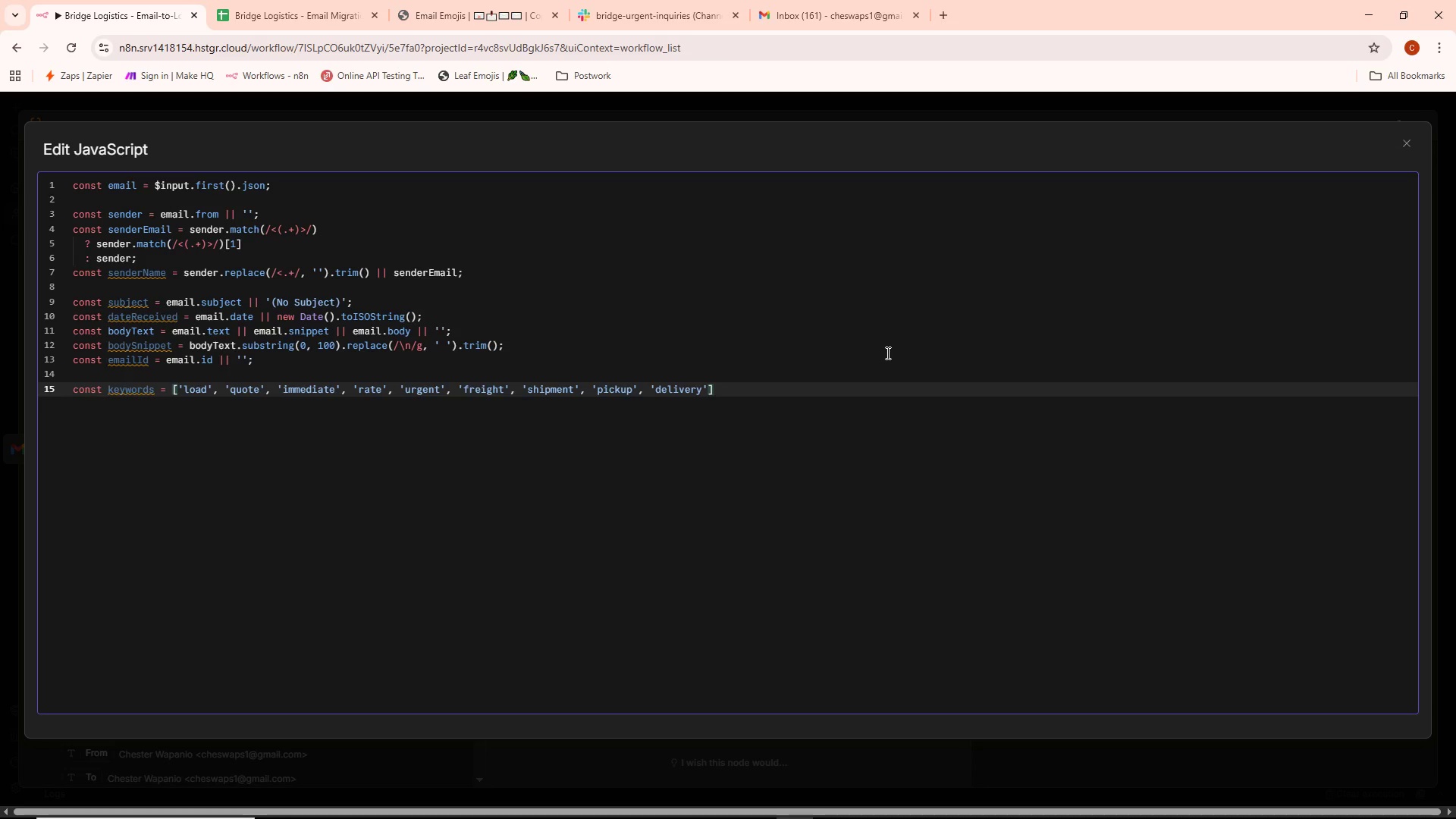 
key(Semicolon)
 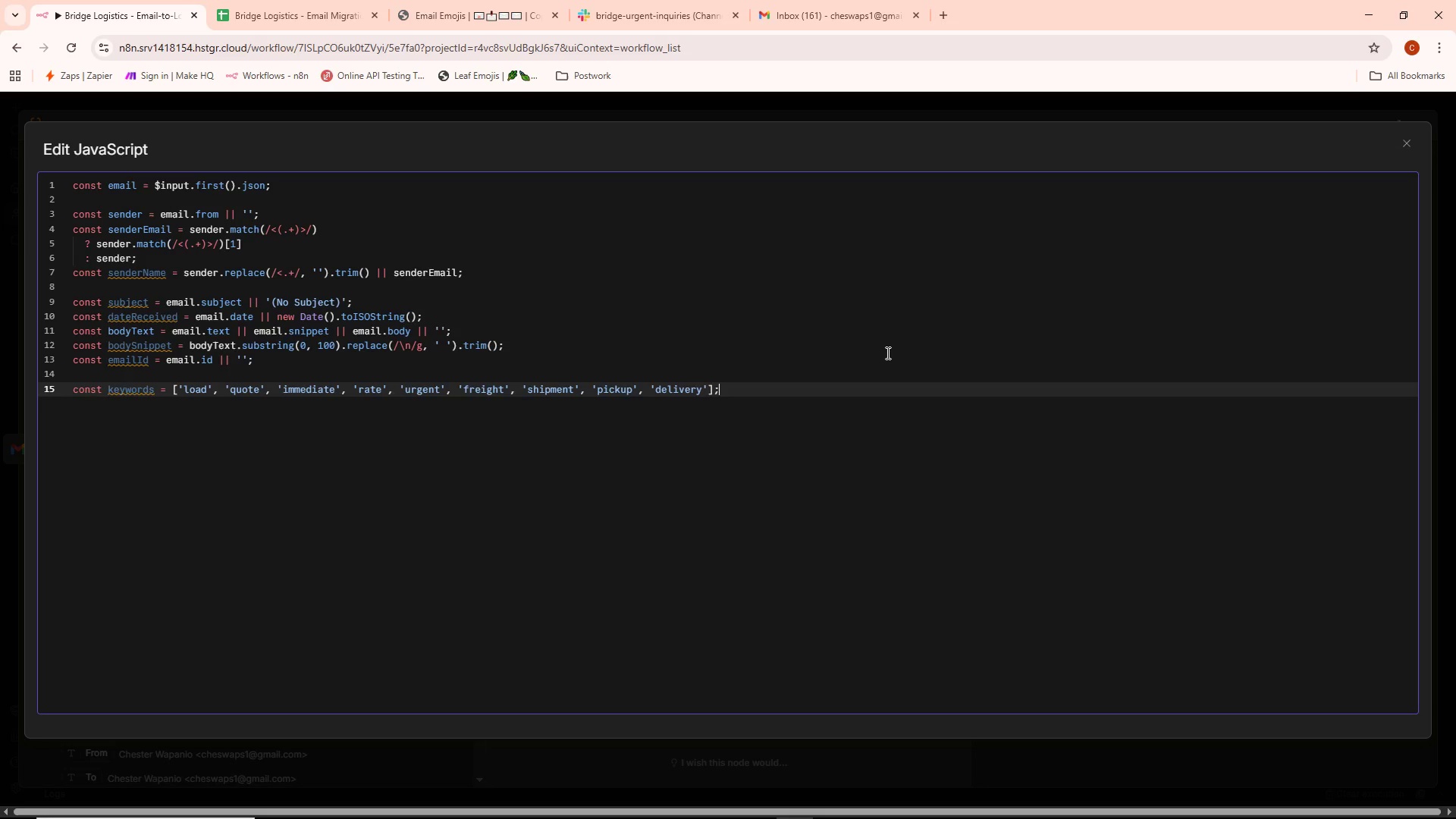 
key(Enter)
 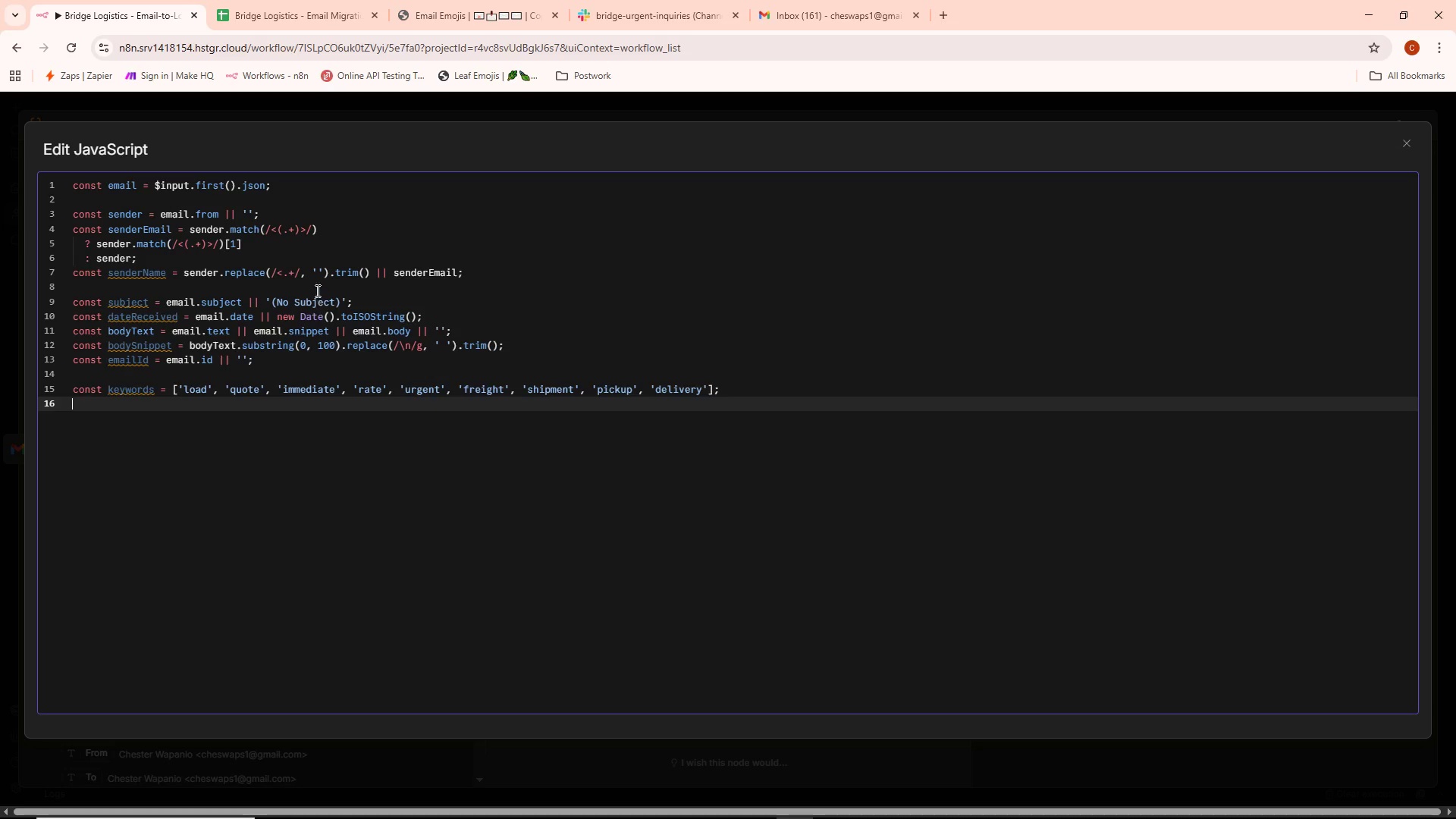 
wait(9.06)
 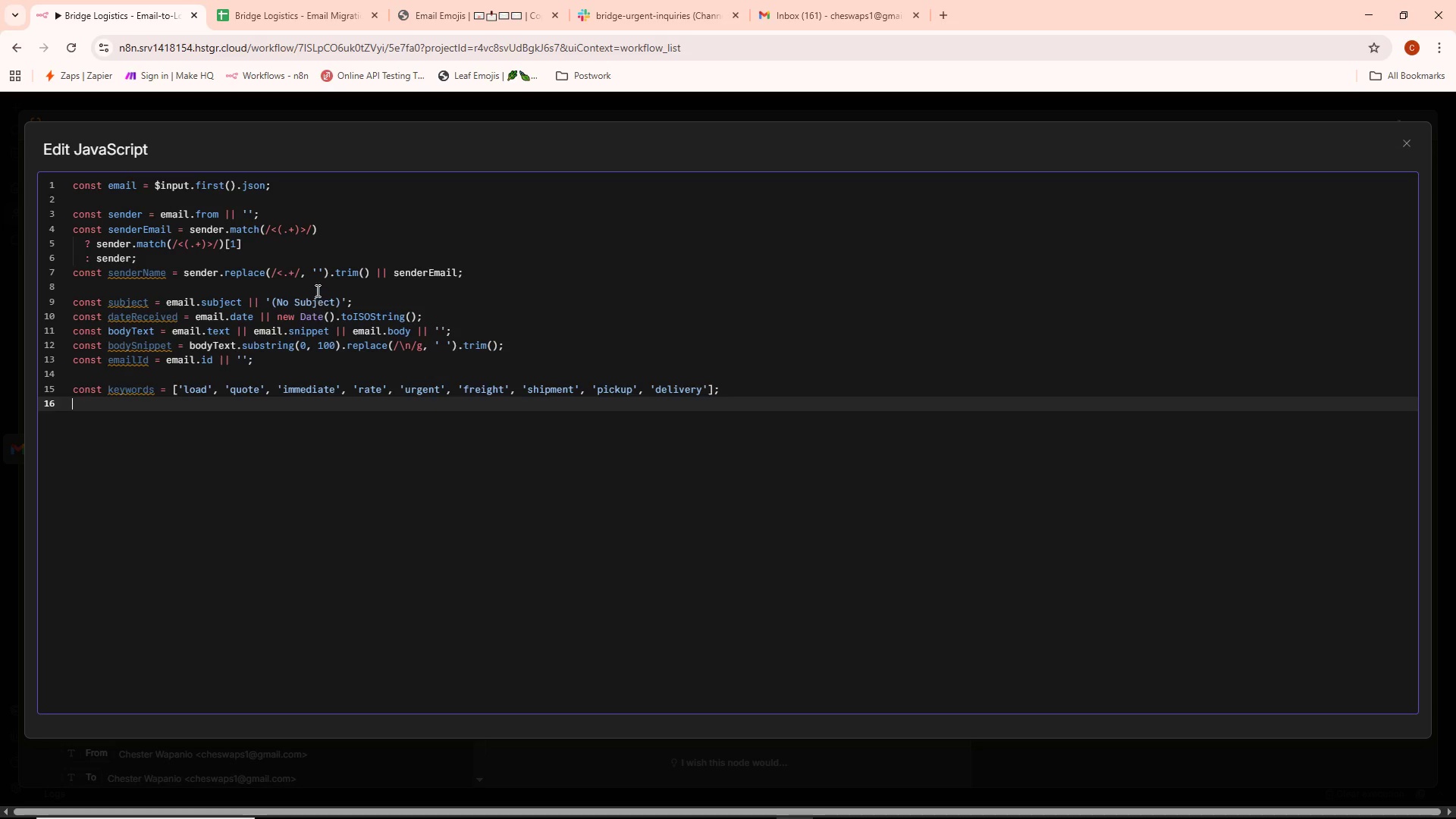 
right_click([151, 347])
 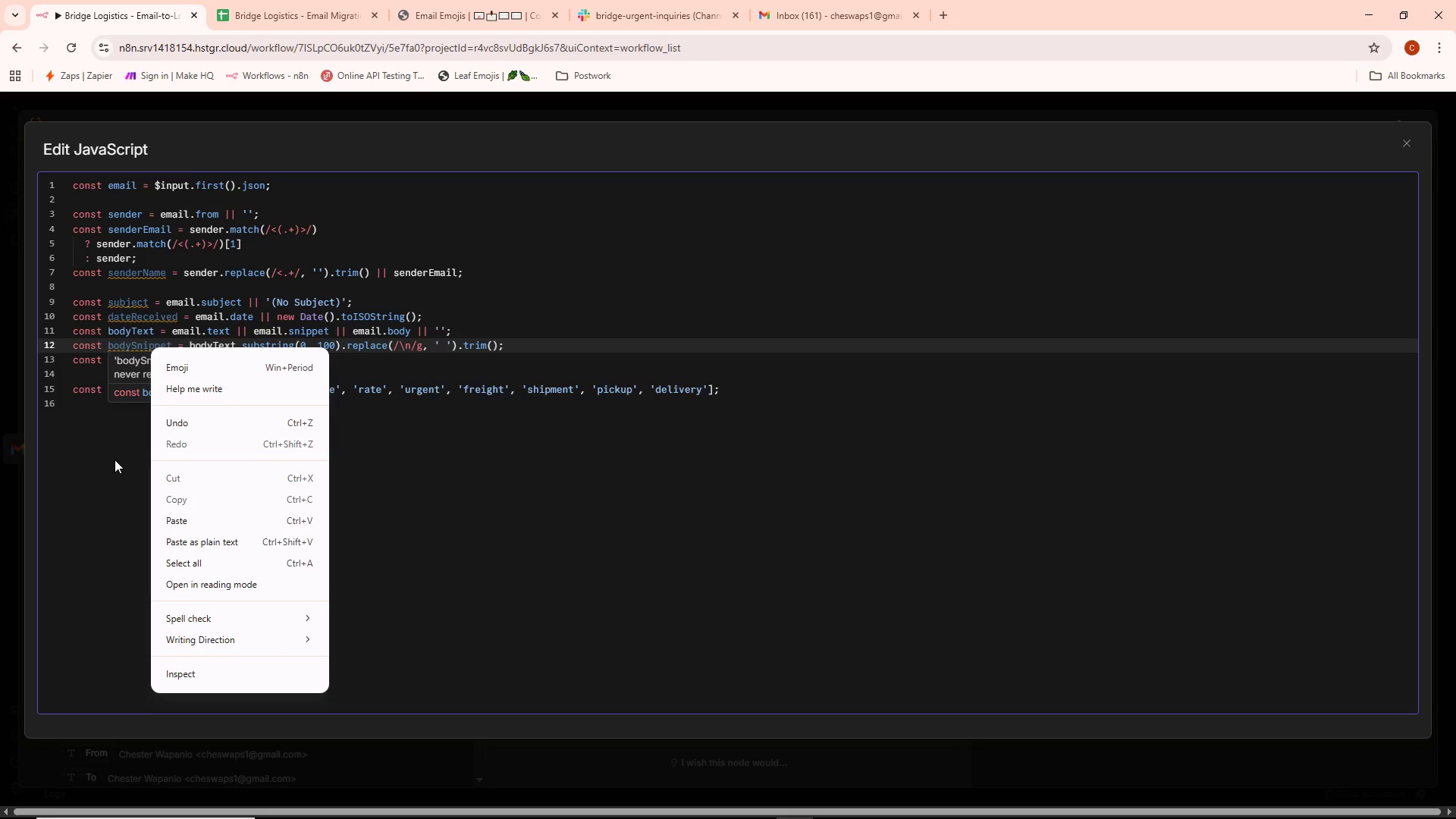 
left_click([115, 460])
 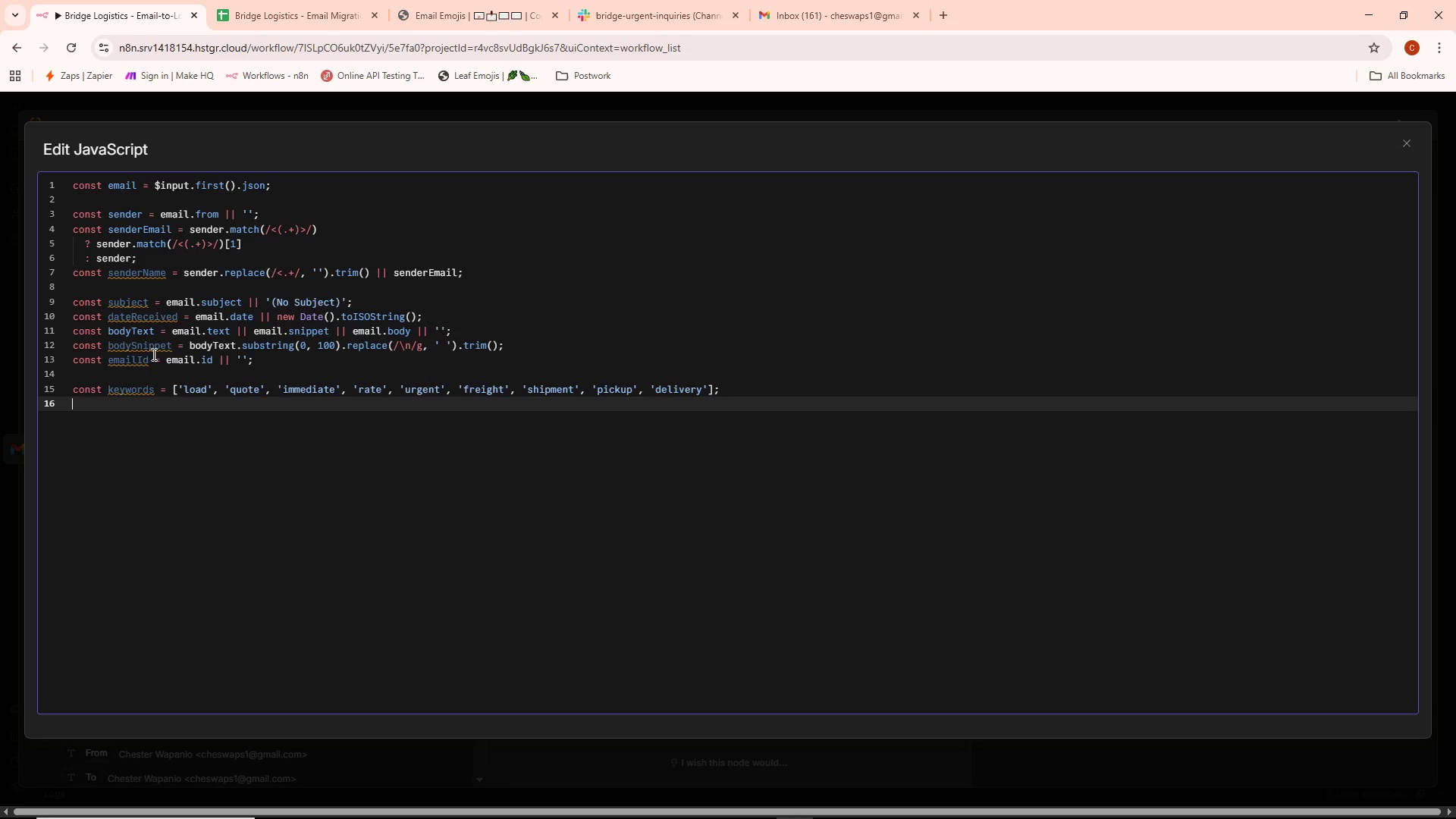 
left_click([155, 344])
 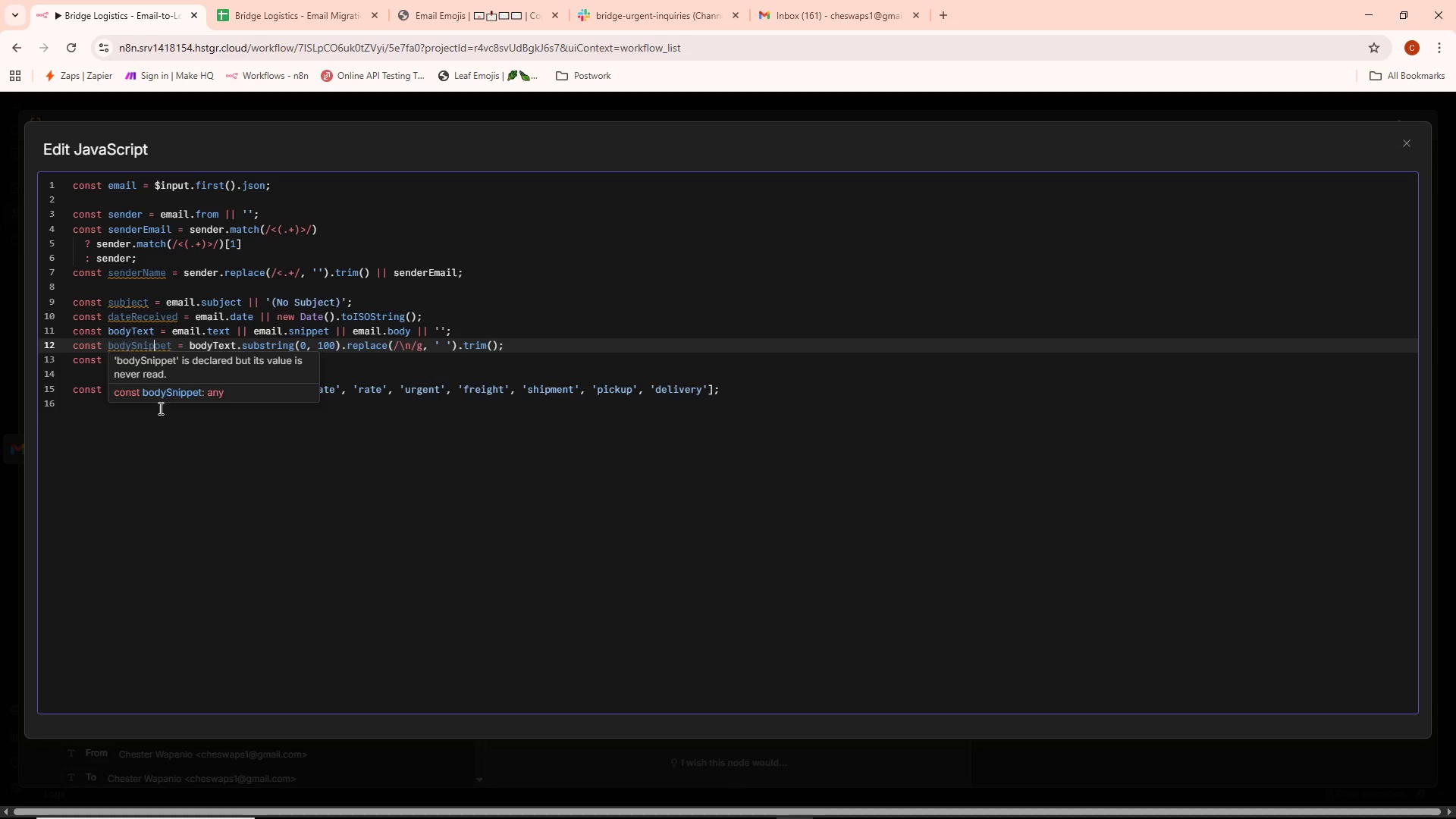 
wait(7.05)
 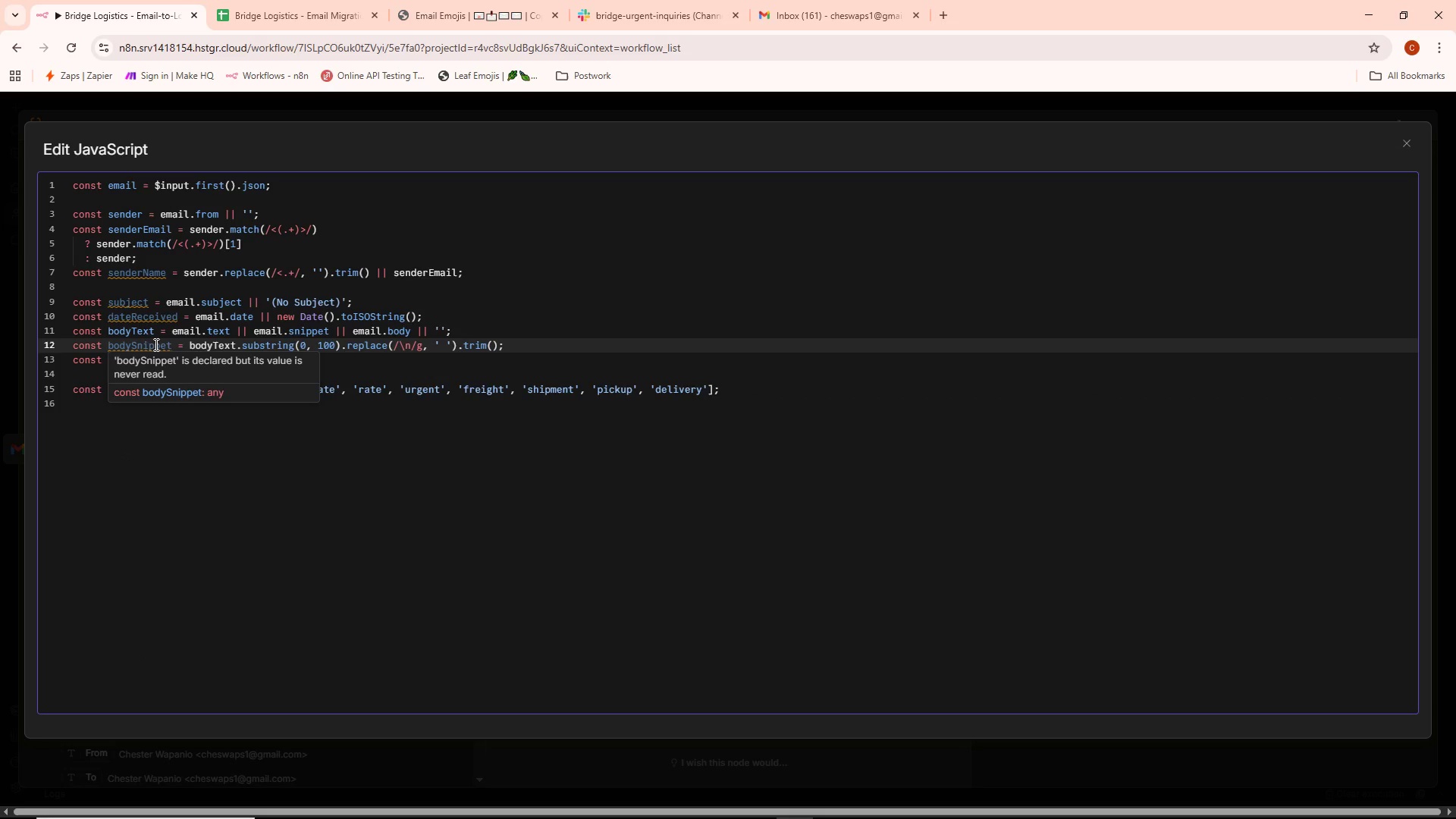 
left_click([168, 438])
 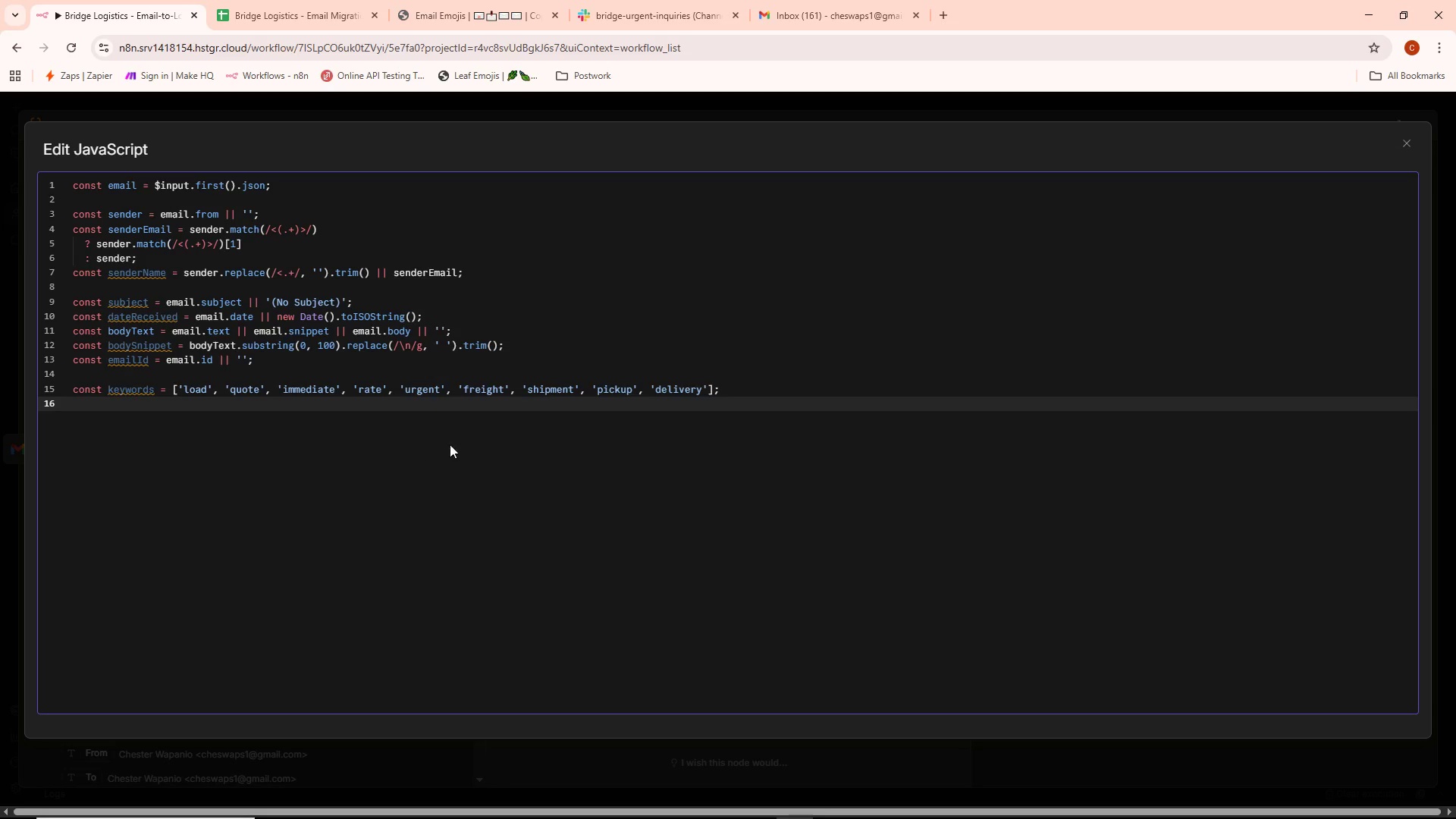 
wait(14.22)
 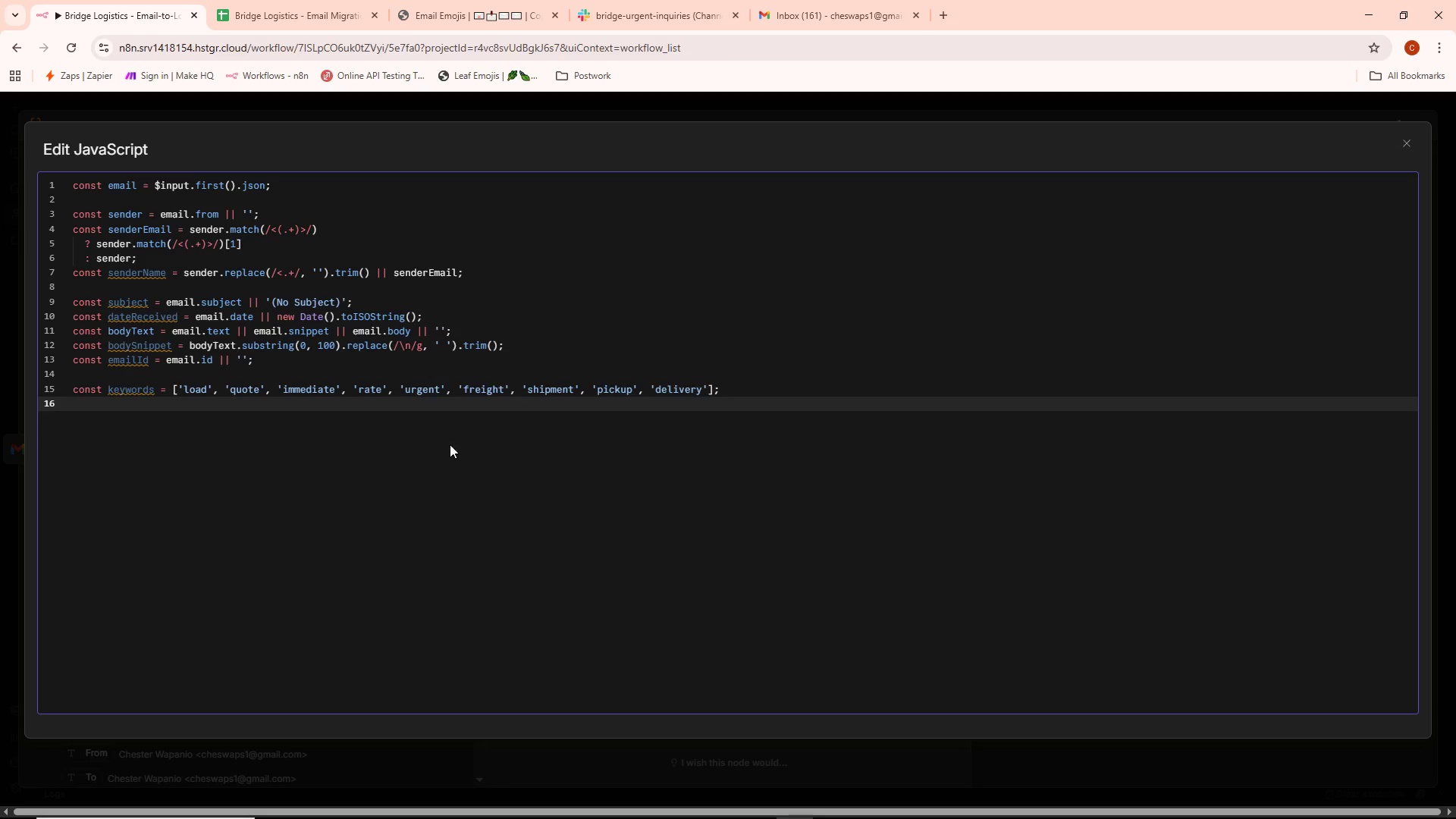 
type(cosnt)
key(Backspace)
key(Backspace)
key(Backspace)
type(nst searchText = (subject)
 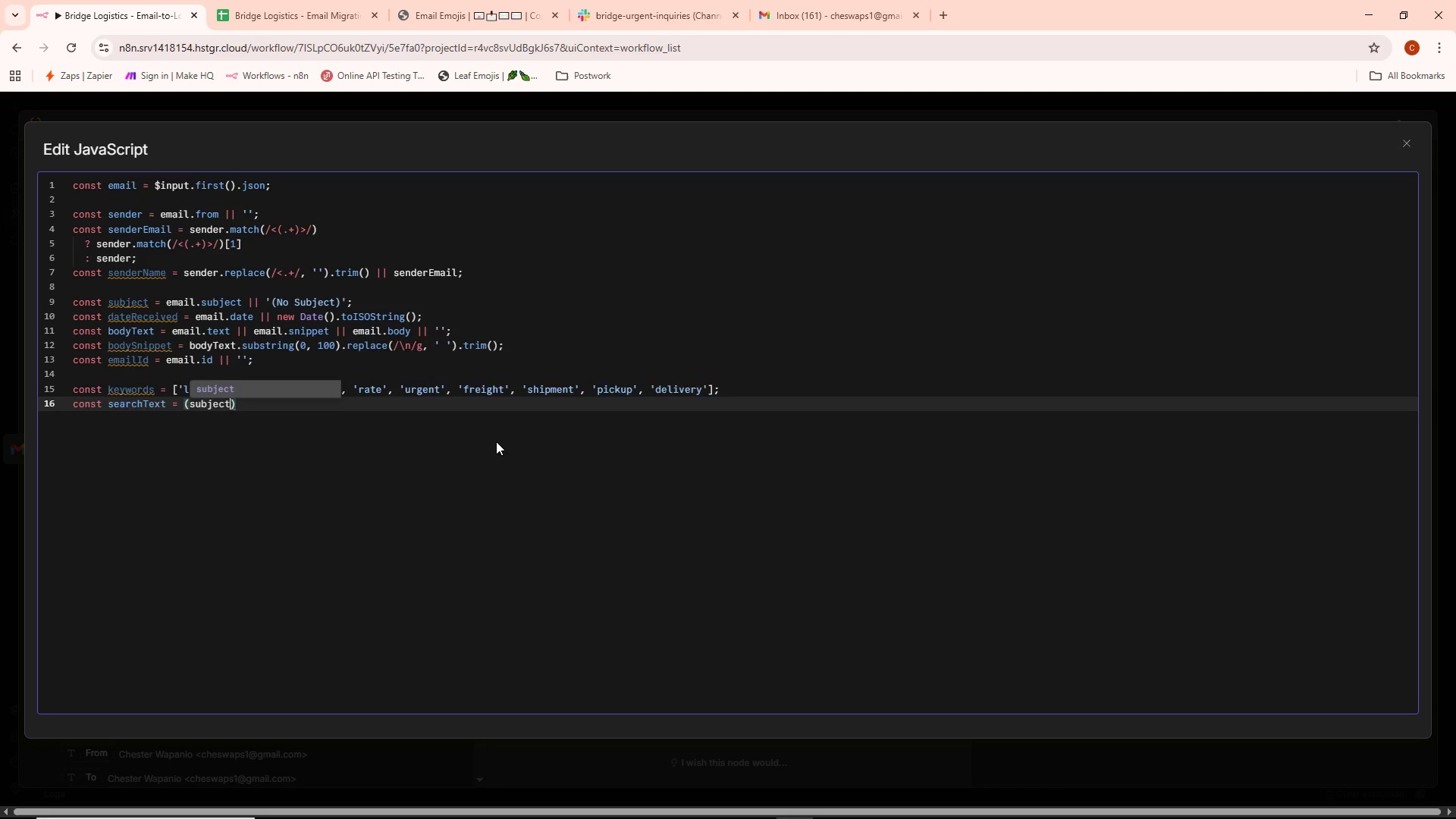 
wait(6.11)
 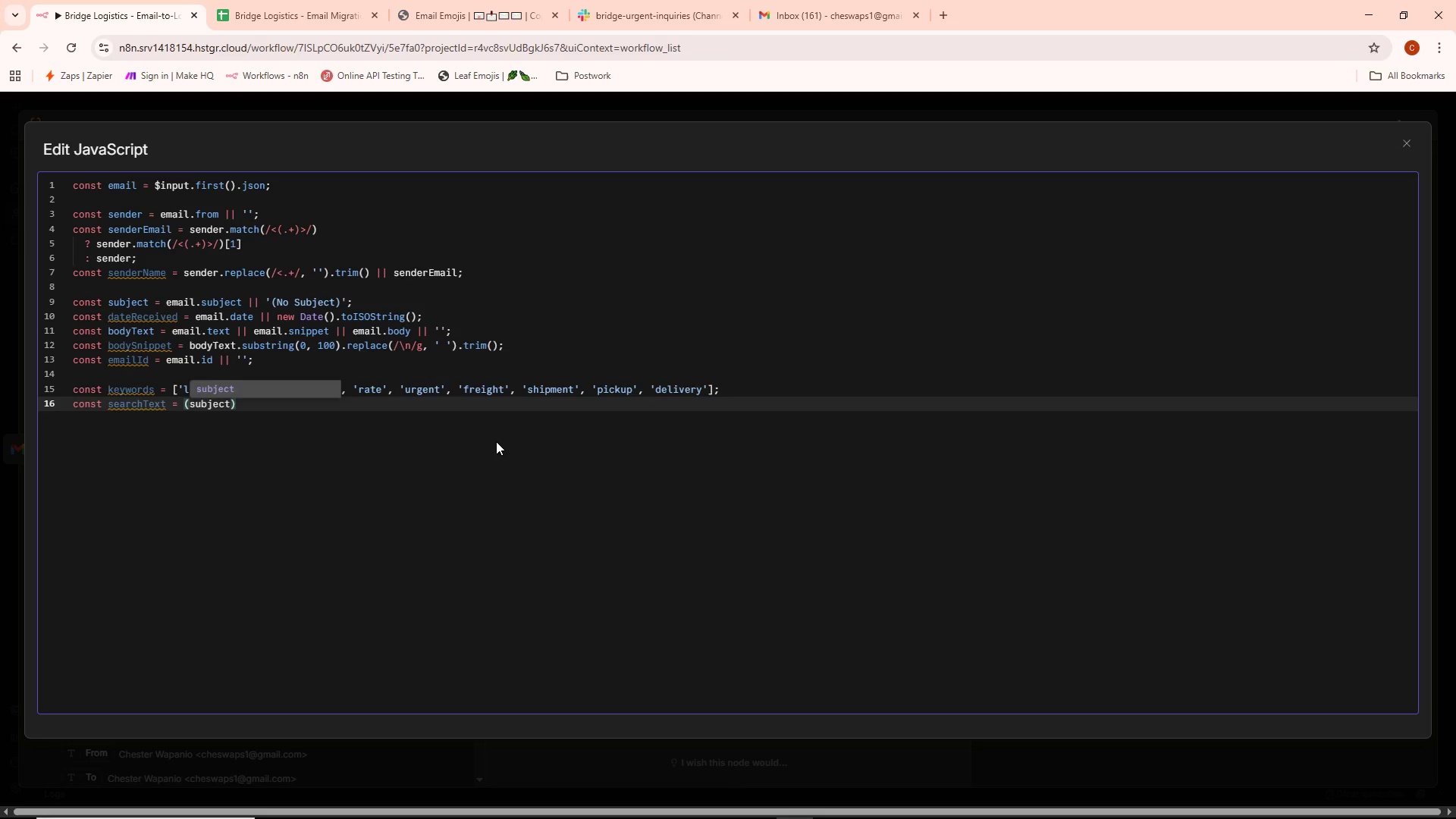 
key(Space)
 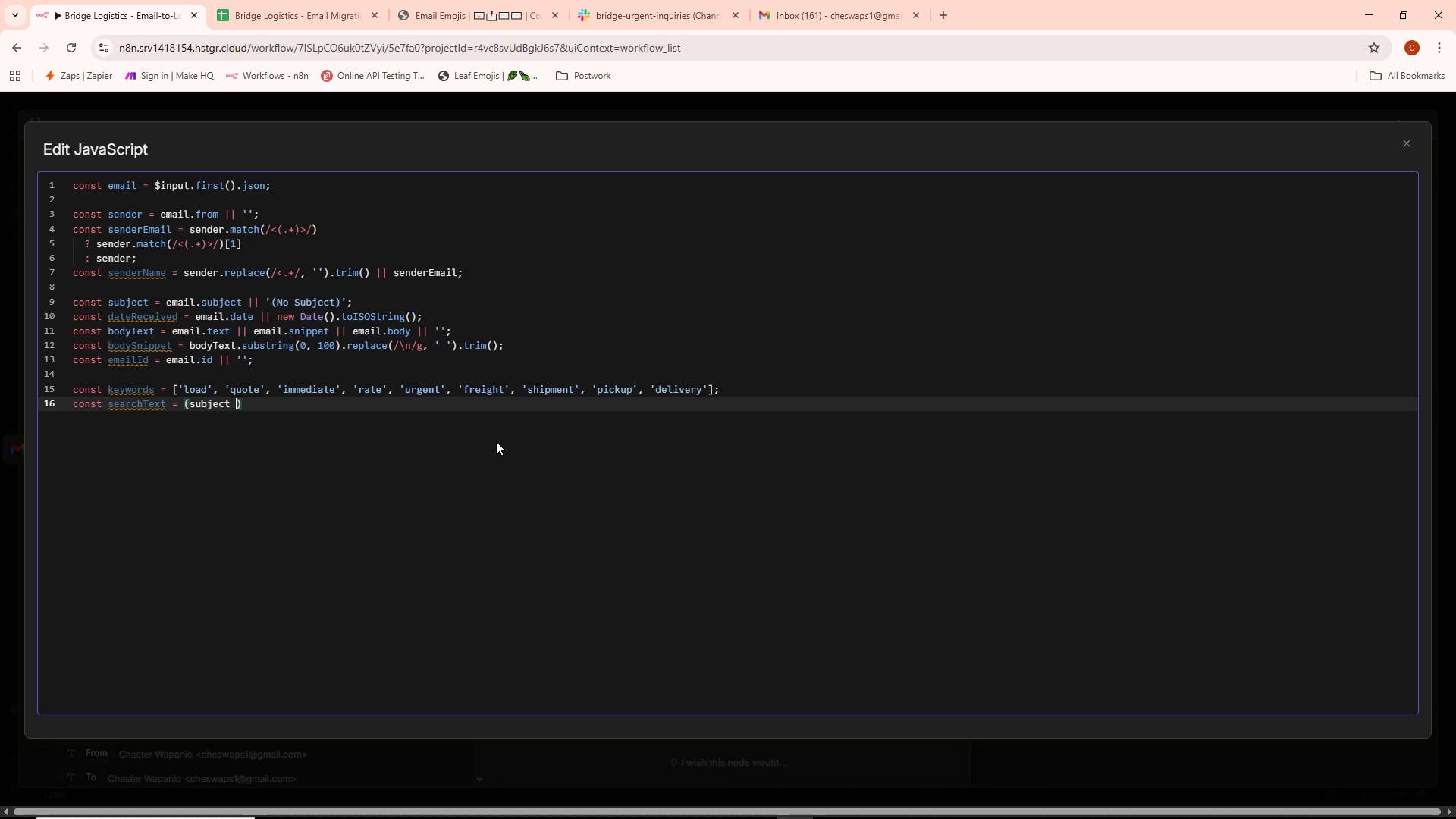 
key(Shift+ShiftLeft)
 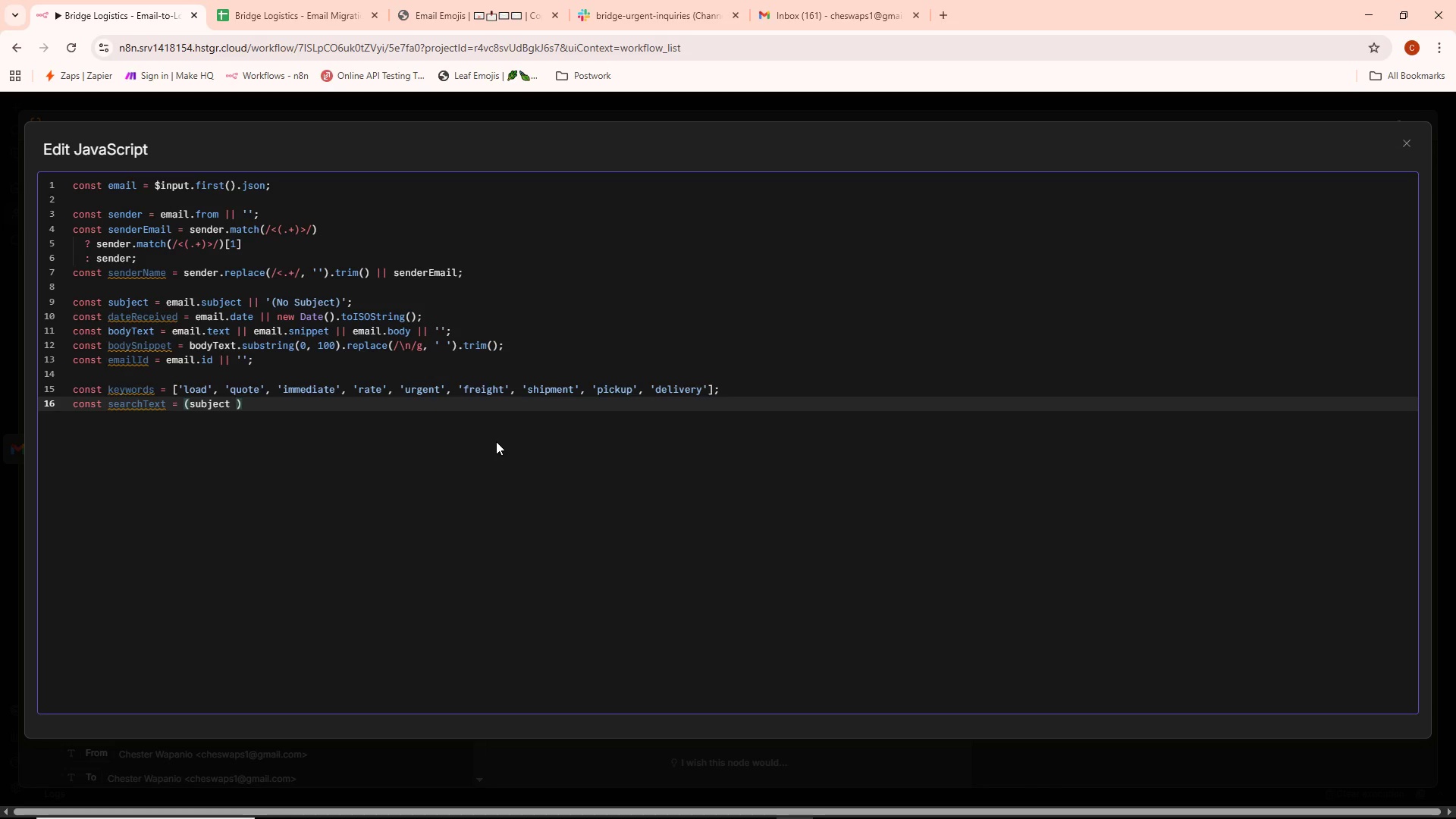 
key(Shift+Equal)
 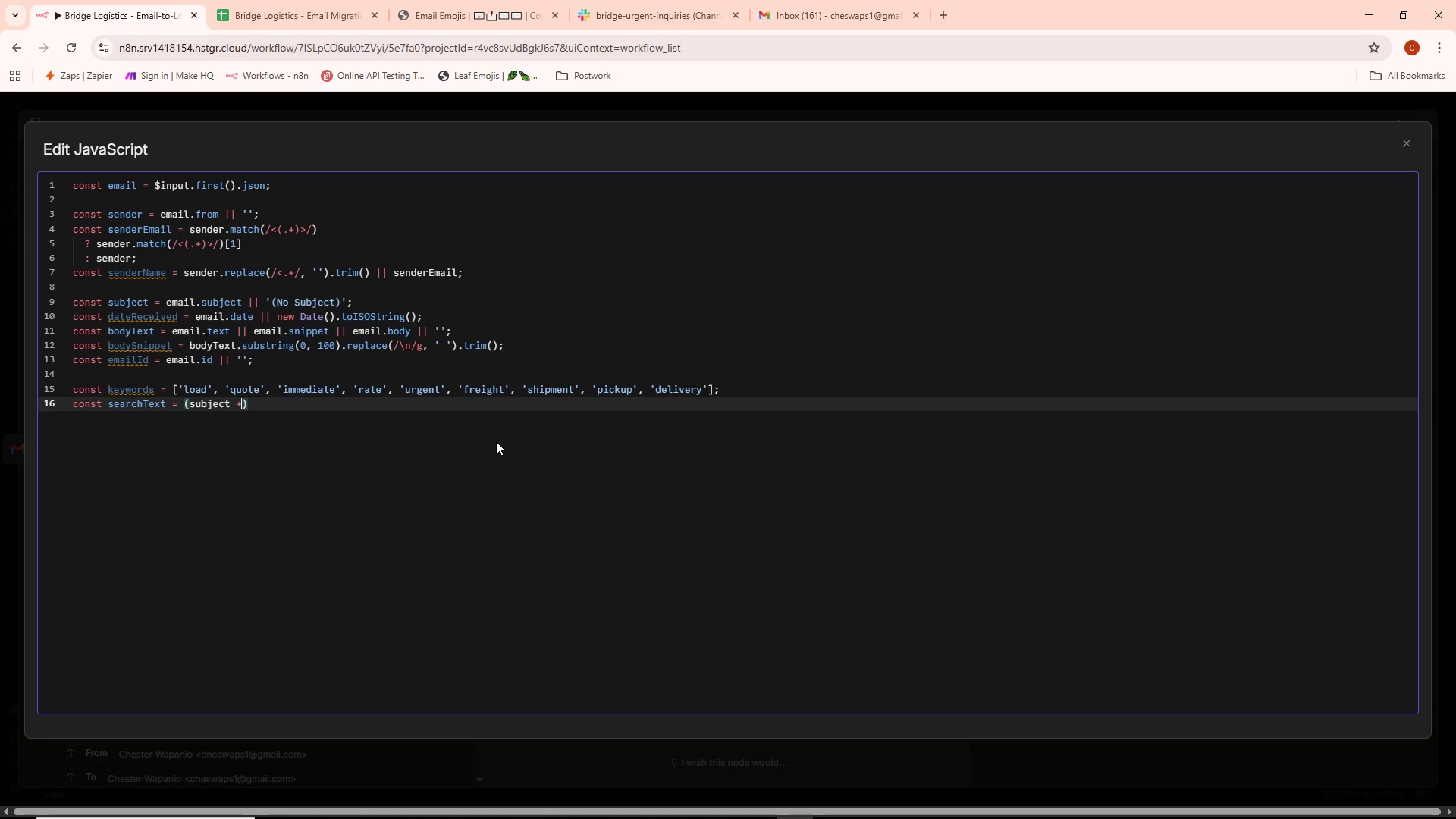 
key(Space)
 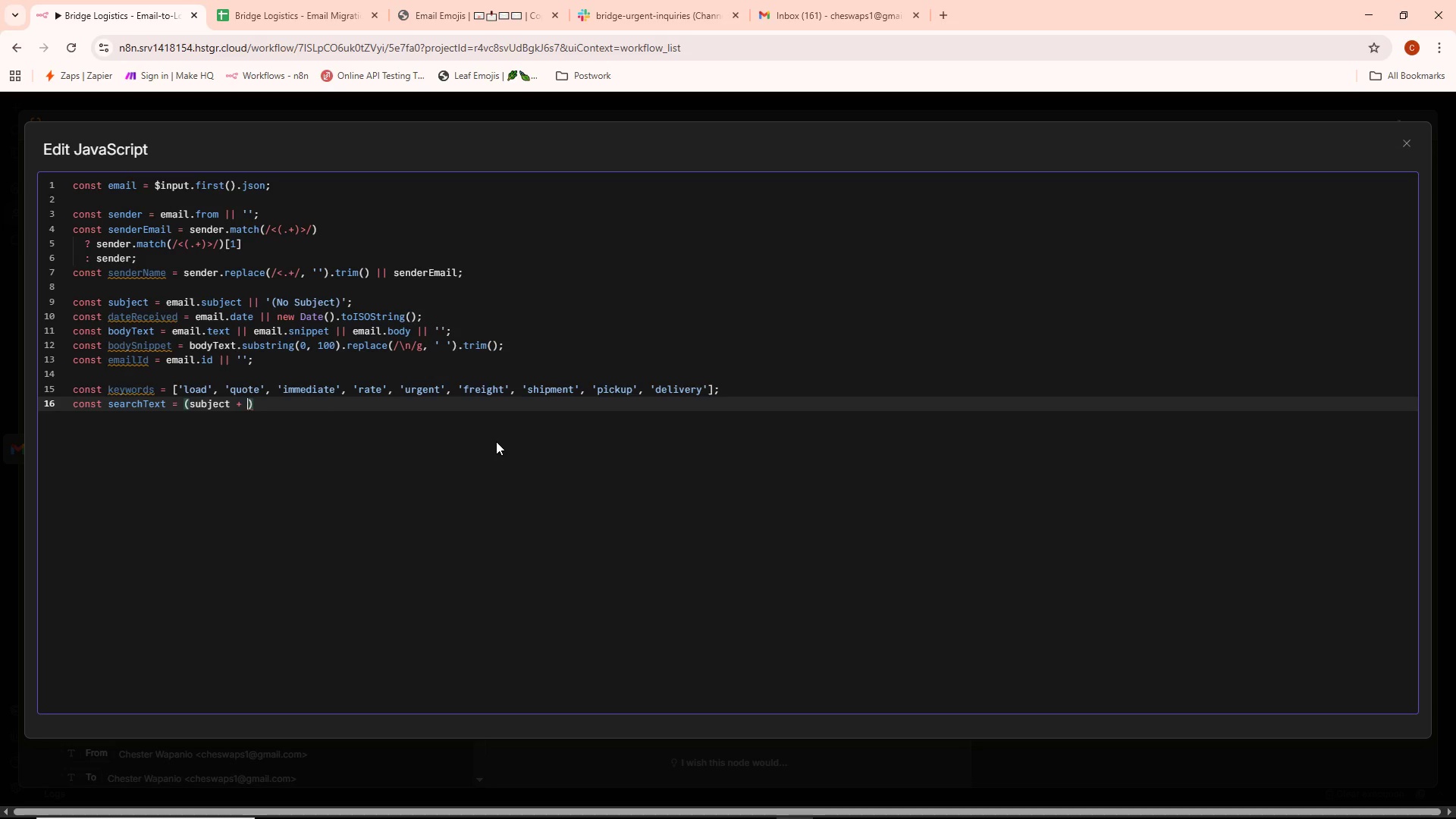 
key(Quote)
 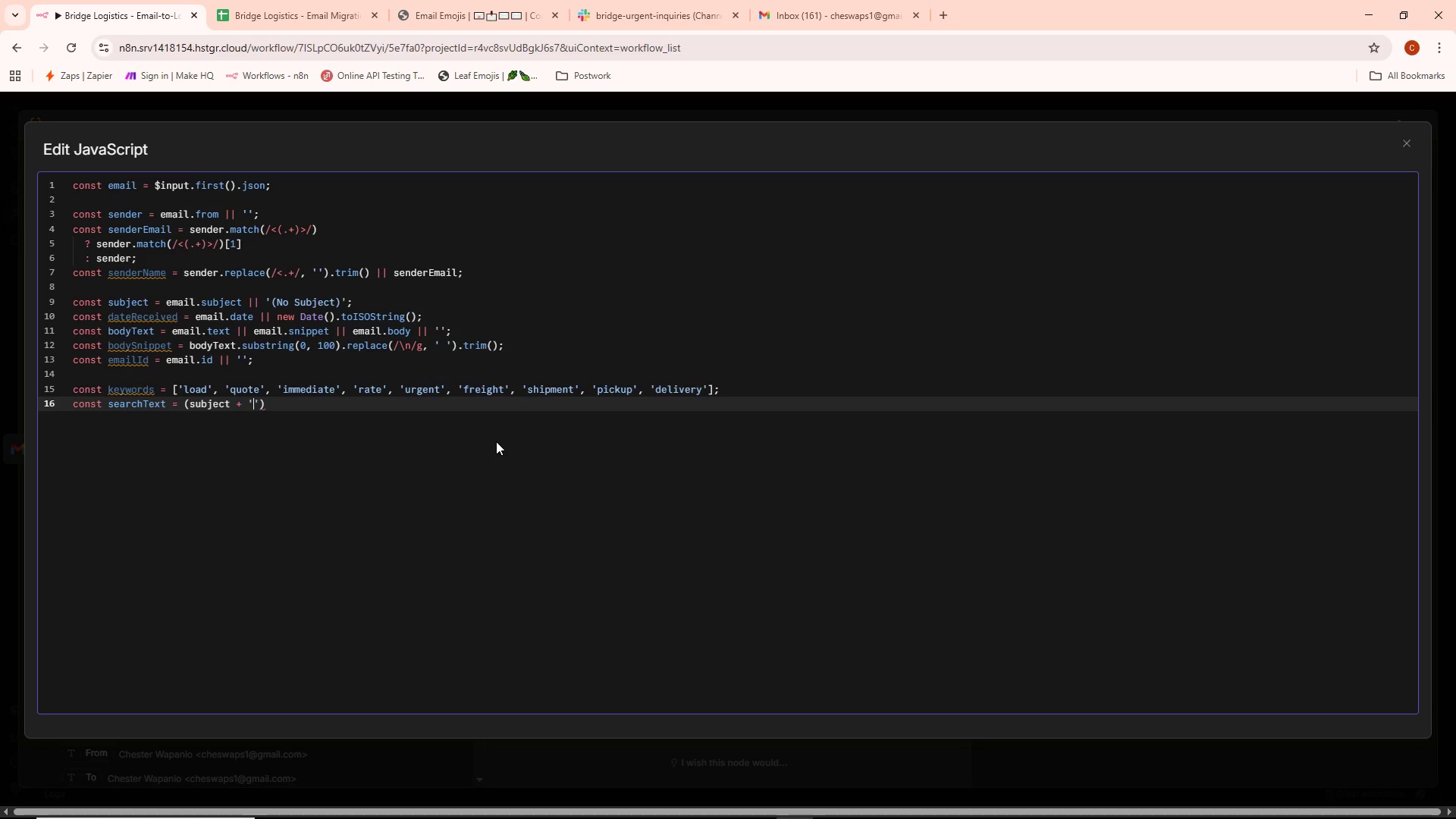 
key(Space)
 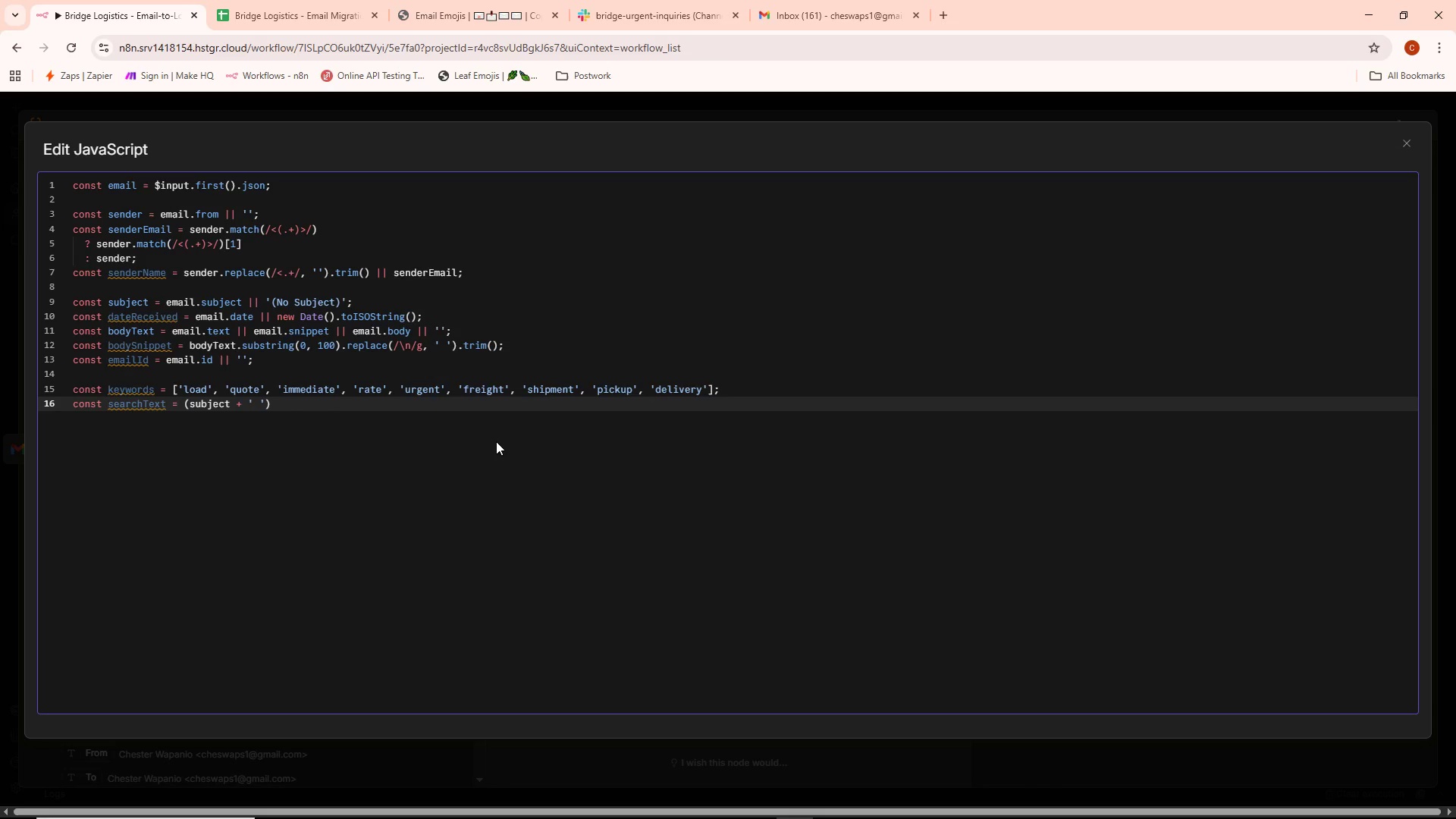 
key(ArrowRight)
 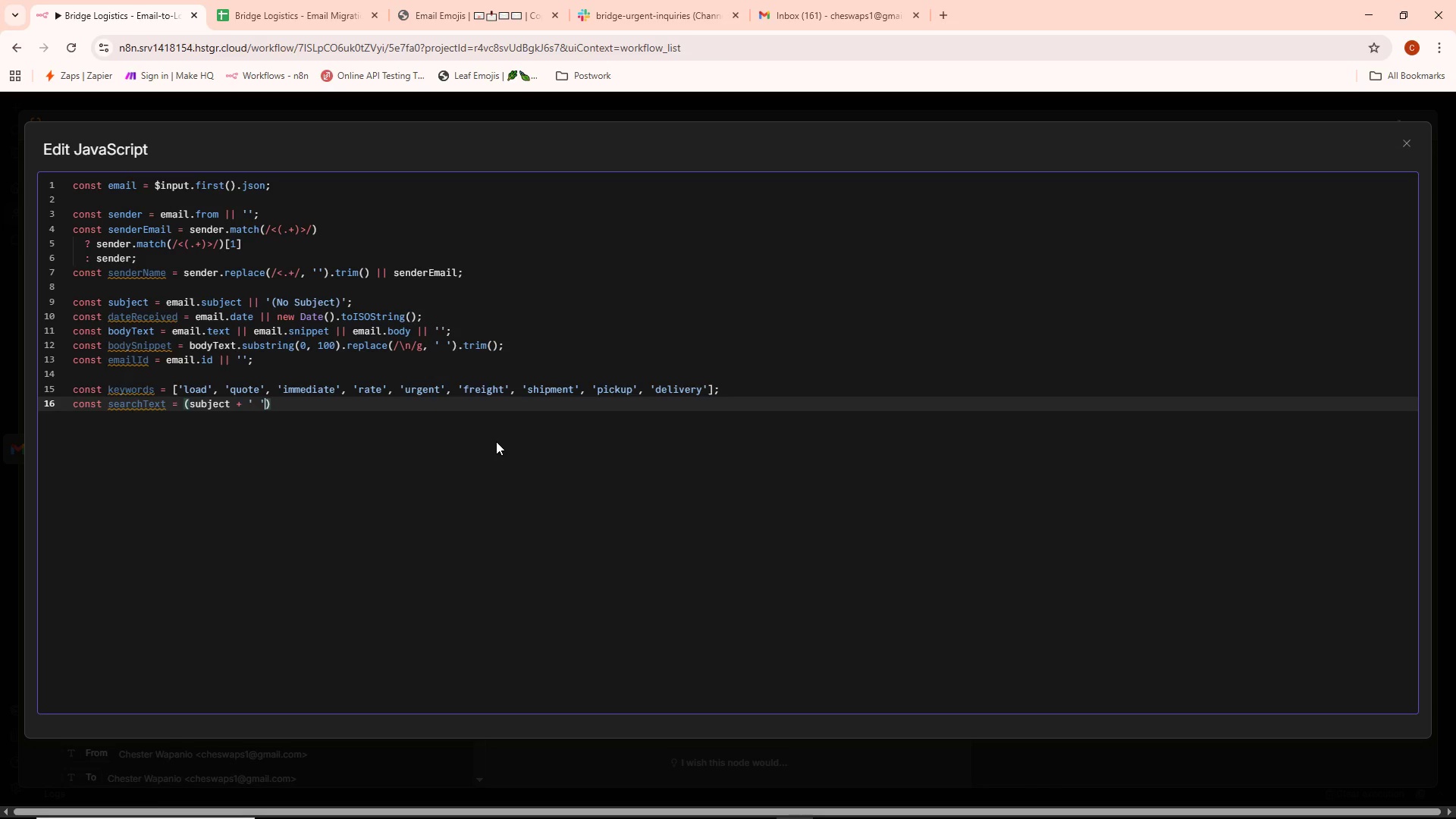 
key(Space)
 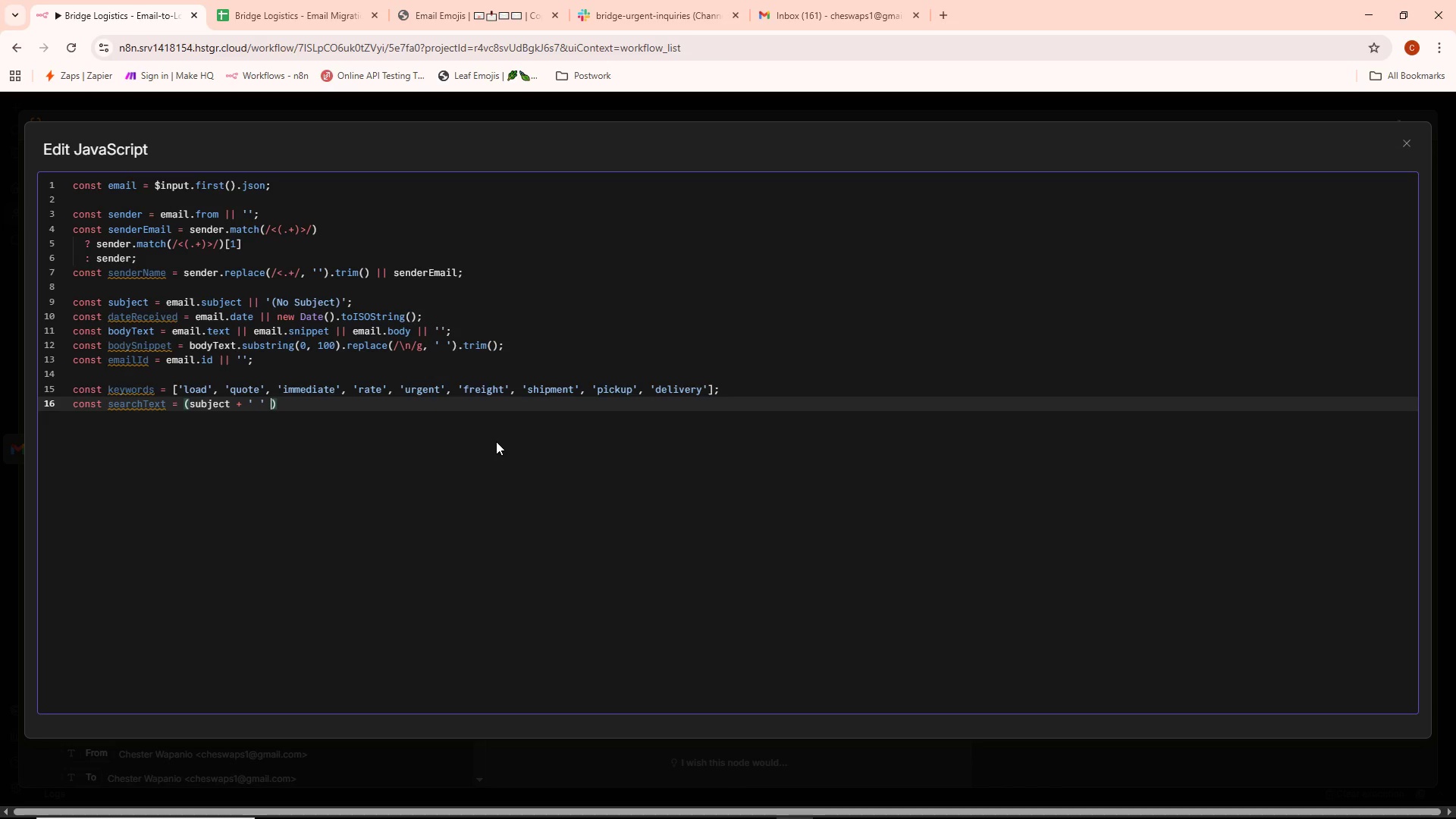 
key(Shift+ShiftLeft)
 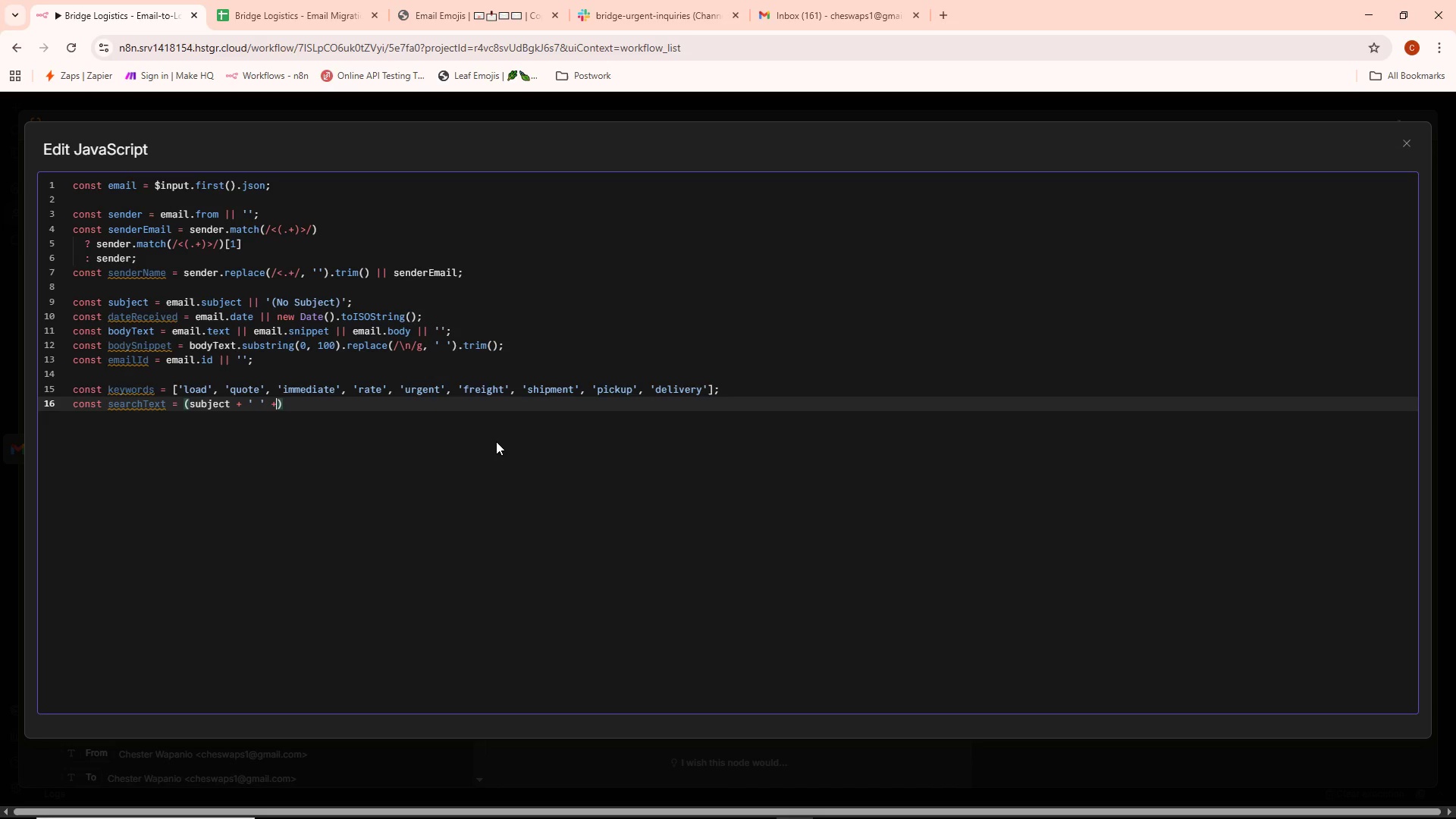 
key(Shift+Equal)
 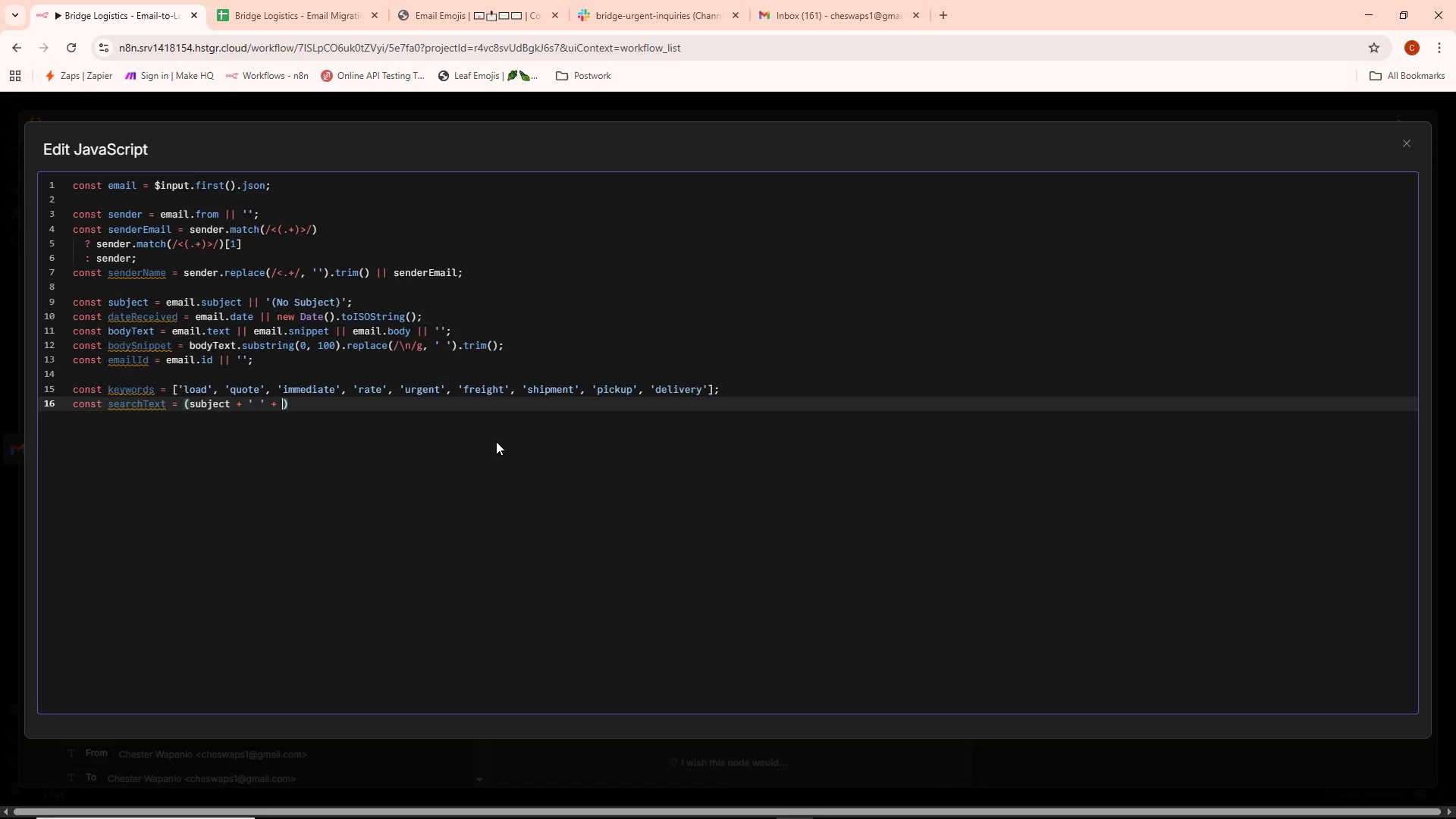 
key(Space)
 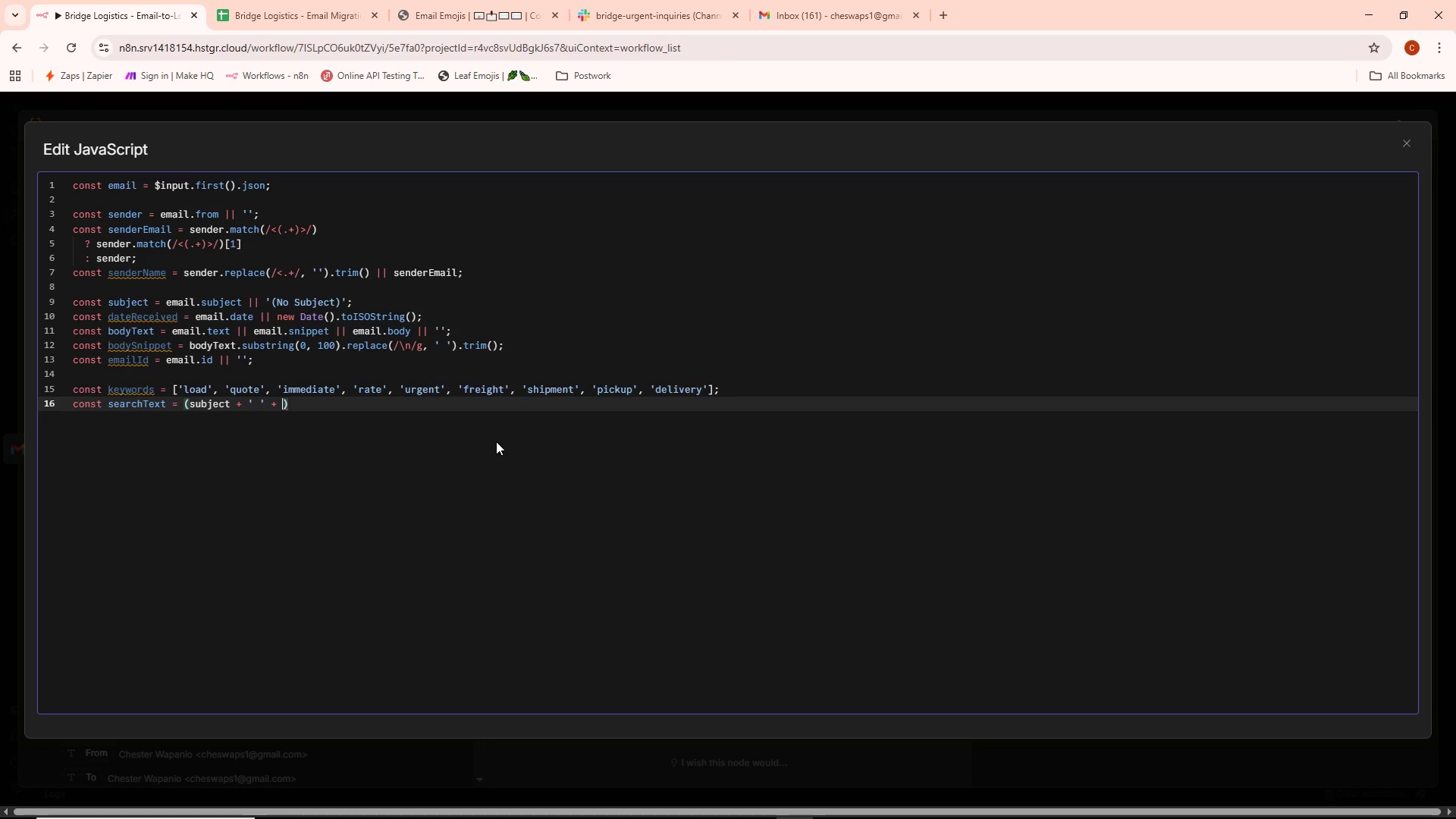 
wait(5.17)
 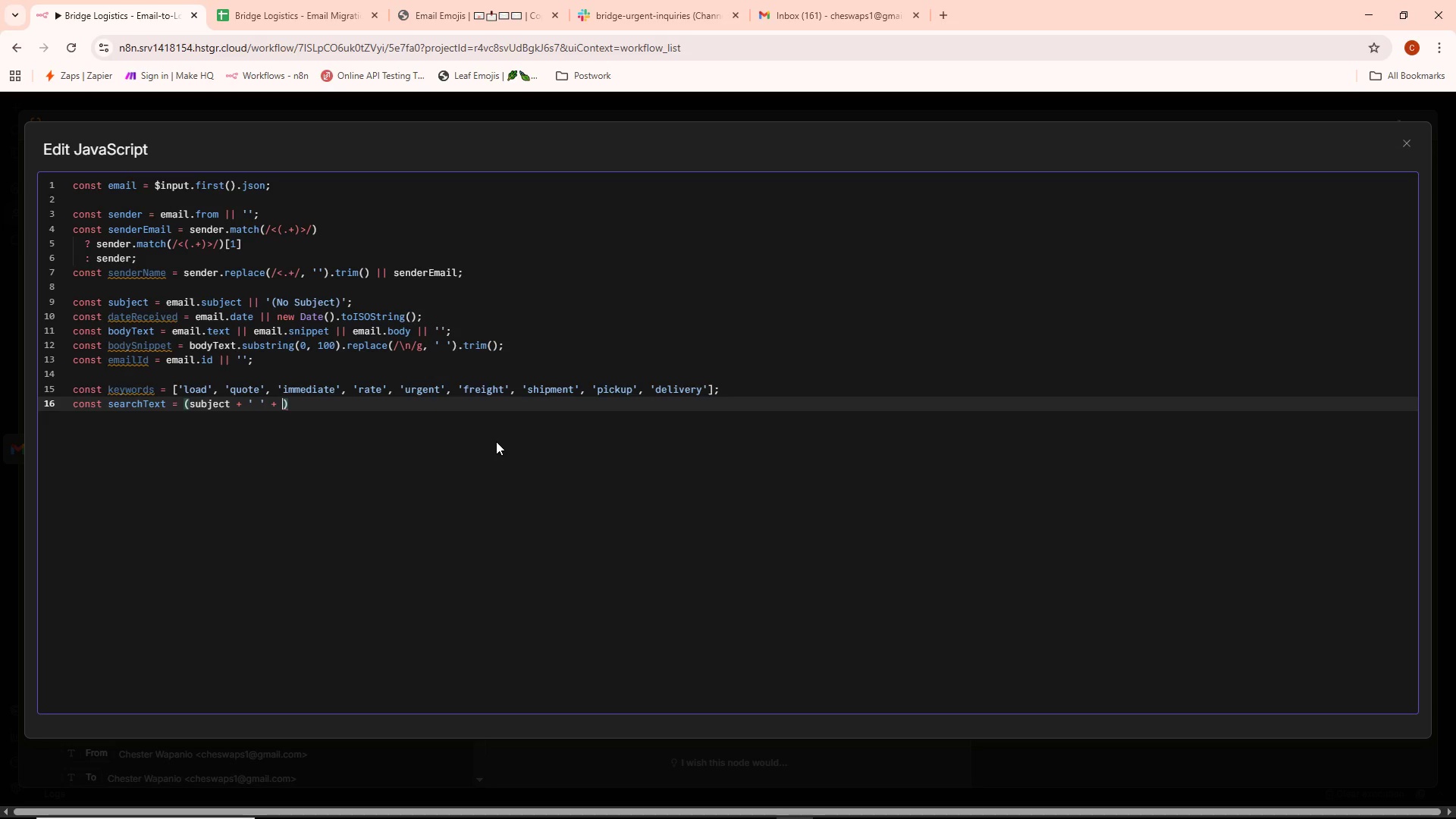 
type(bodySnippet)
 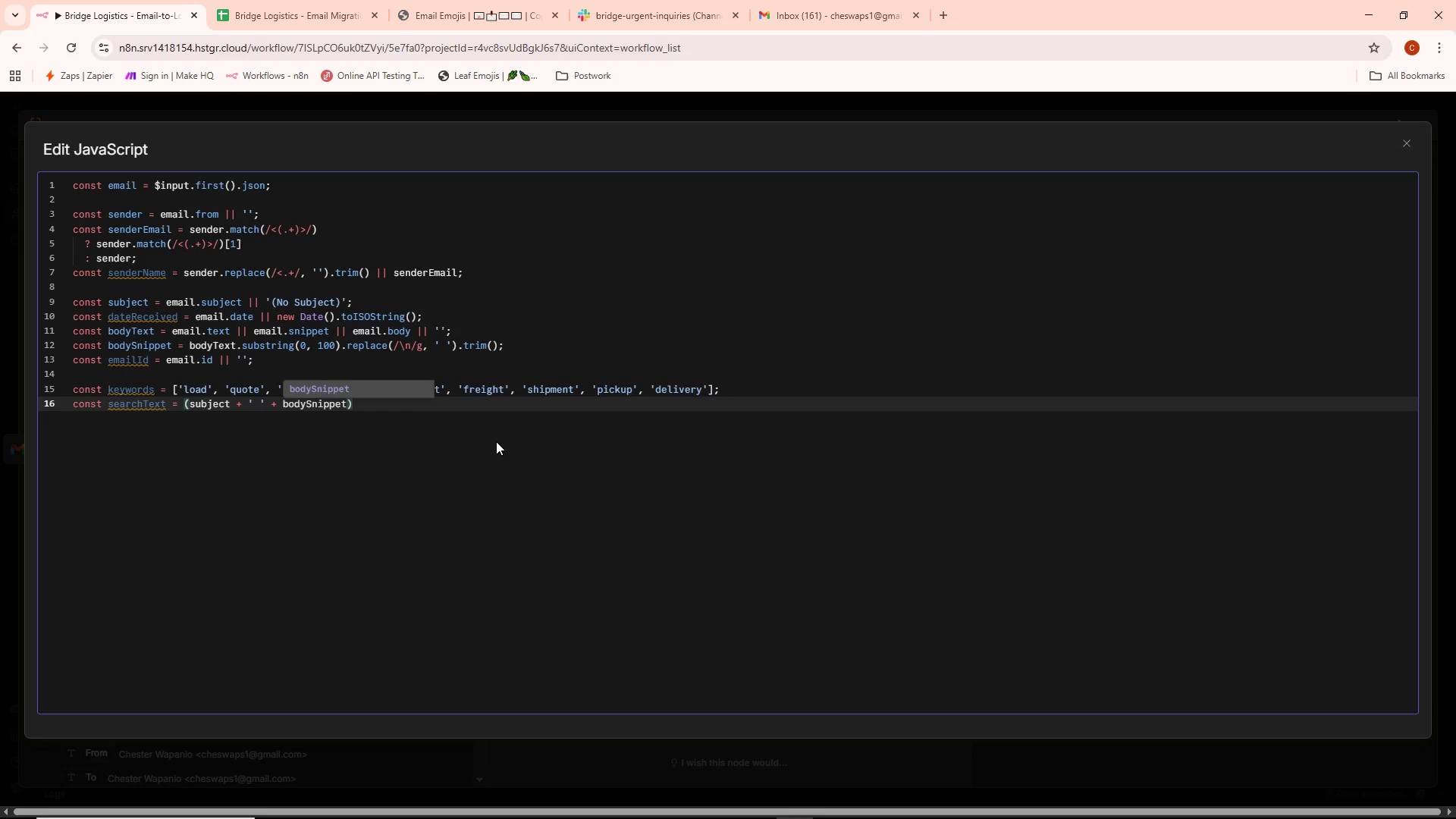 
key(ArrowRight)
 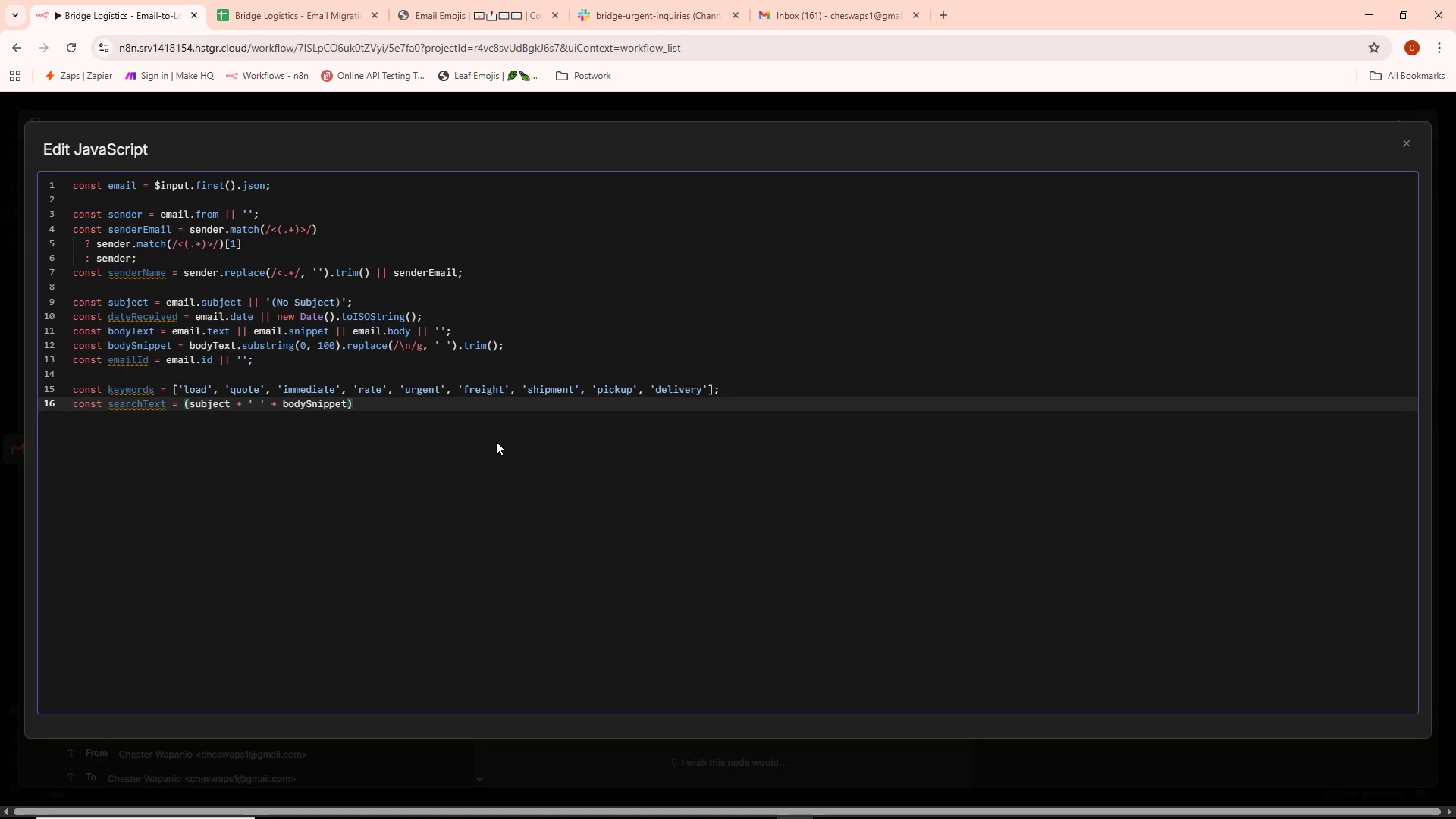 
type(.toLower)
 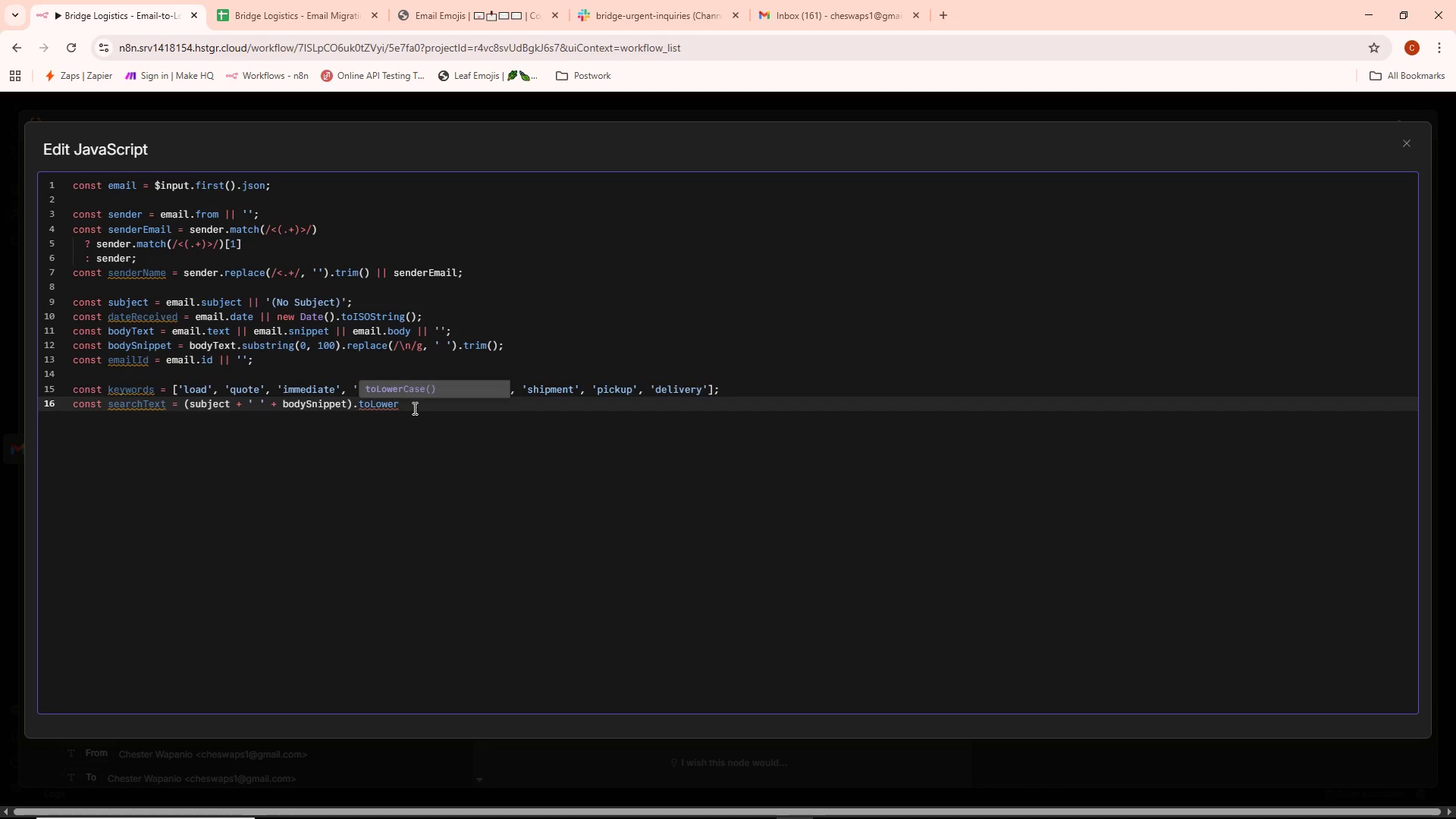 
left_click([406, 391])
 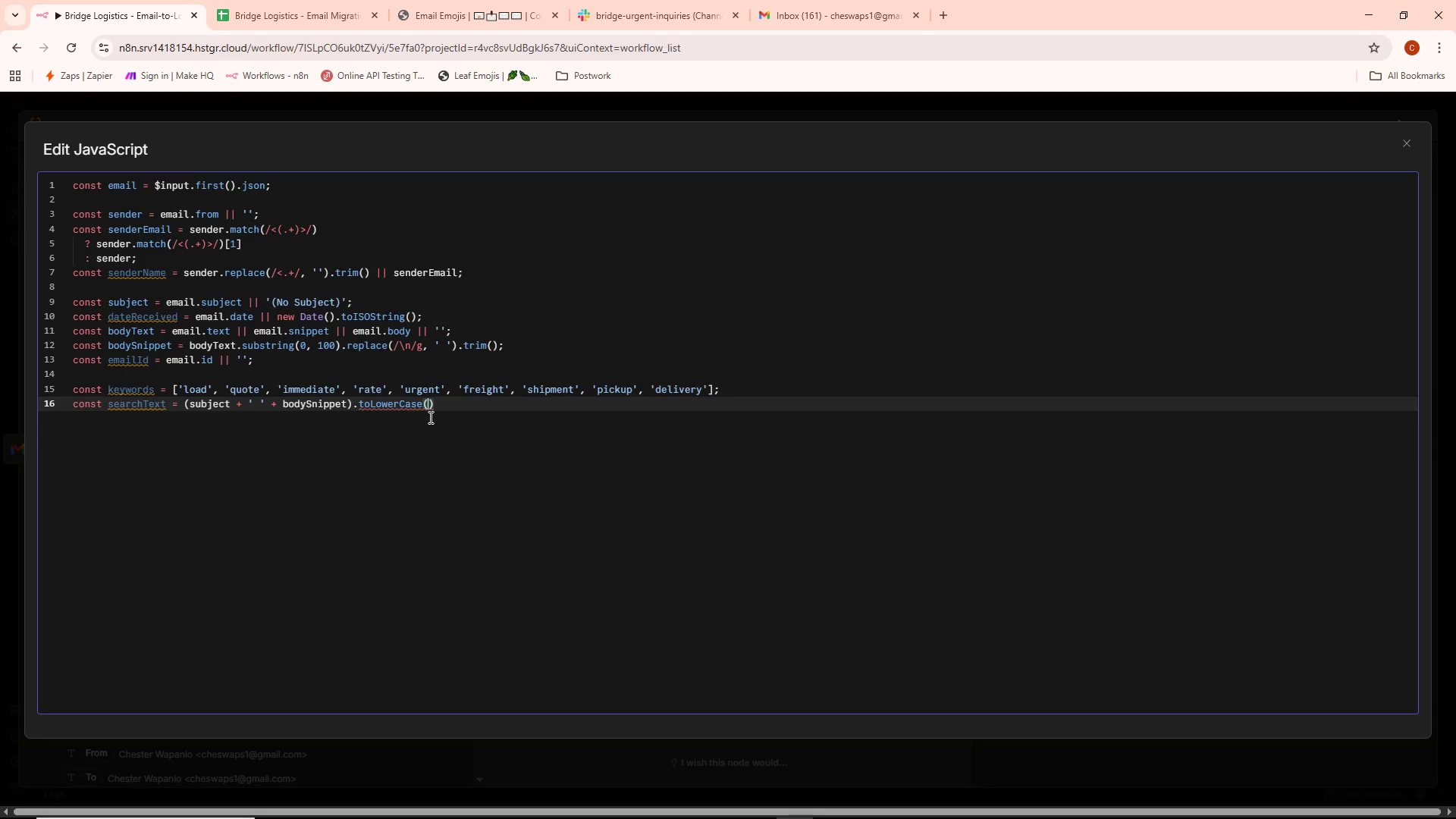 
left_click([438, 413])
 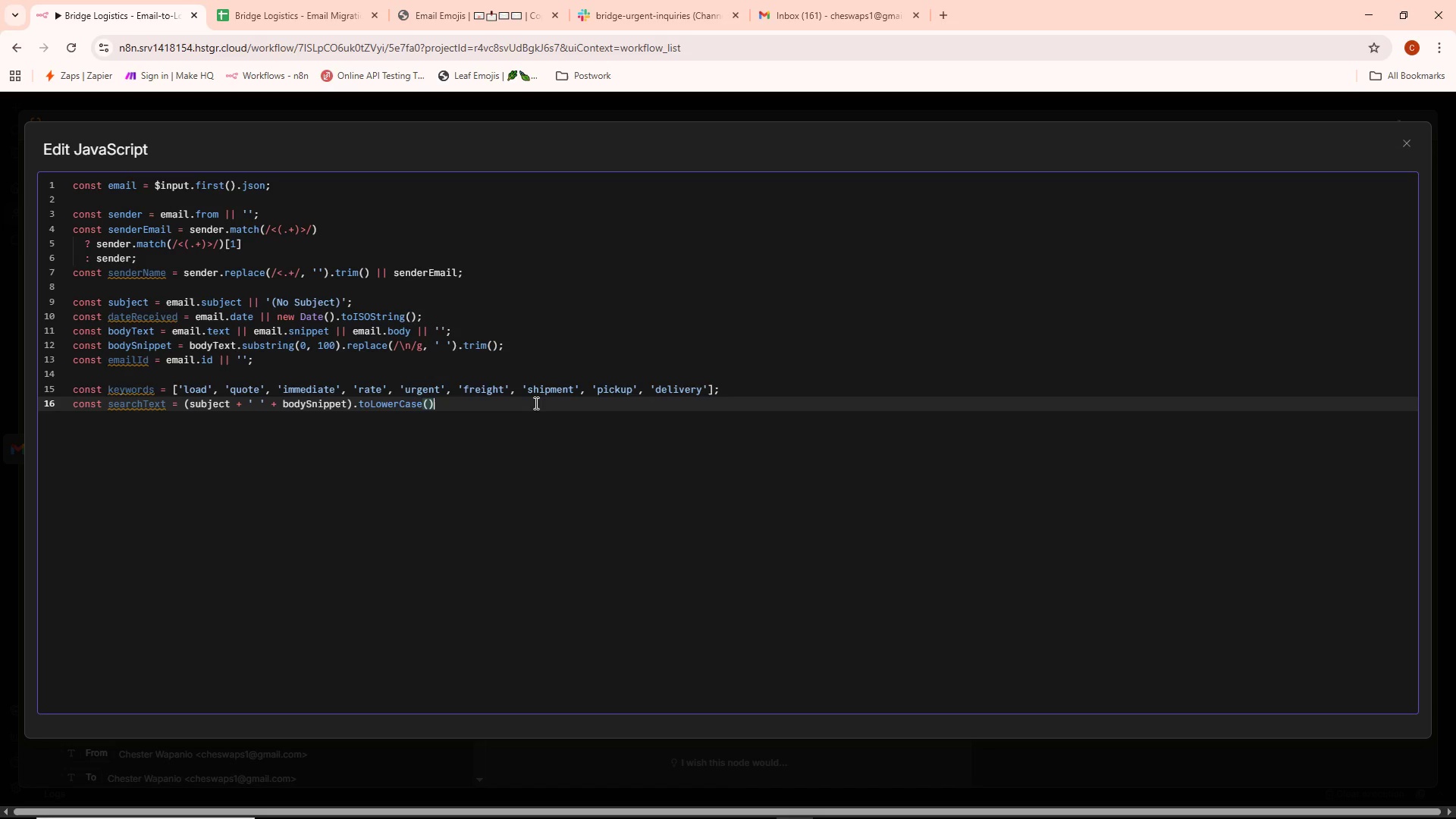 
wait(7.2)
 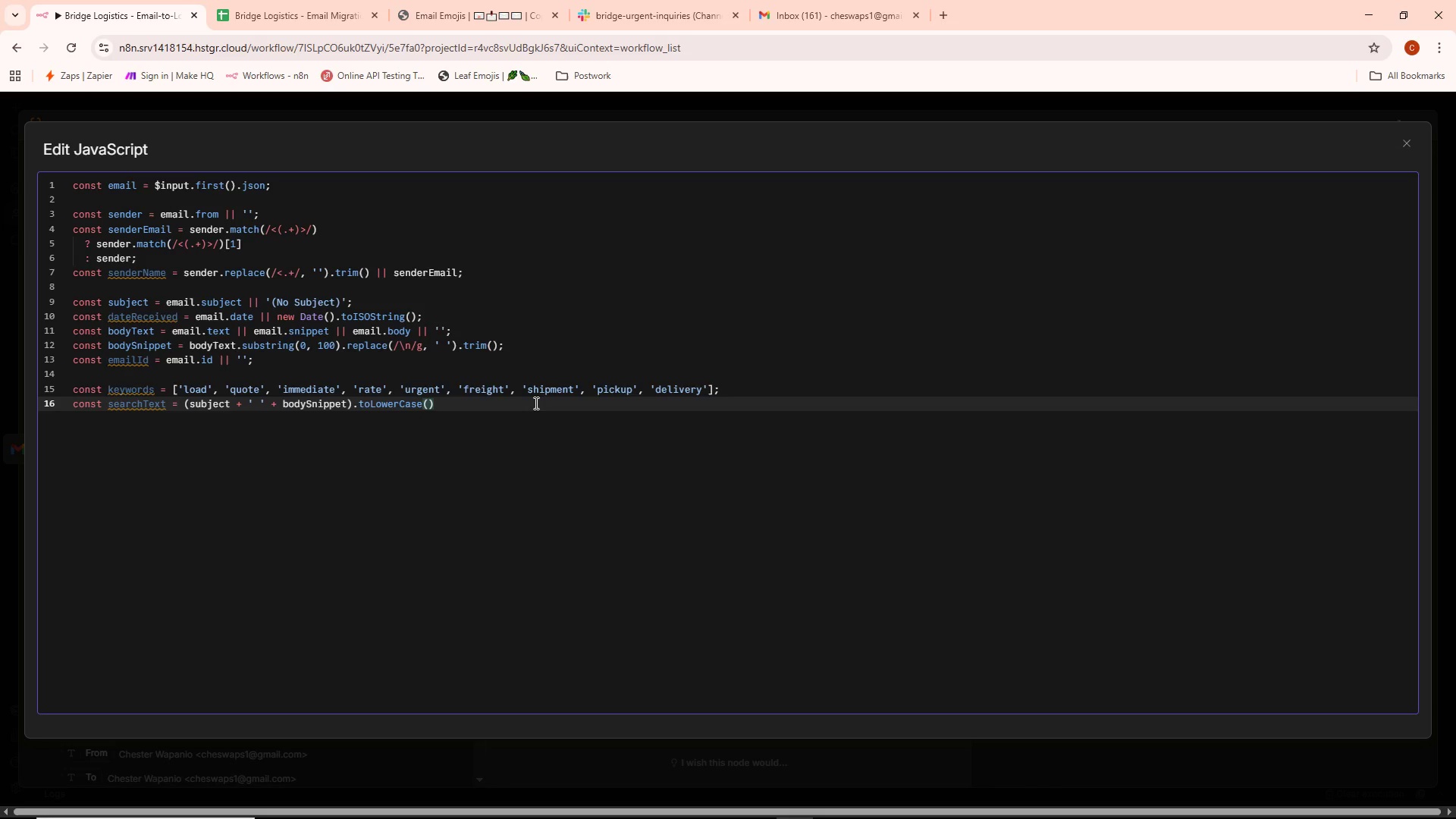 
key(Semicolon)
 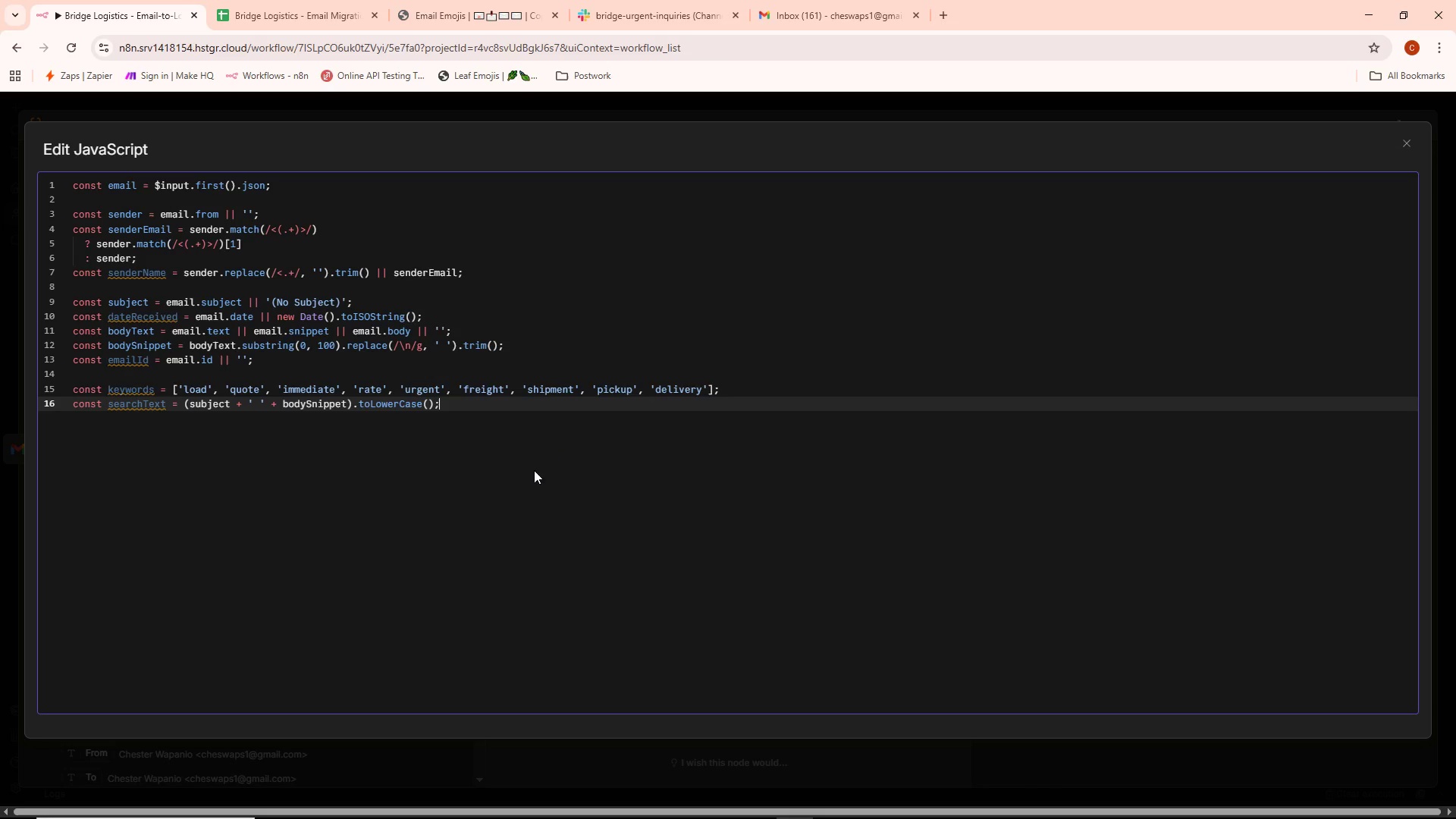 
key(Enter)
 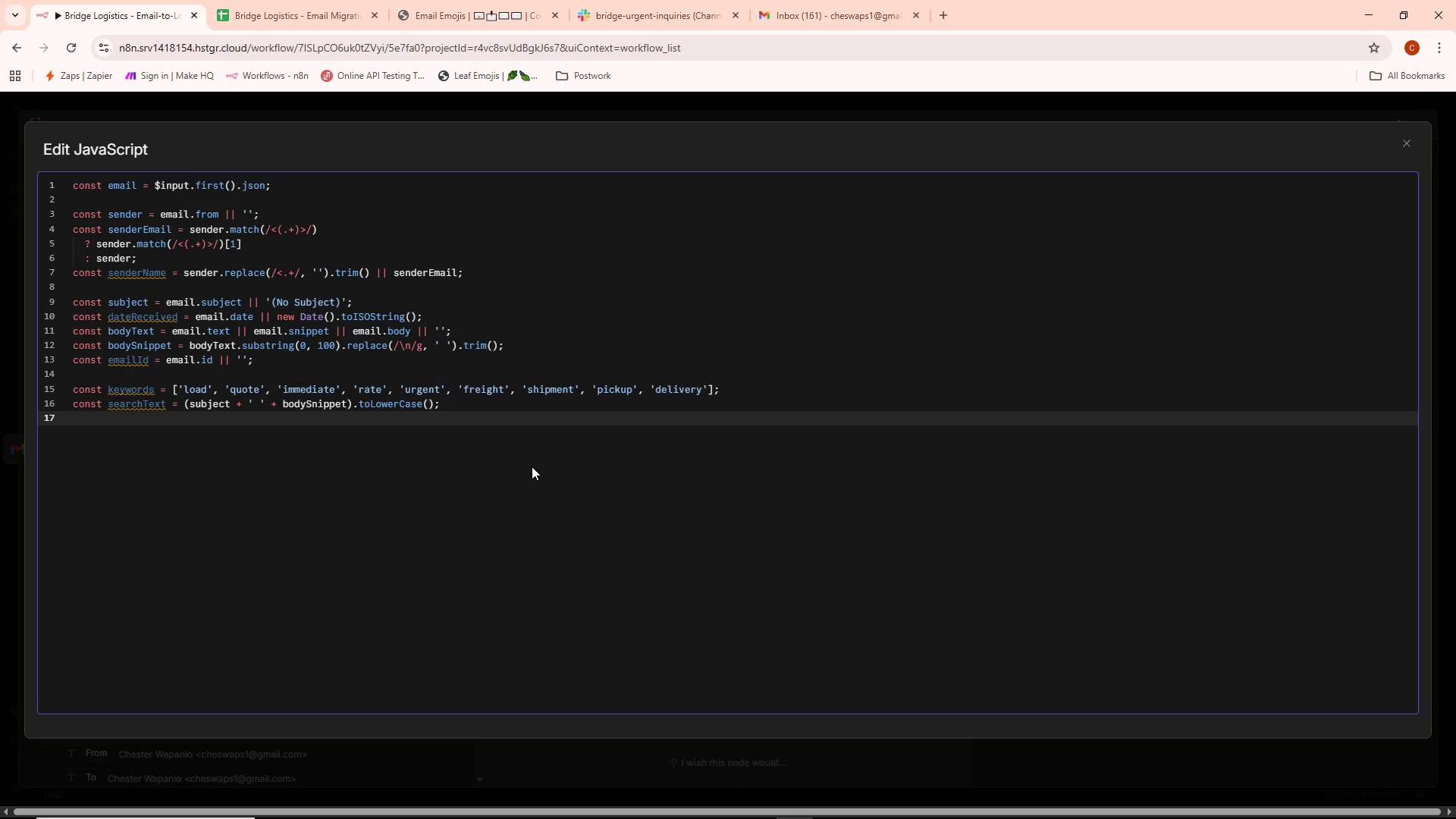 
type(const isUrgent = keywords.some(keyword)
 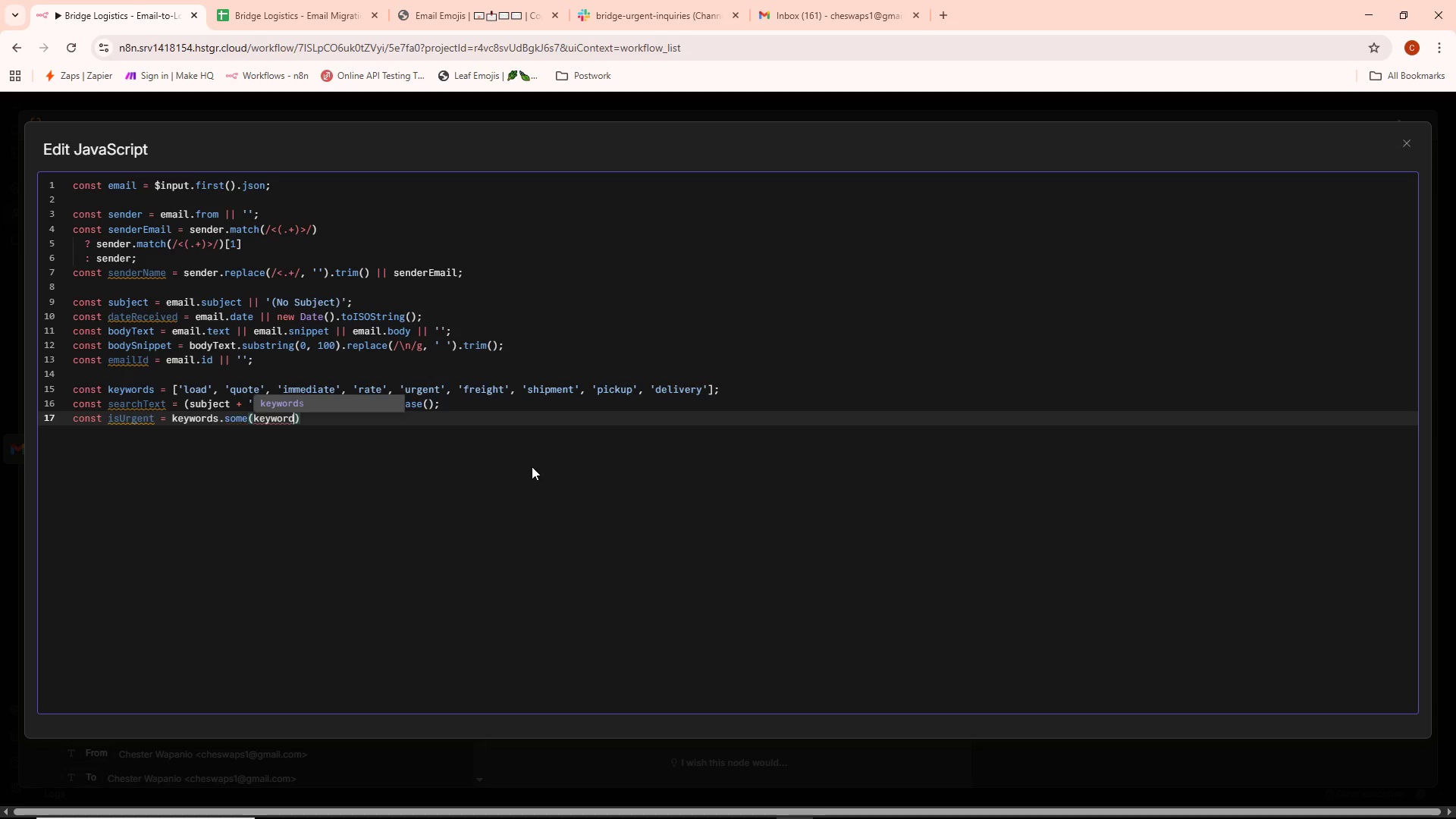 
key(ArrowRight)
 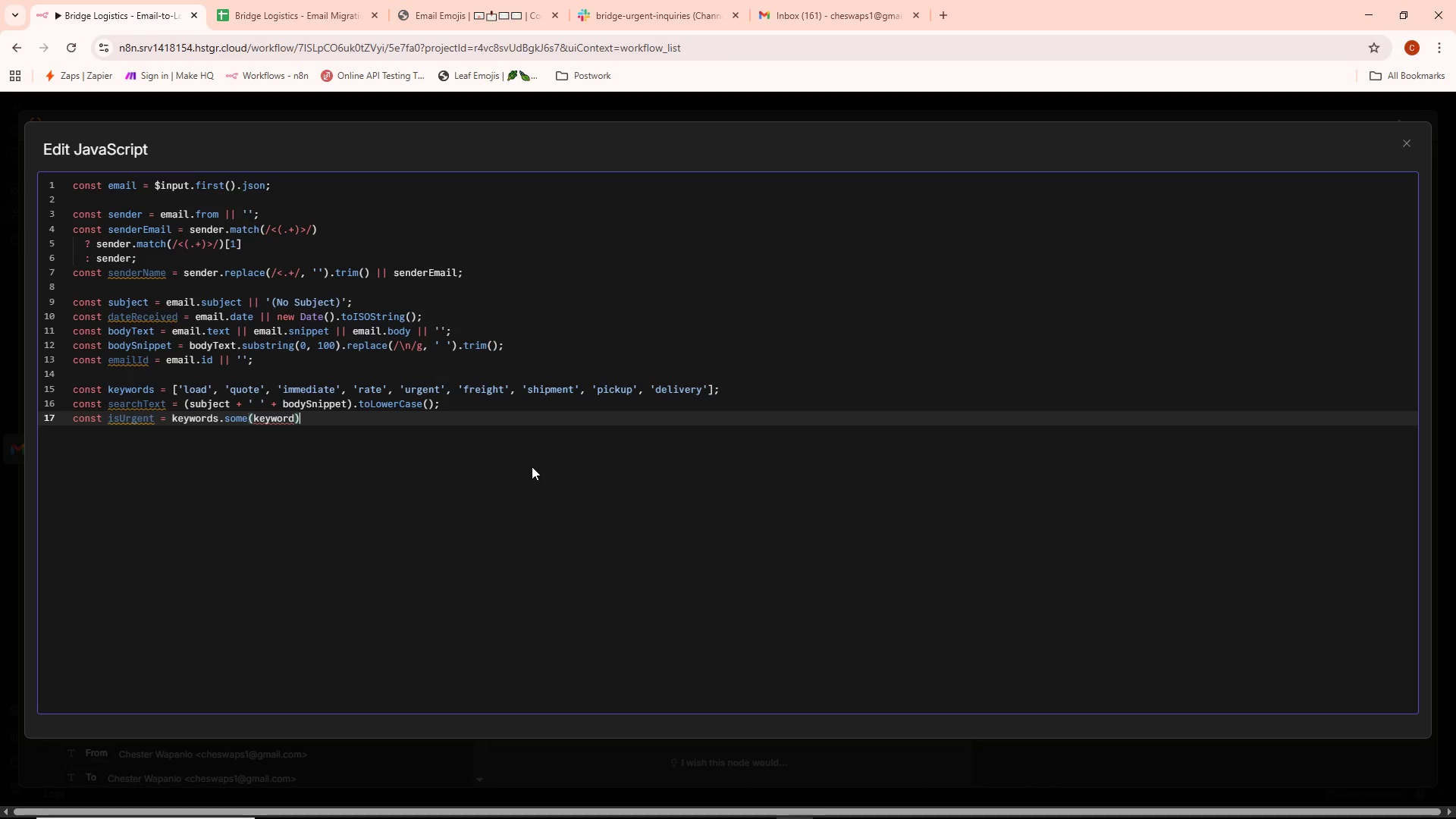 
type( +)
key(Backspace)
type(=> searchText.includes)
 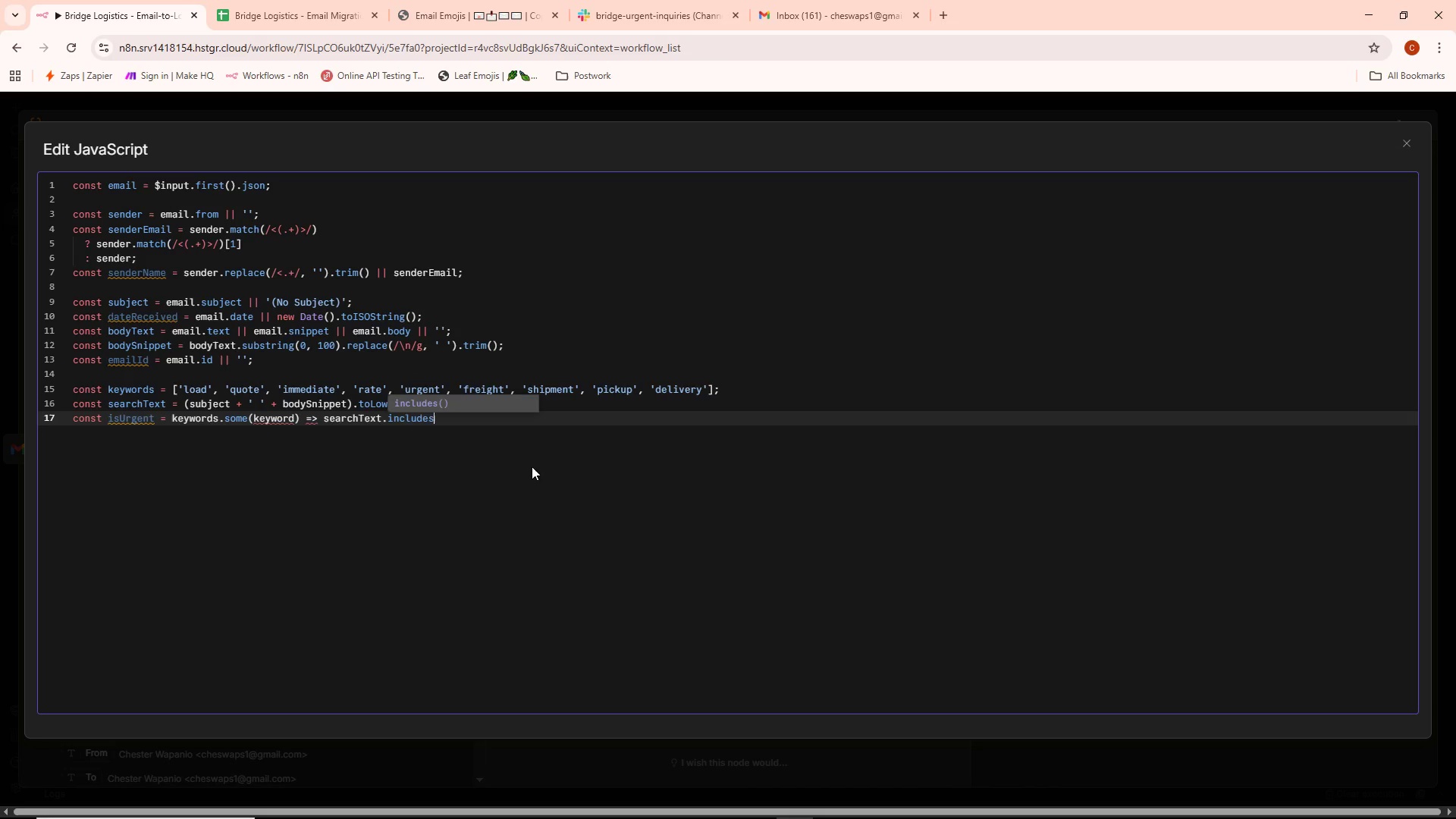 
type((ket)
key(Backspace)
type(yword)
 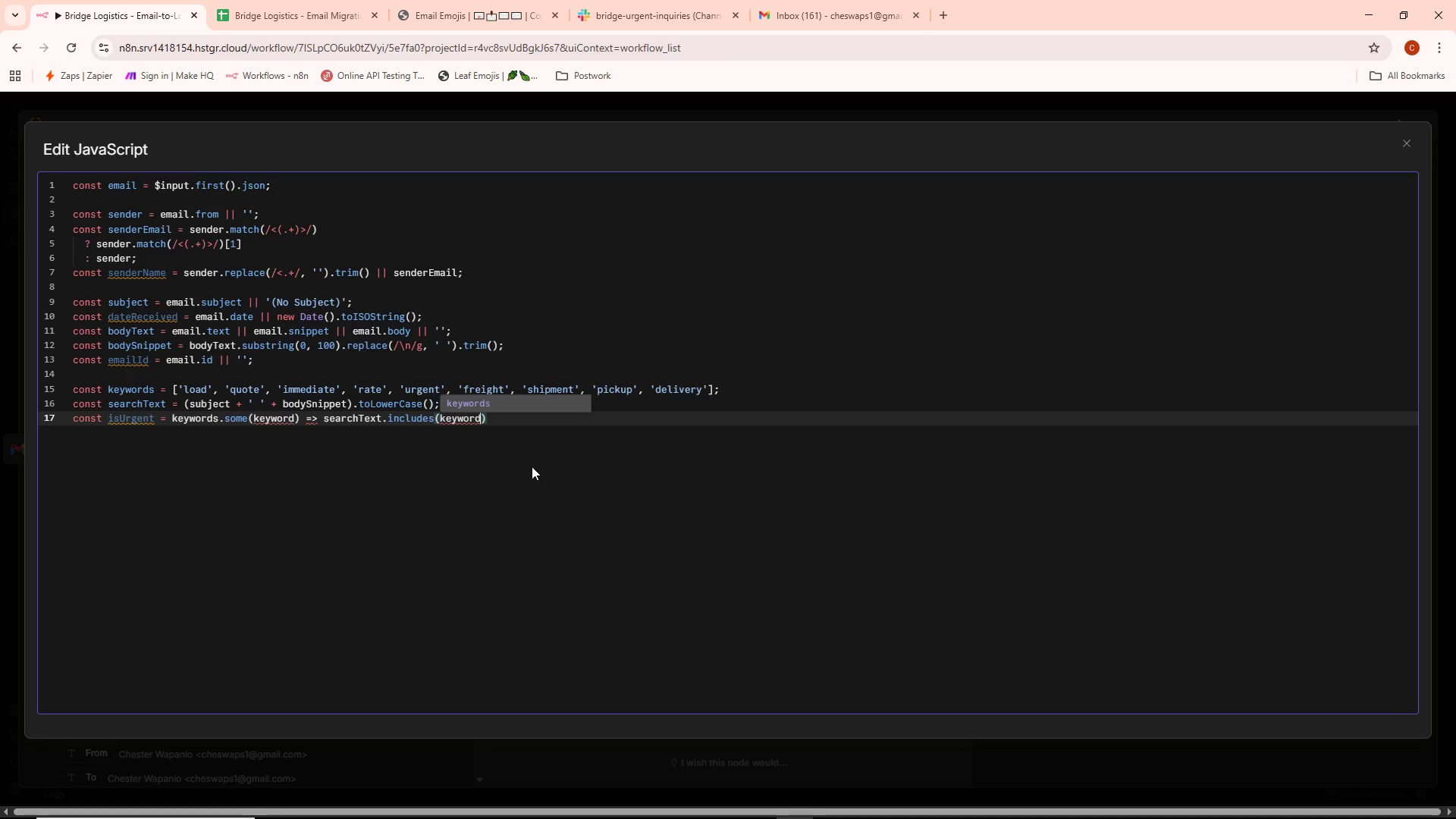 
key(ArrowRight)
 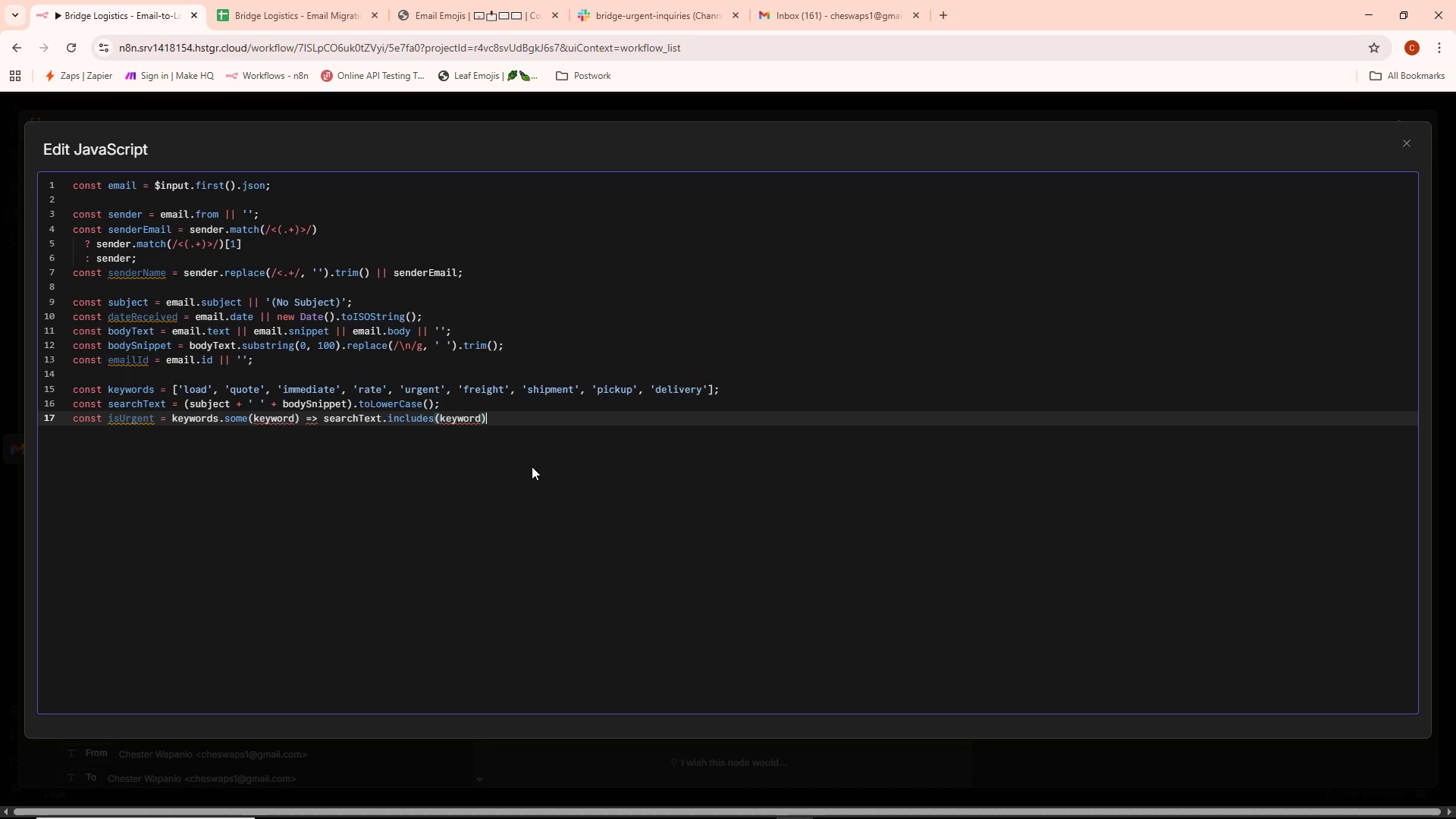 
key(Shift+ShiftLeft)
 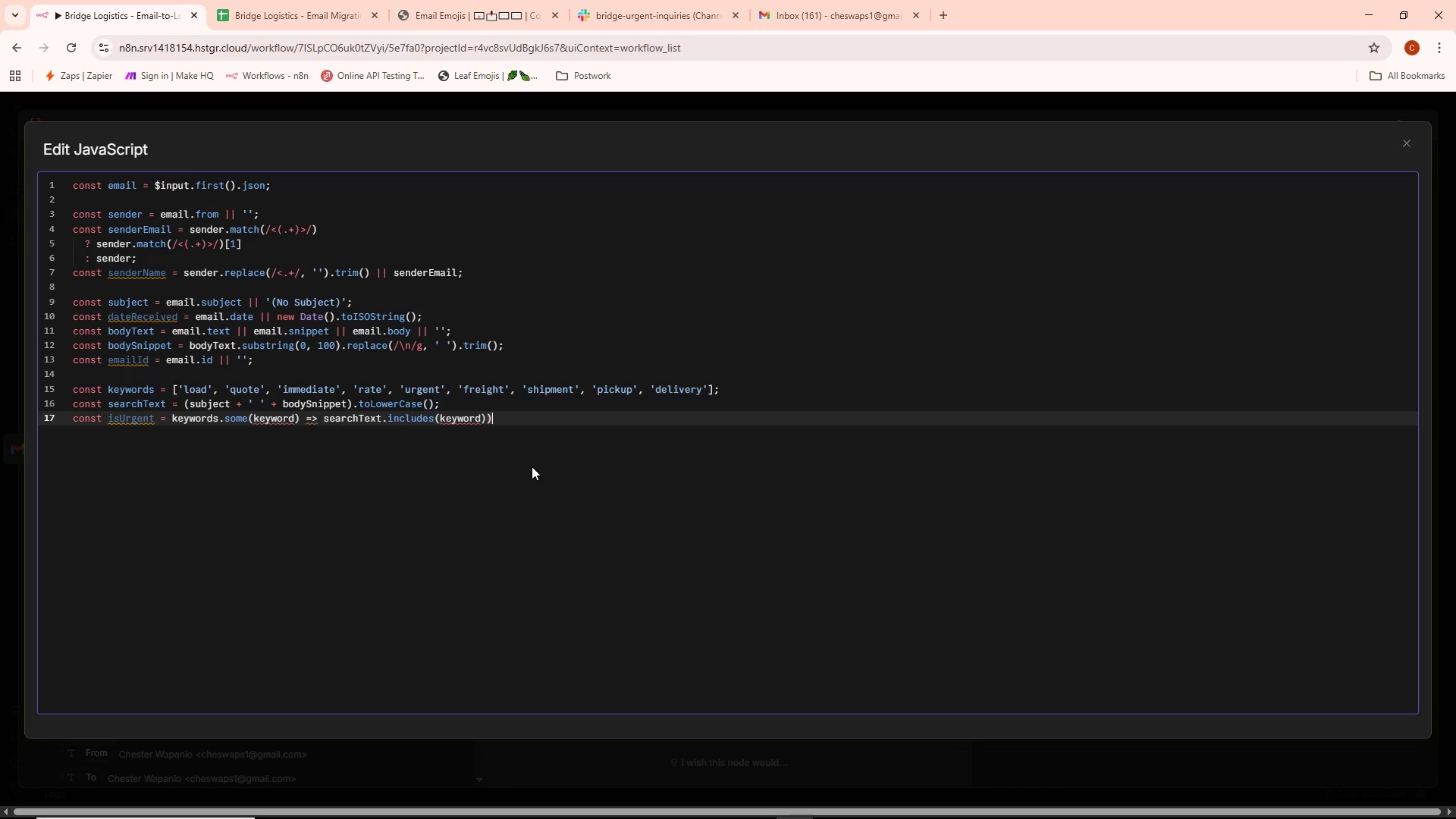 
key(Shift+0)
 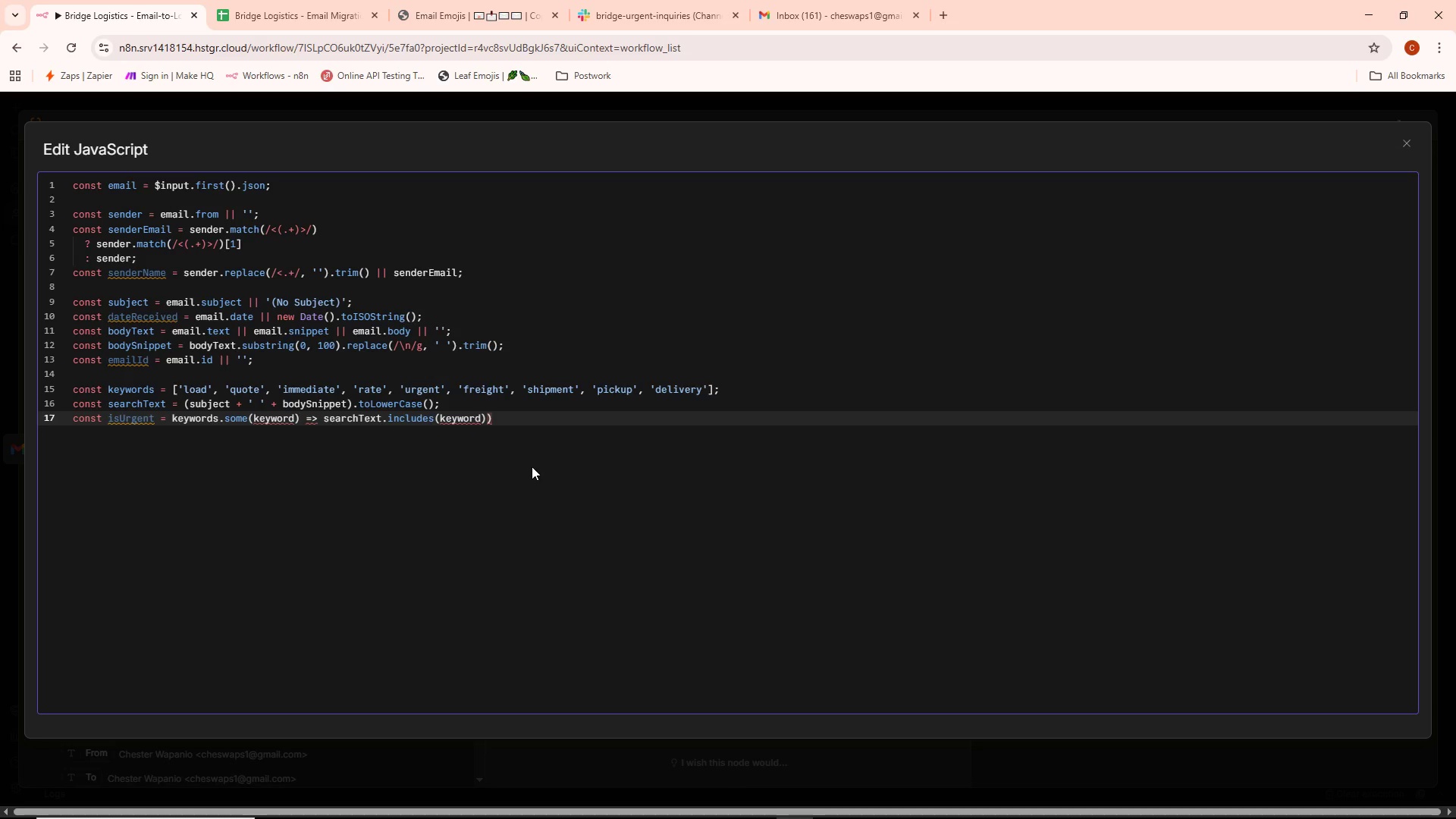 
key(Semicolon)
 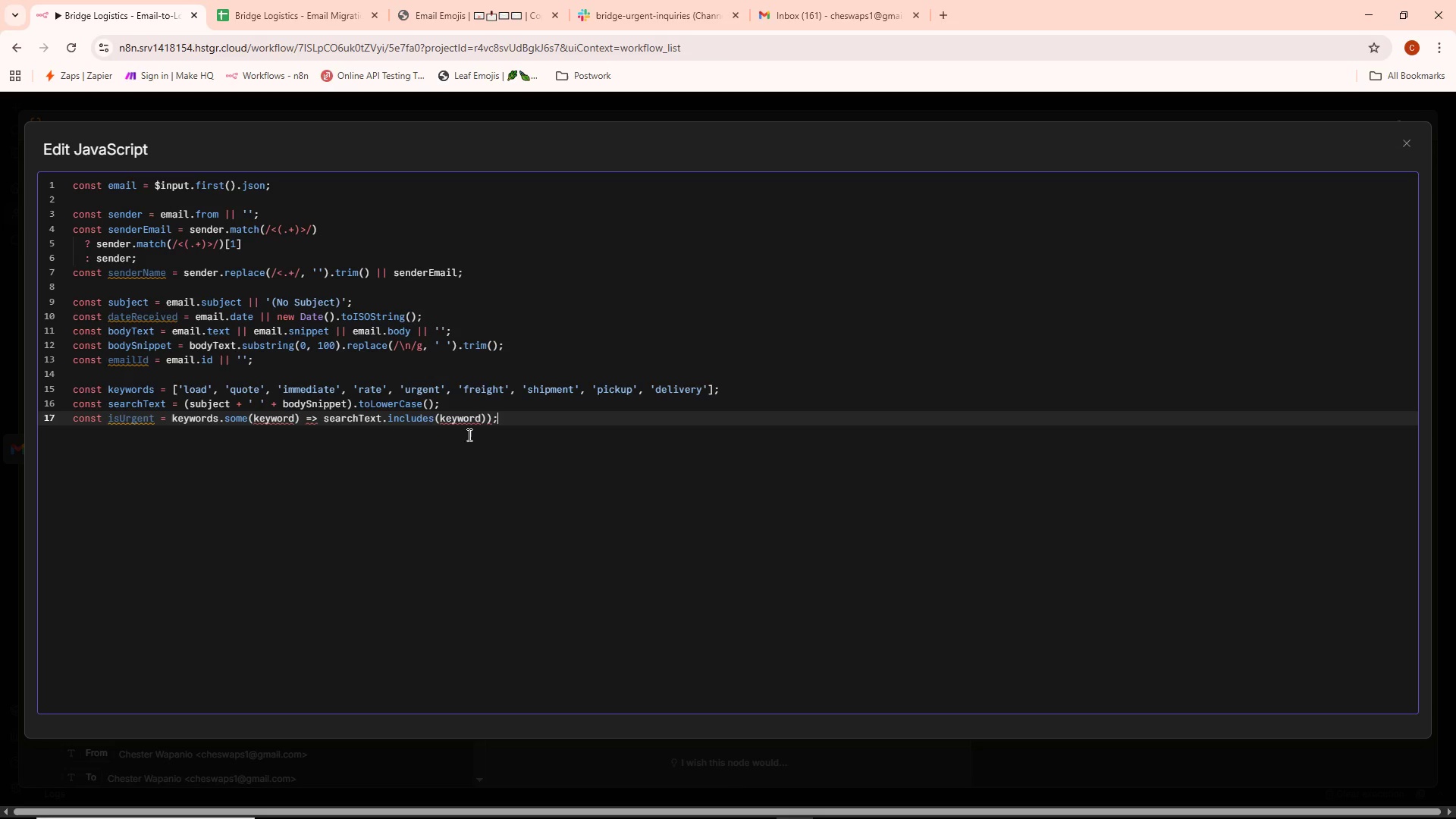 
wait(36.11)
 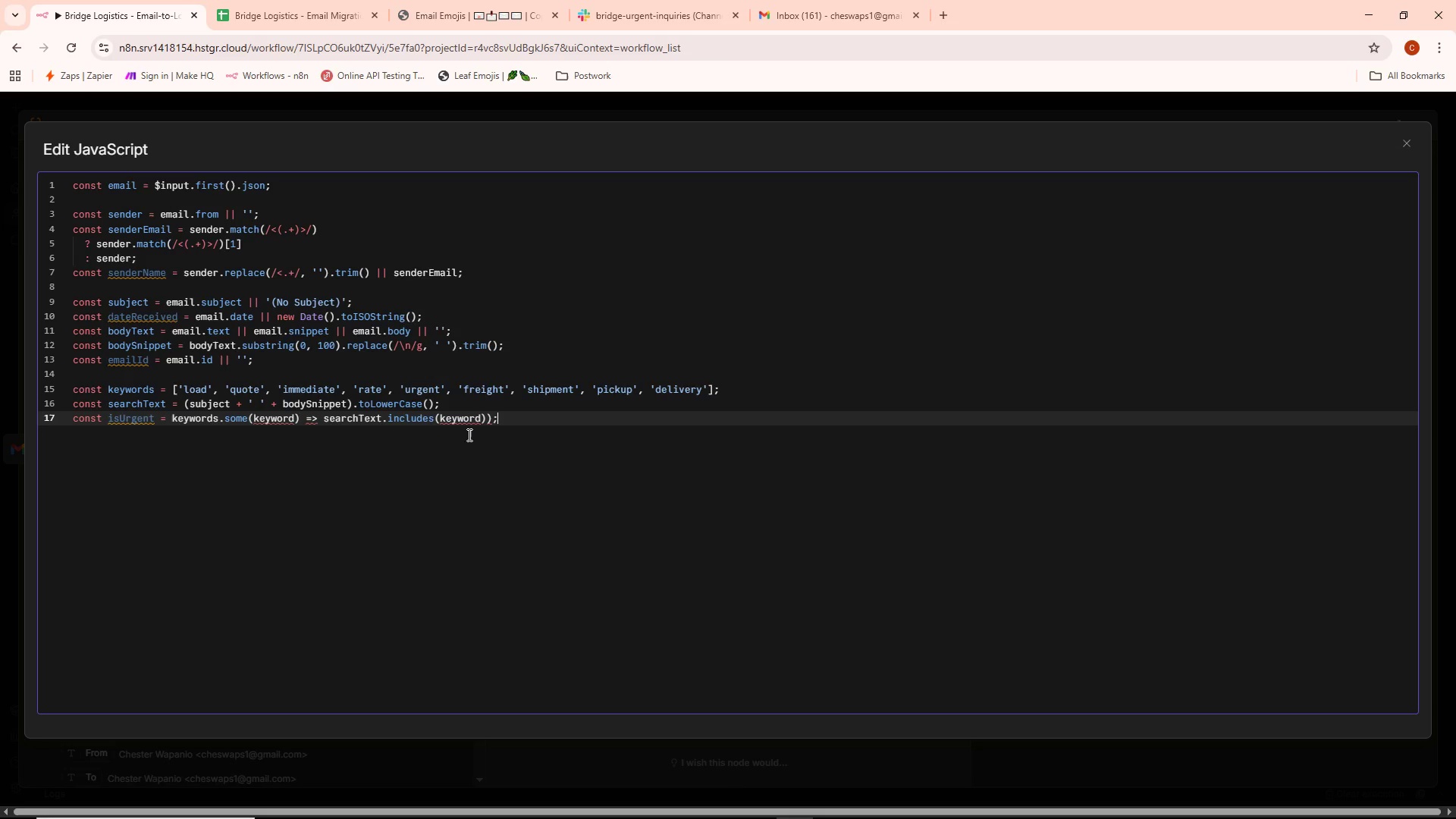 
key(Enter)
 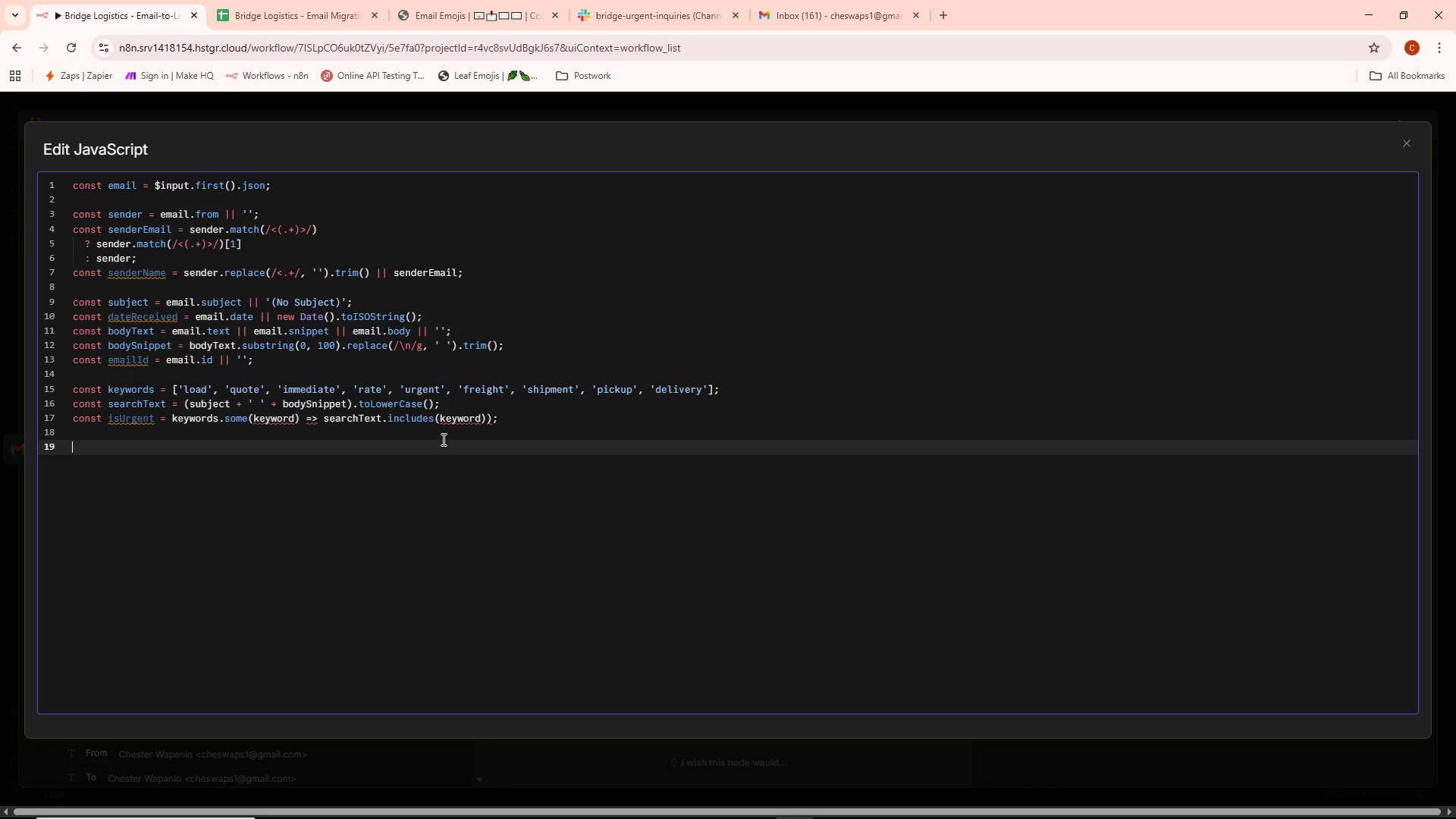 
key(Enter)
 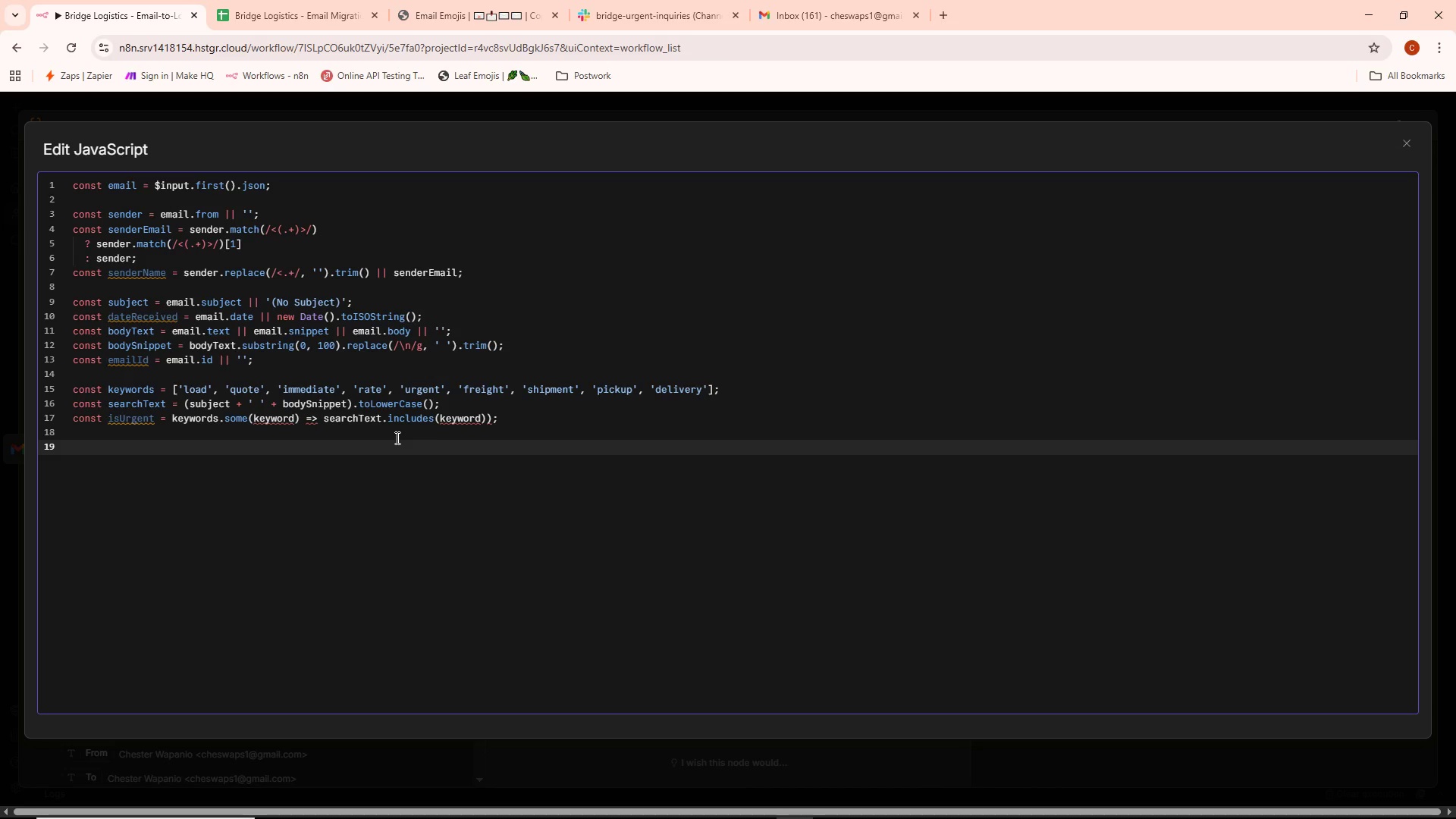 
wait(8.47)
 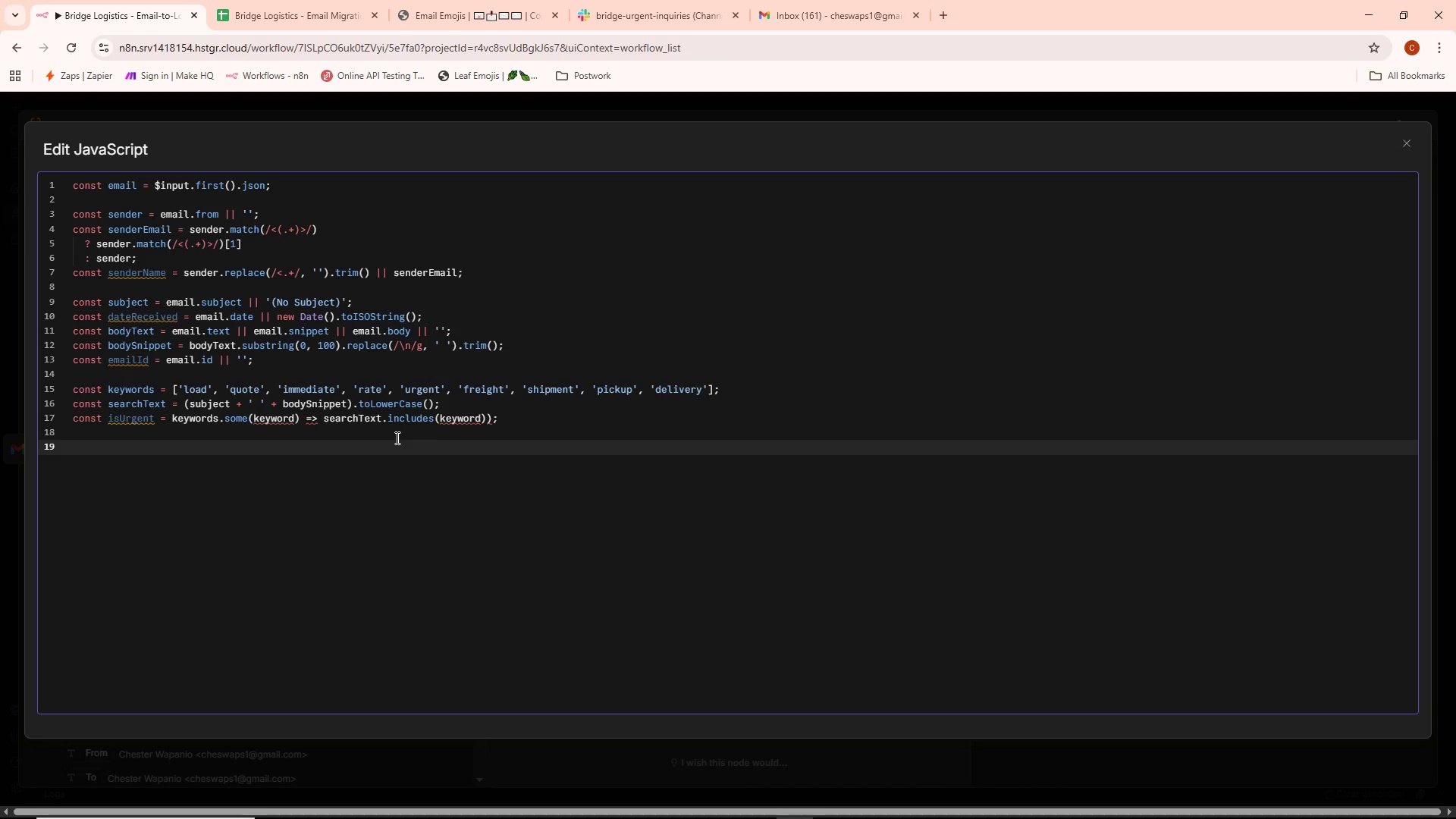 
type(const isSpam =)
 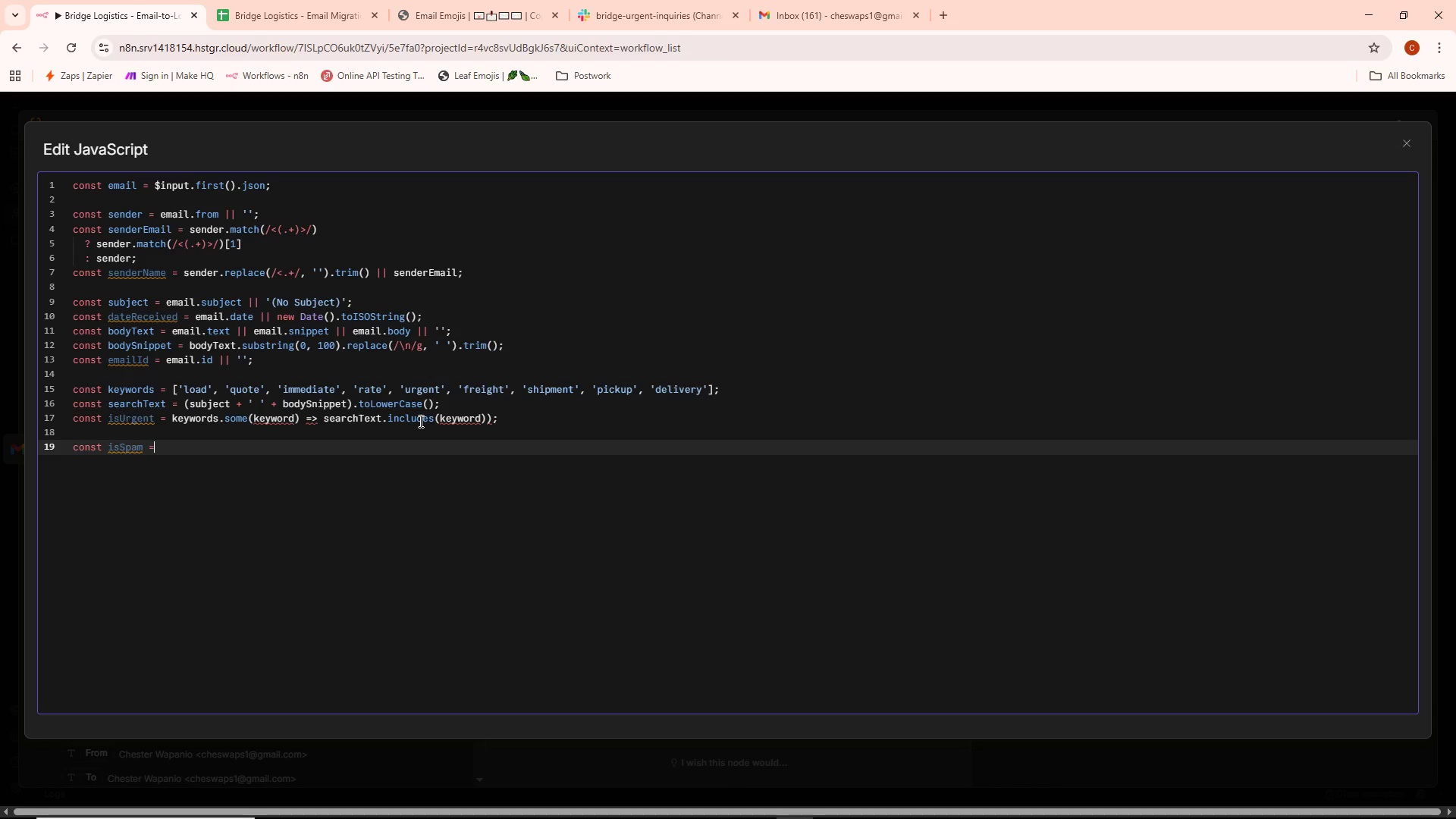 
key(Enter)
 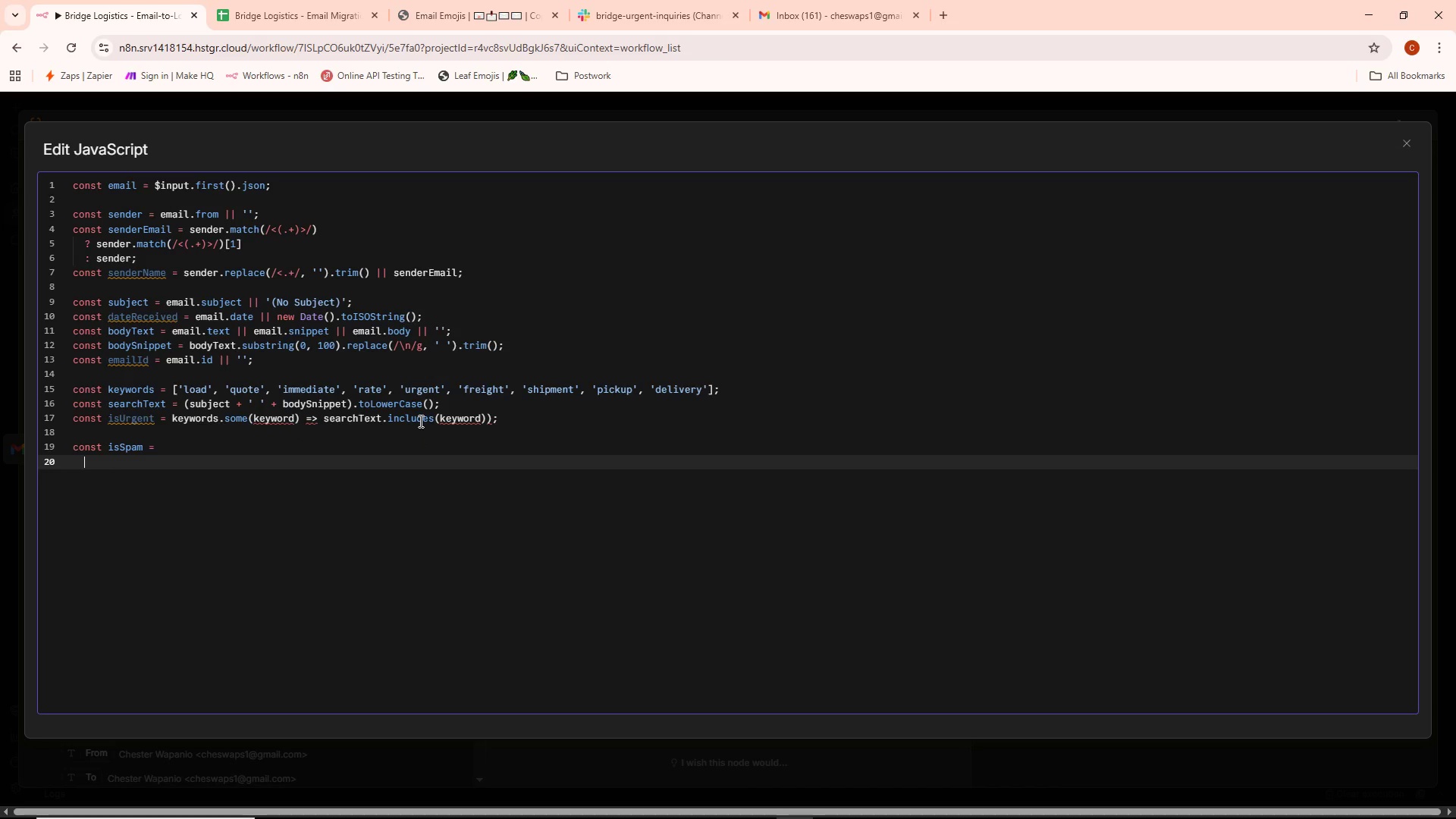 
type(subject.toLowerc)
key(Backspace)
type(Case()
 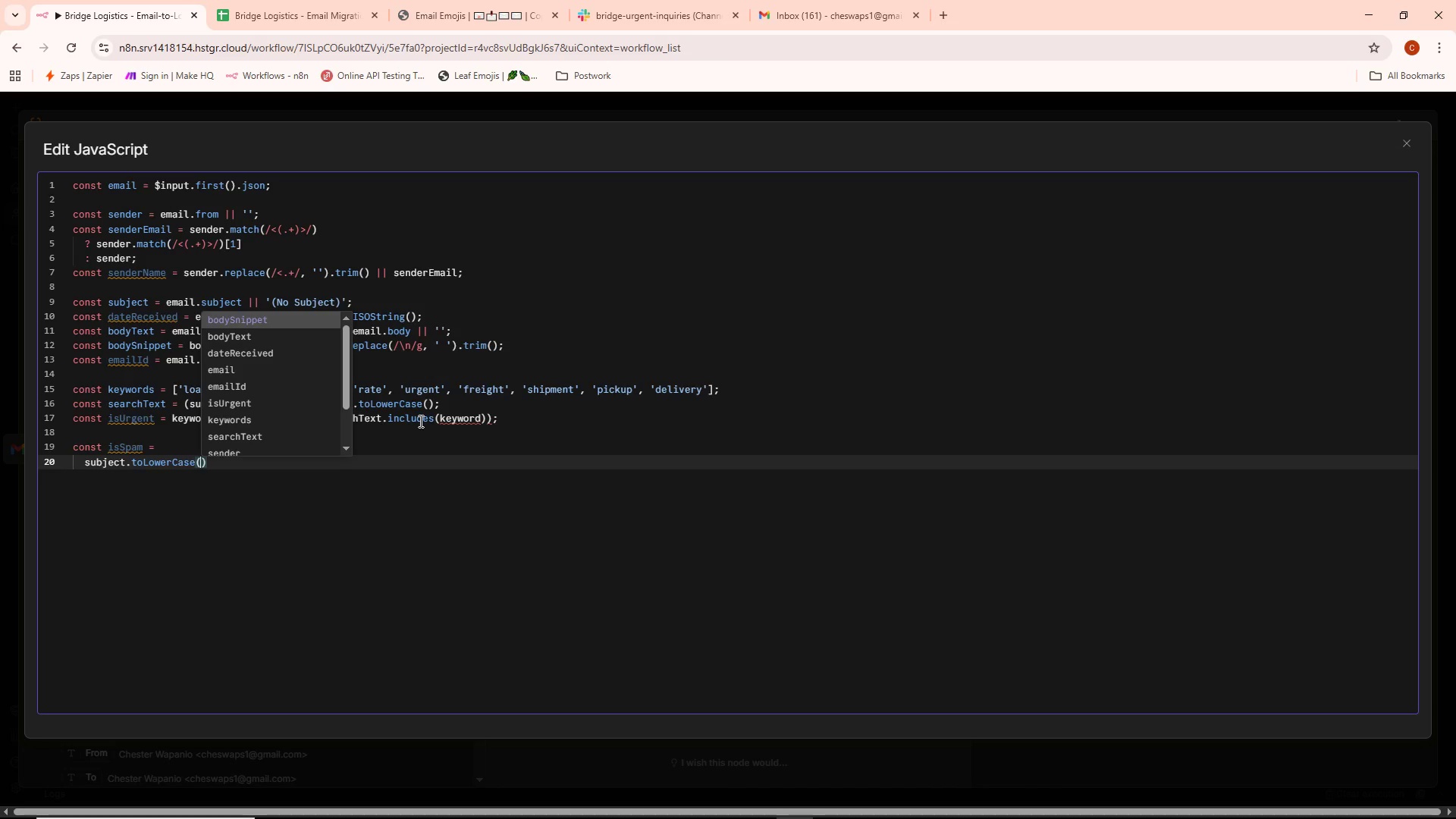 
key(ArrowRight)
 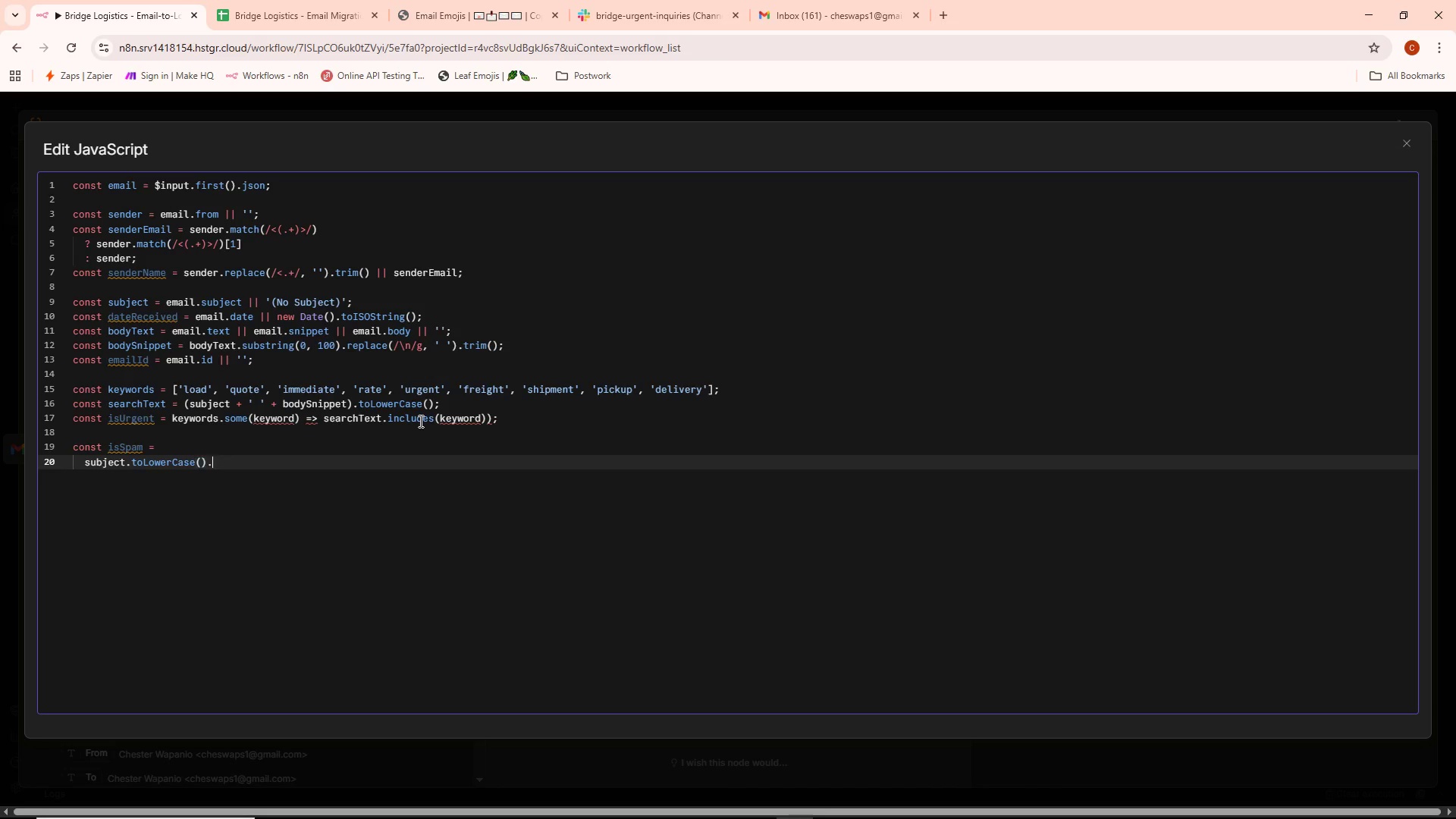 
type(.includes)
 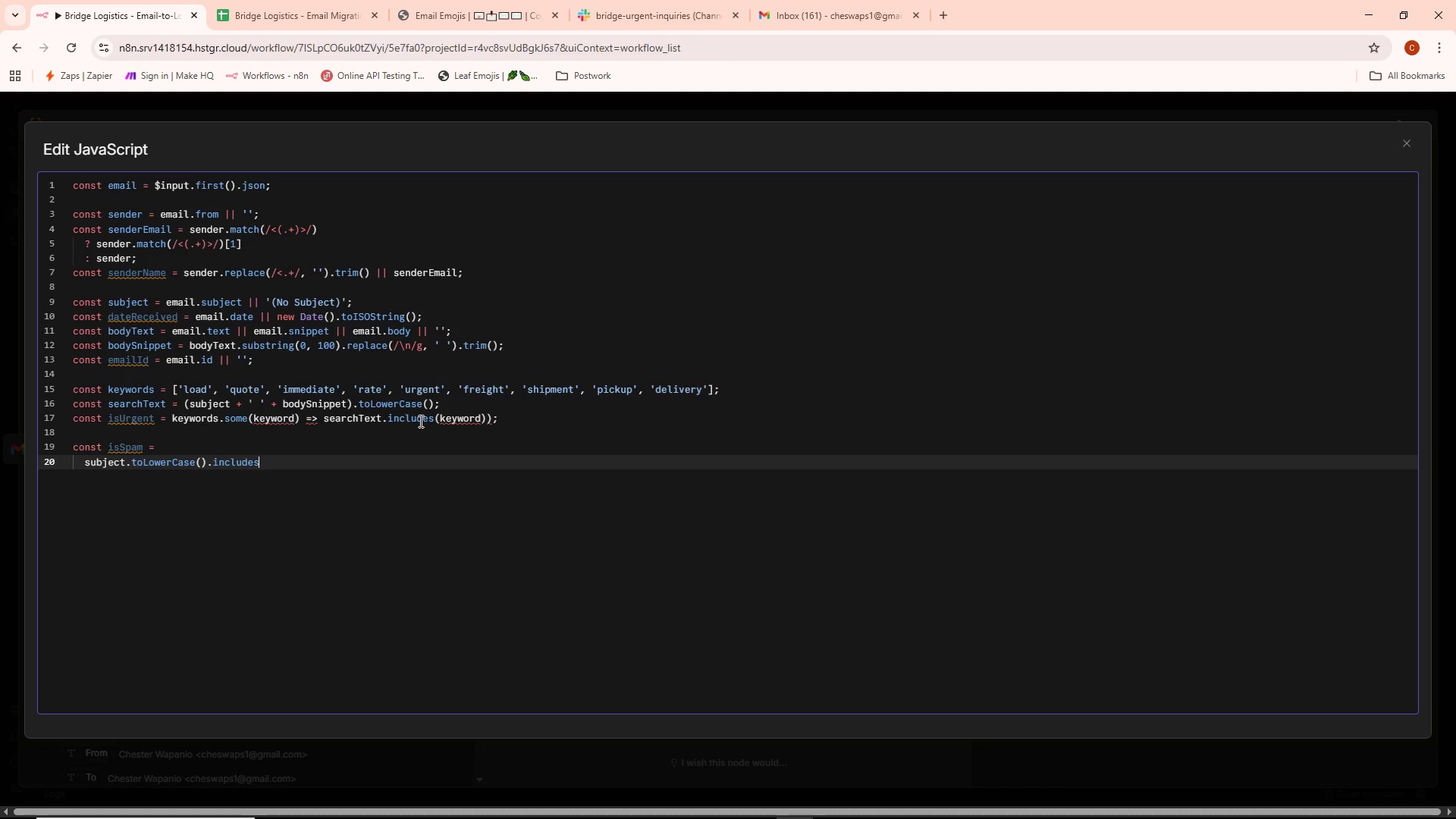 
type(('unsubscribe)
 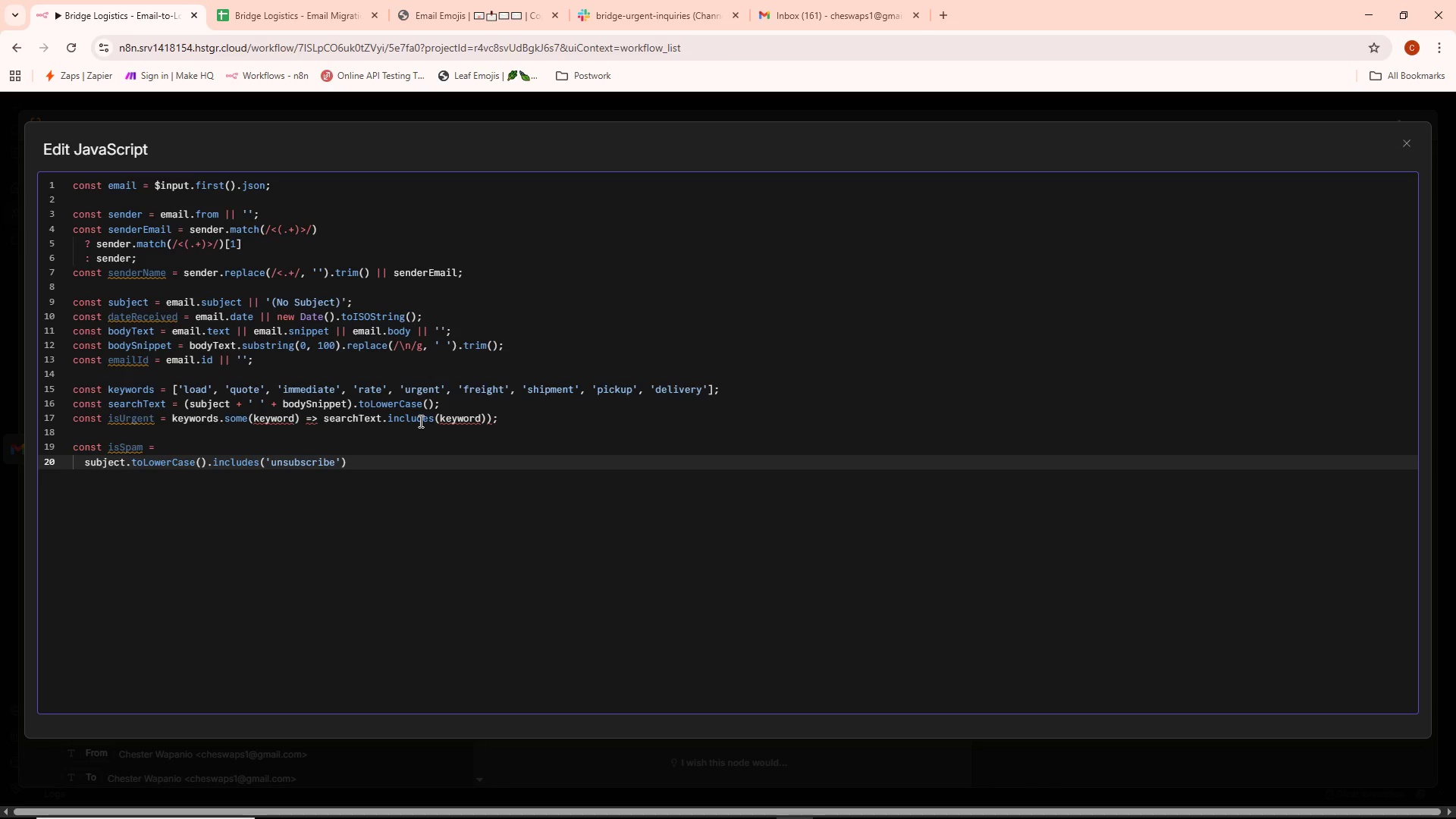 
wait(7.44)
 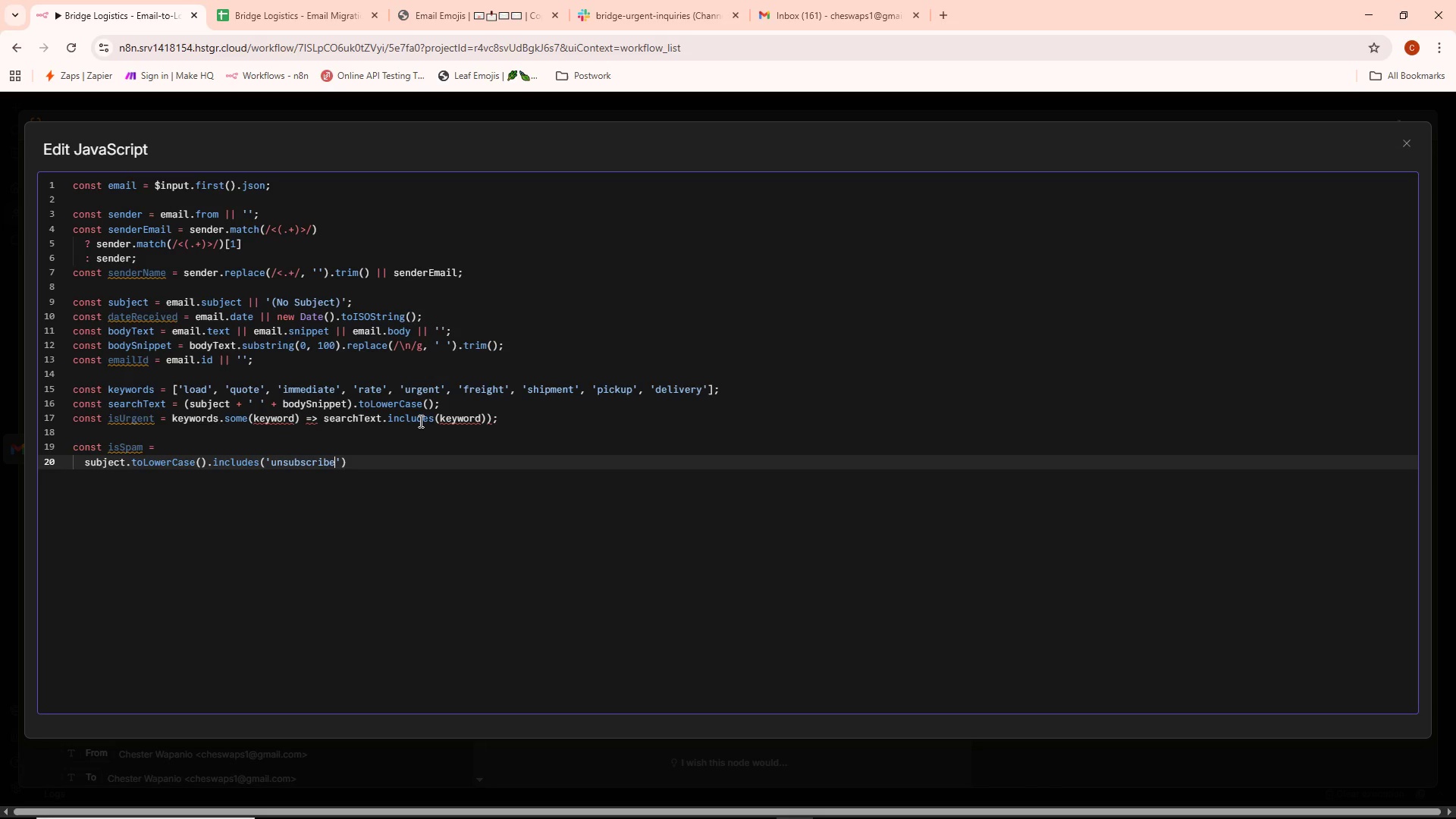 
key(ArrowRight)
 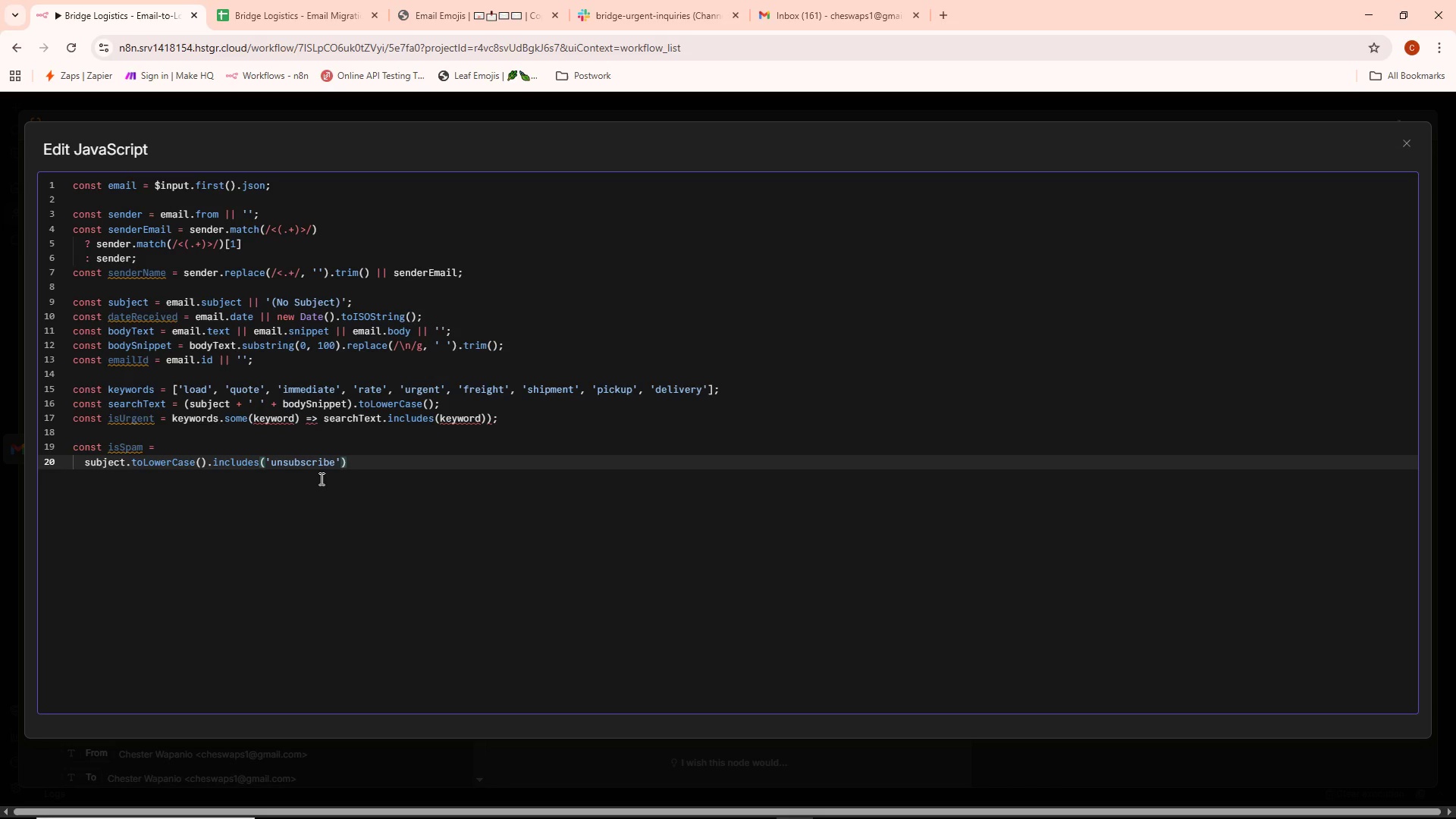 
wait(7.2)
 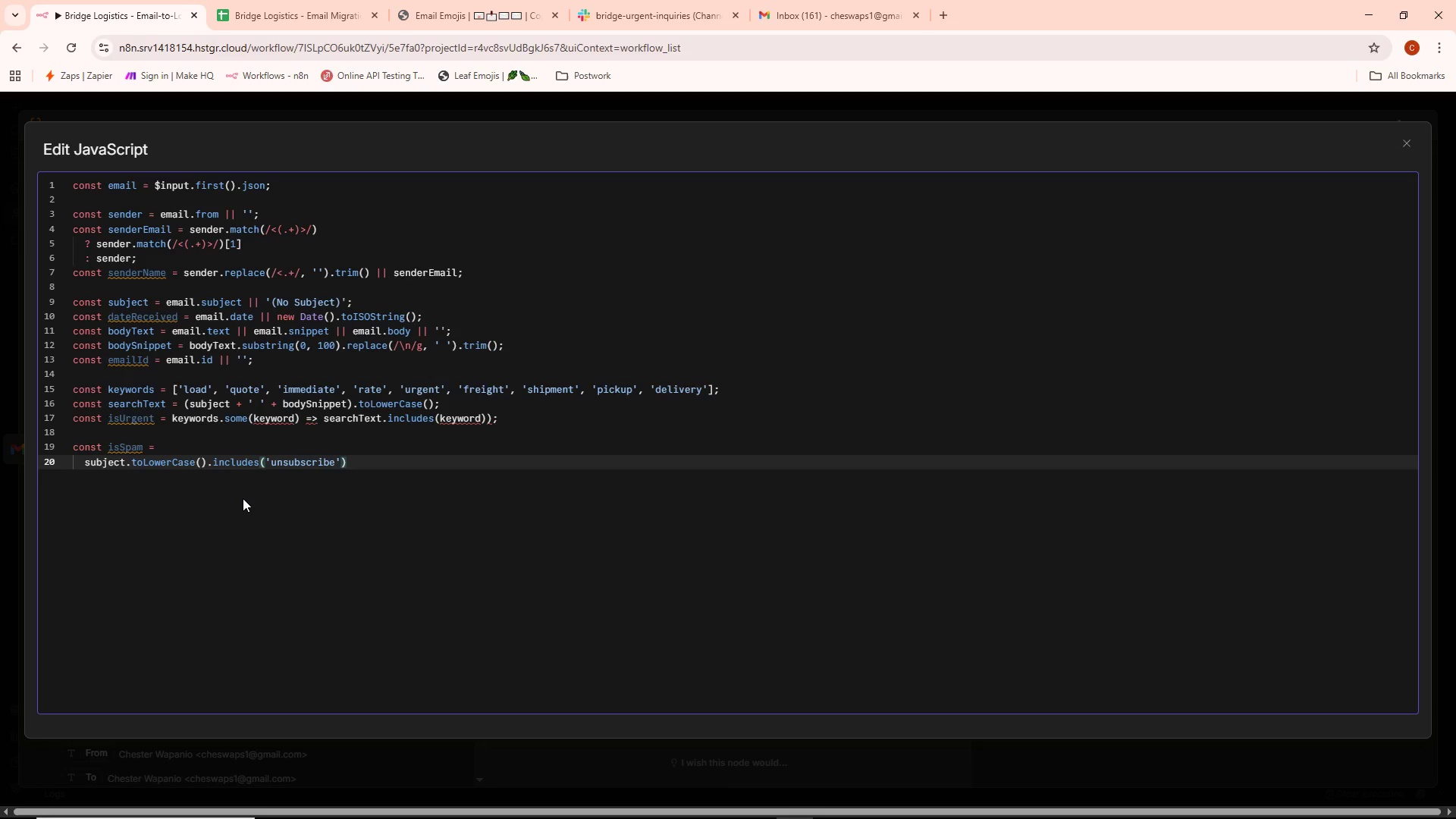 
key(ArrowRight)
 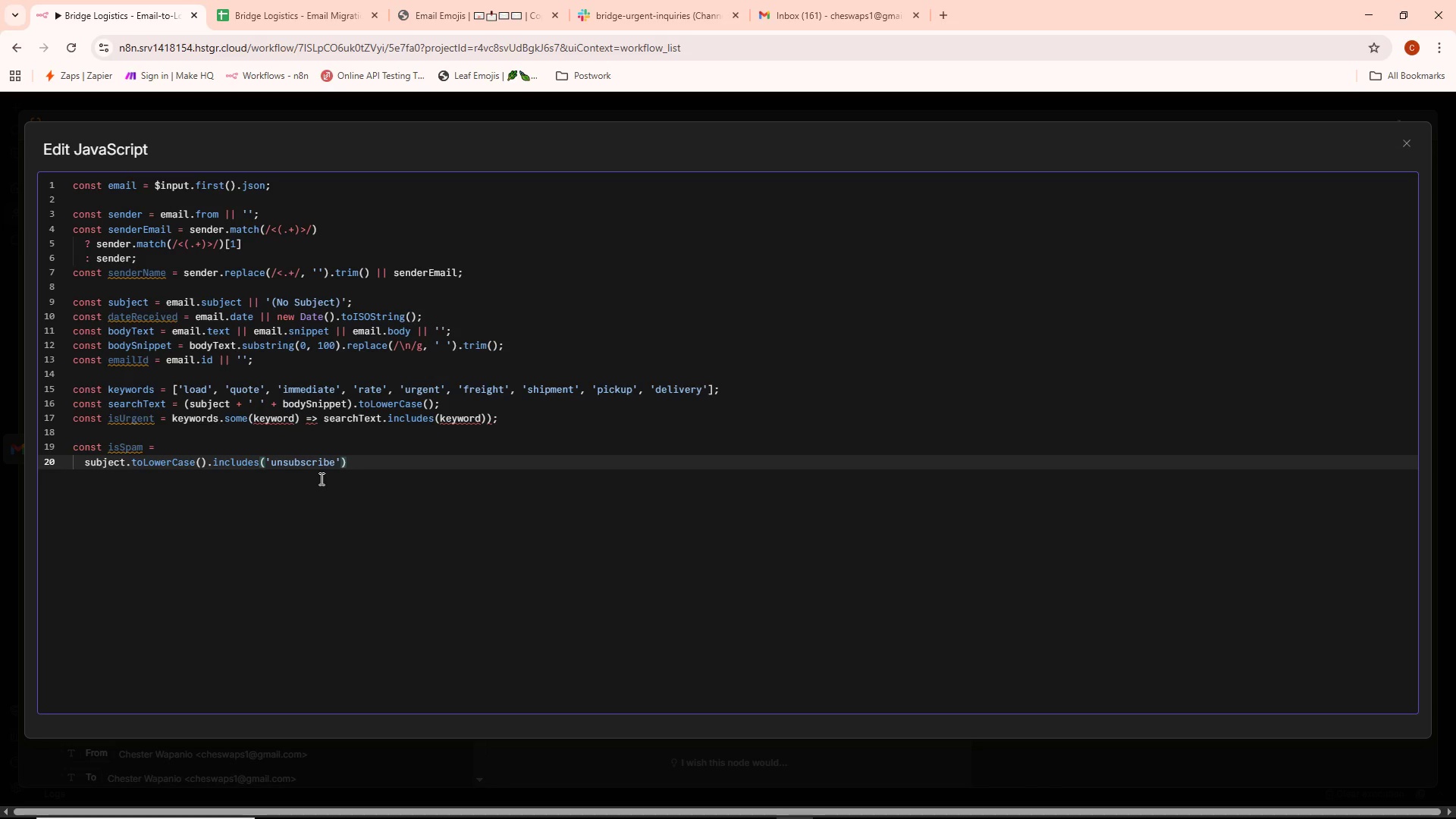 
key(Space)
 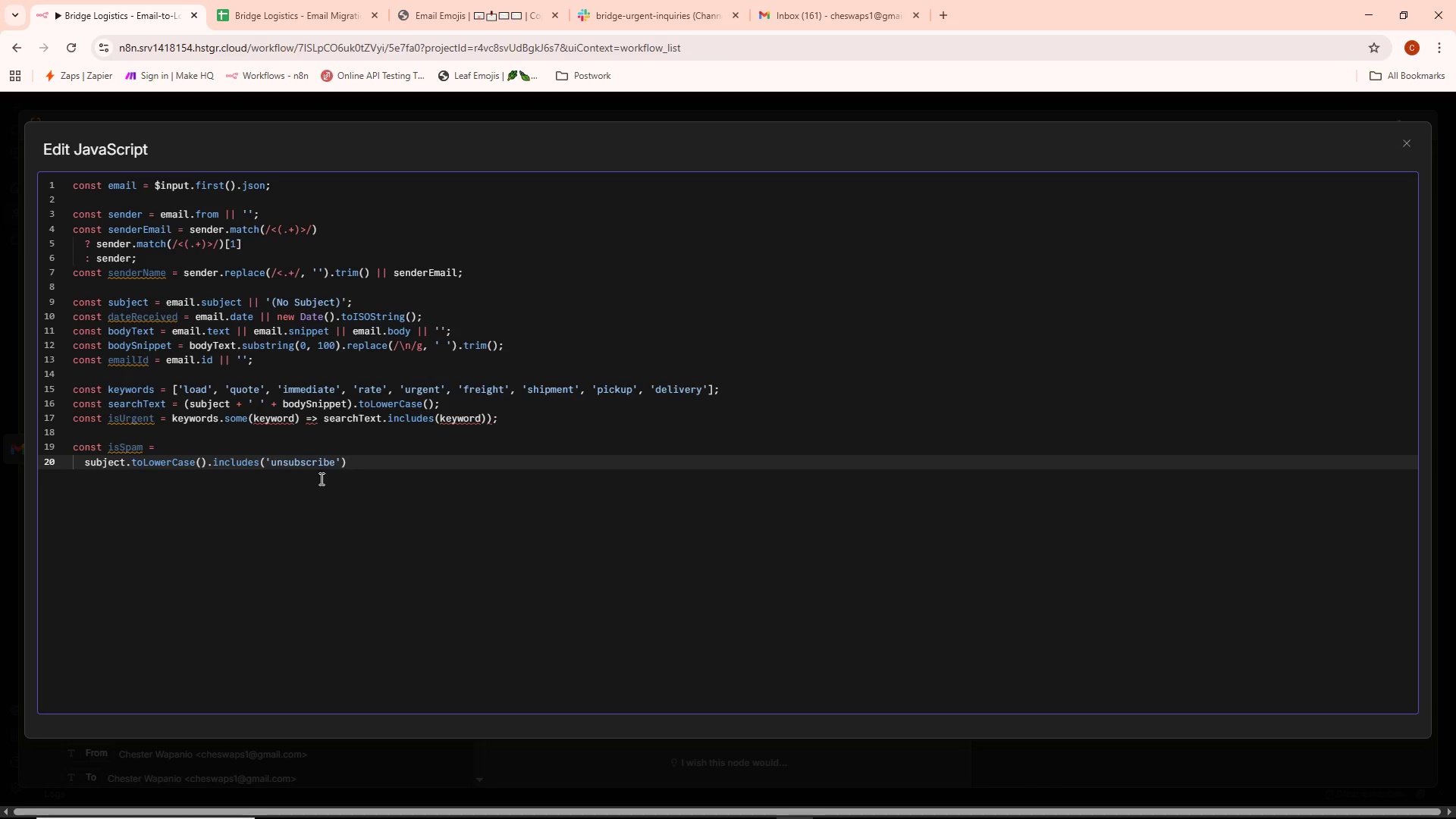 
key(Shift+Backslash)
 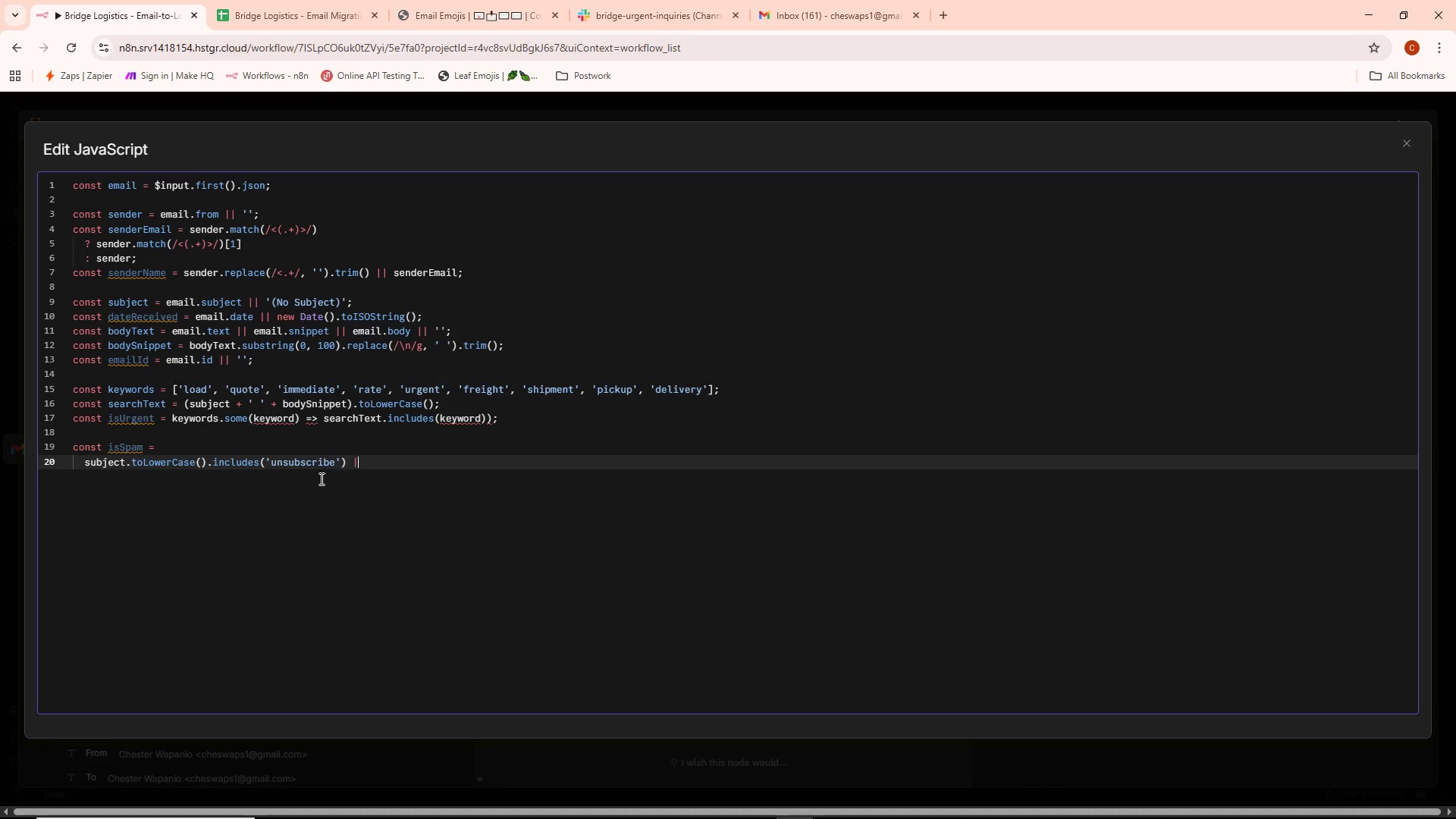 
key(Shift+Backslash)
 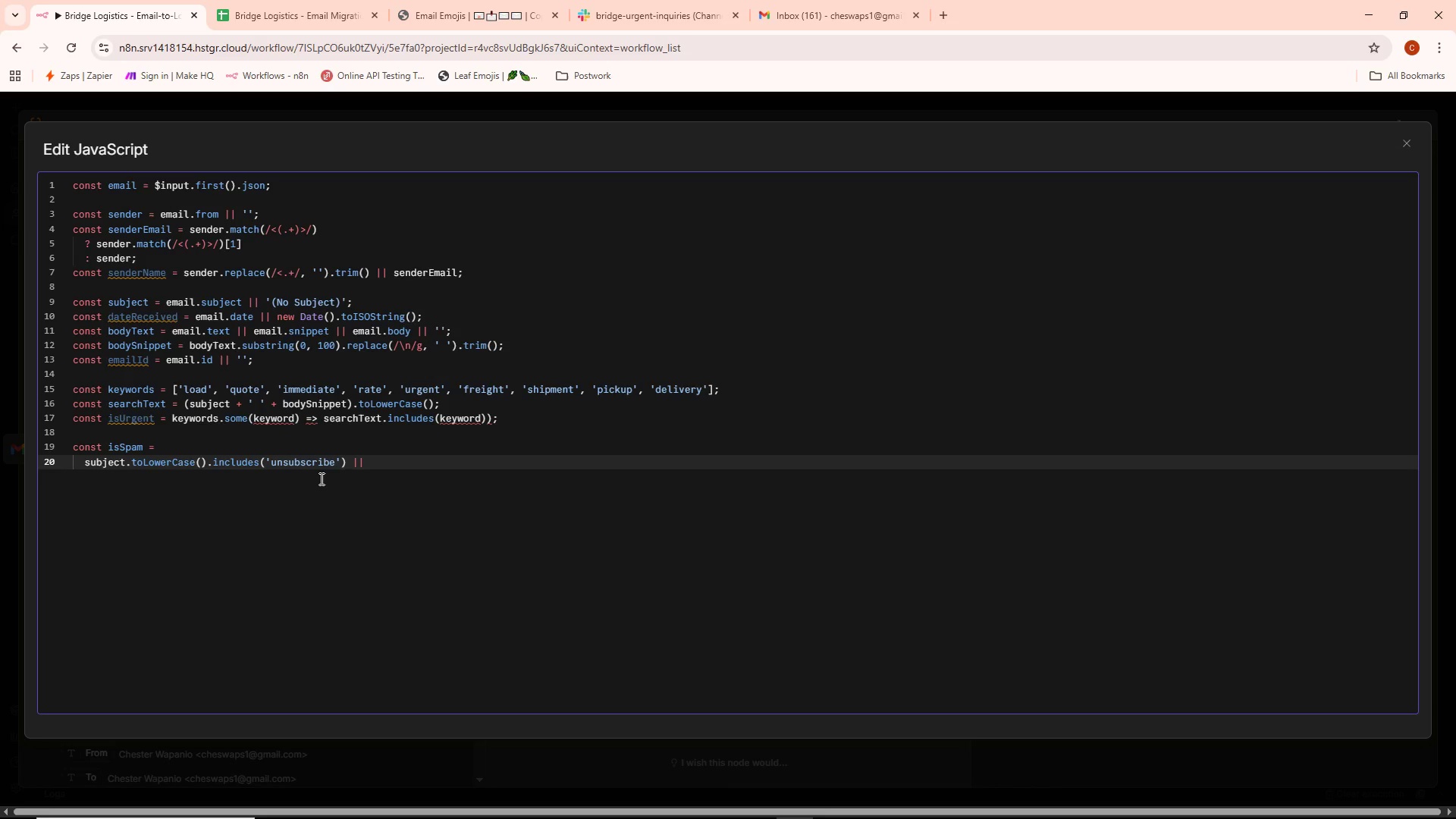 
key(Enter)
 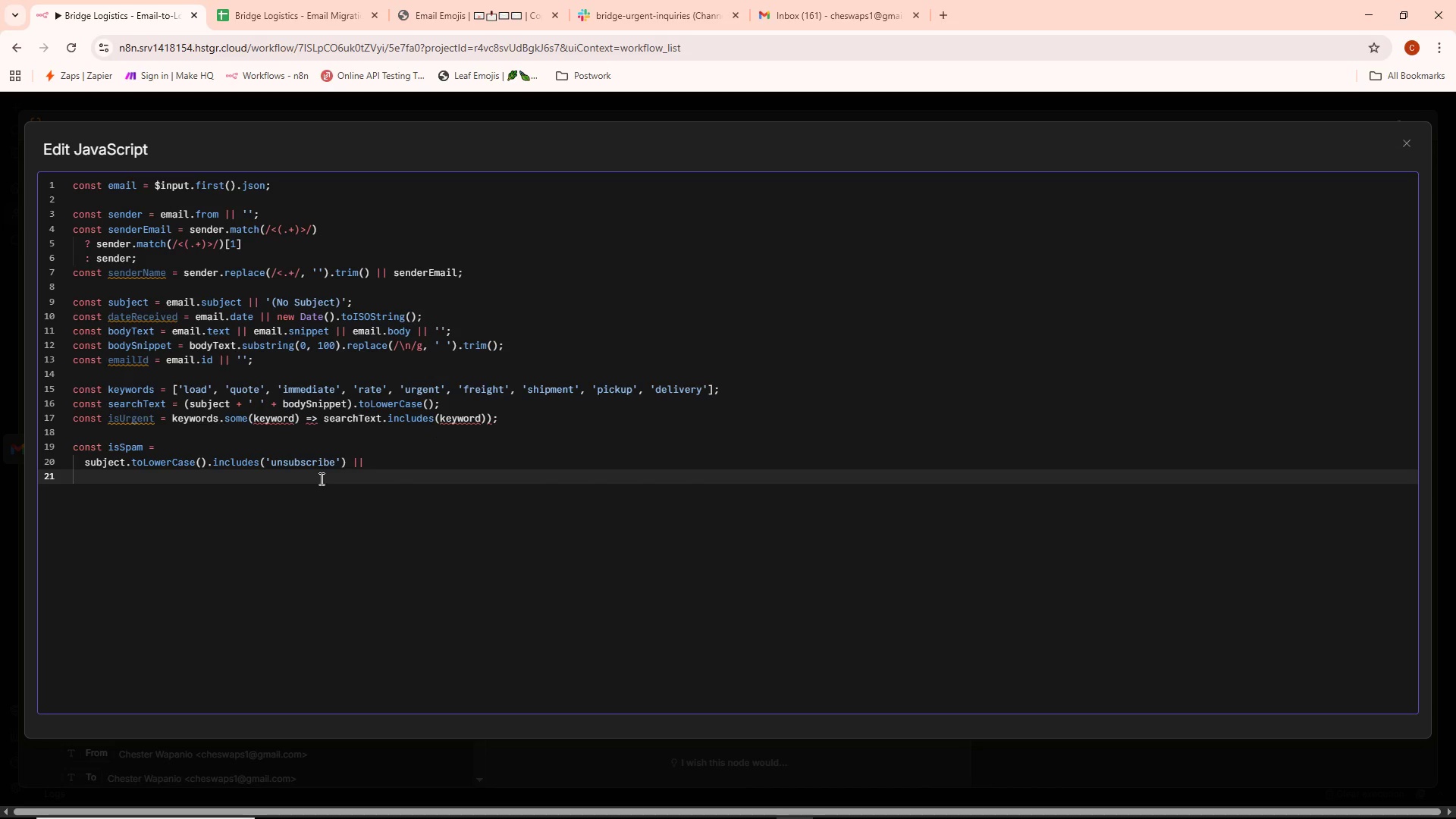 
type(subject.)
 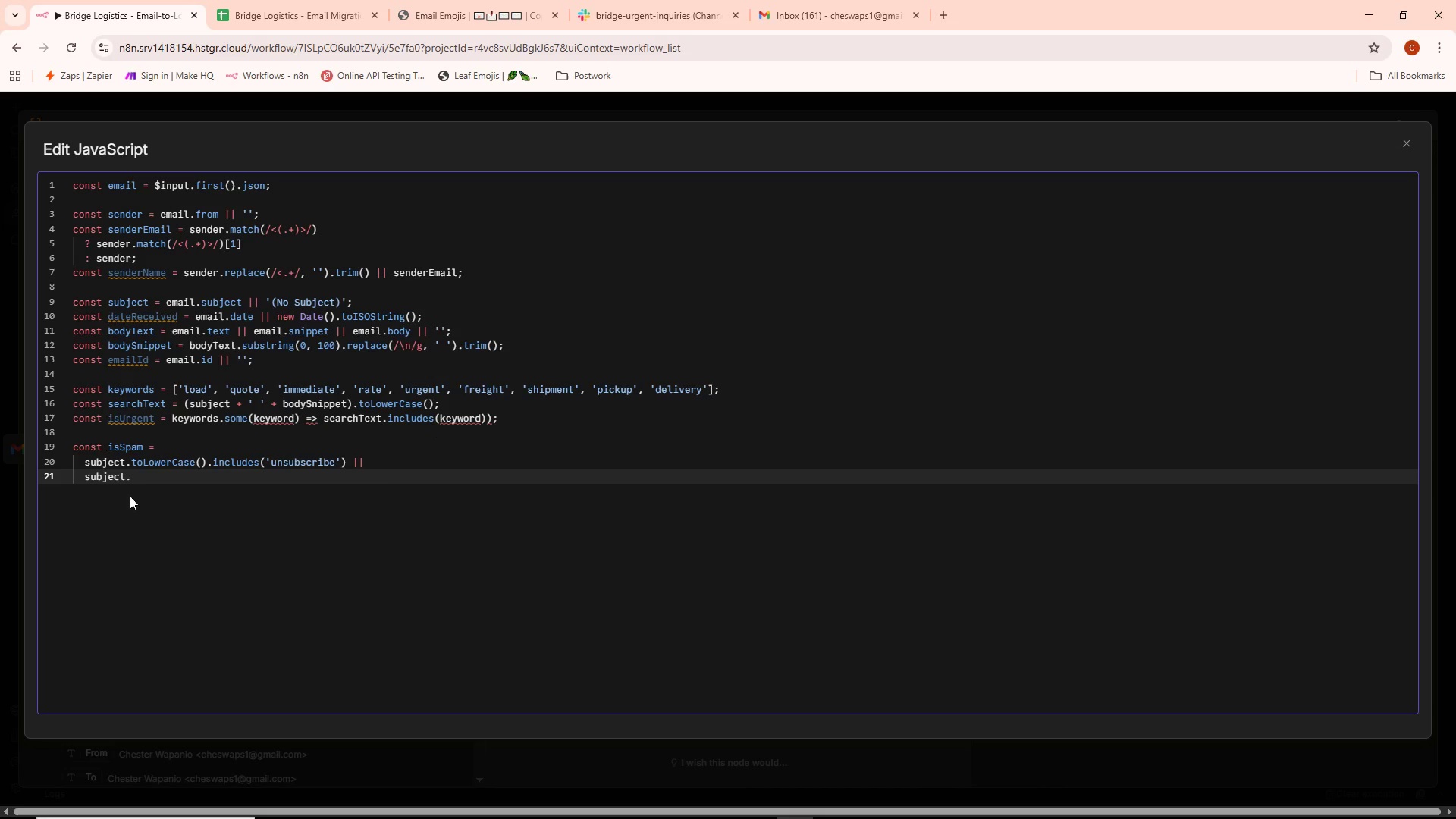 
left_click_drag(start_coordinate=[132, 461], to_coordinate=[262, 467])
 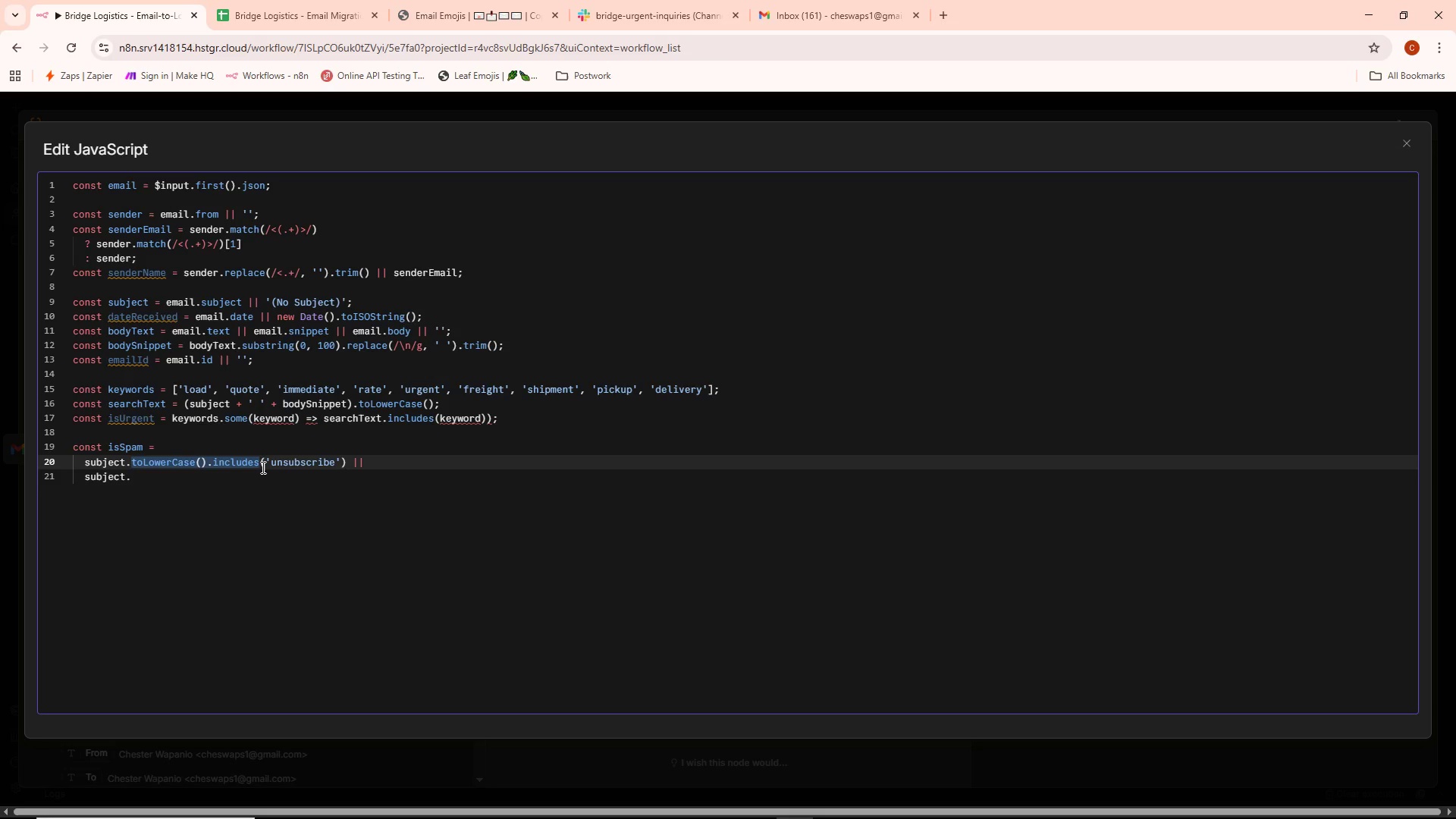 
key(Control+C)
 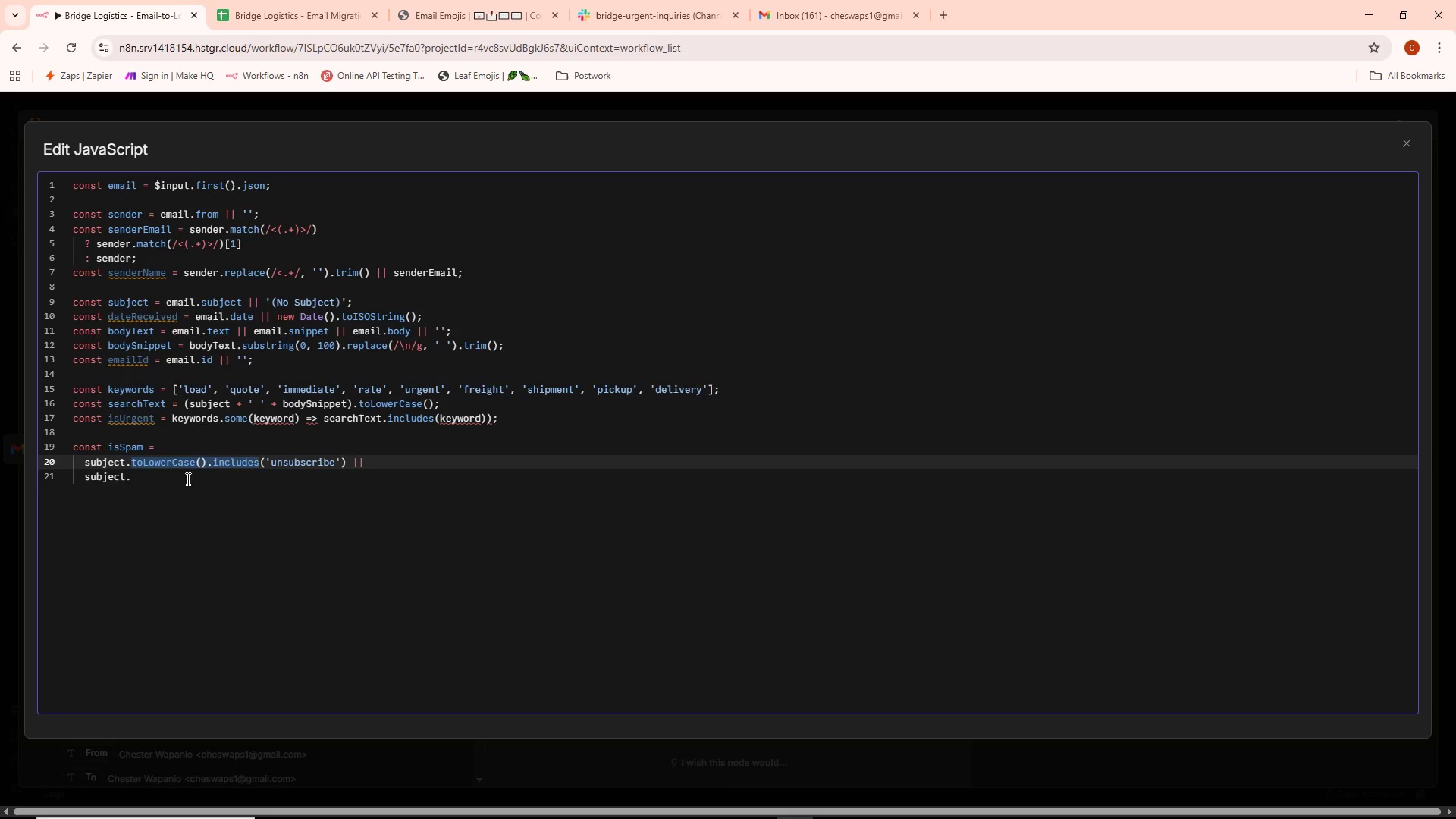 
left_click([186, 479])
 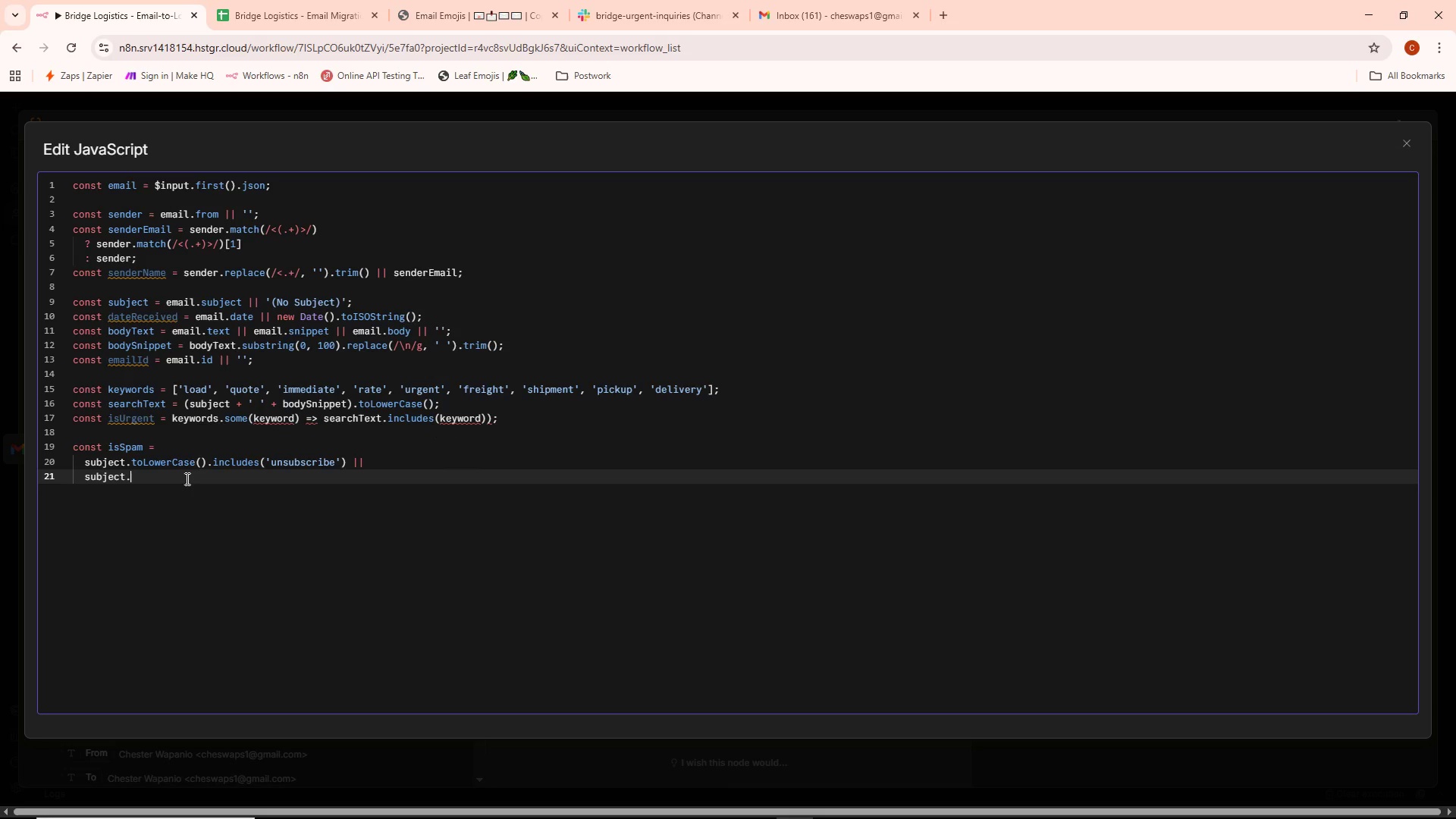 
key(Control+ControlLeft)
 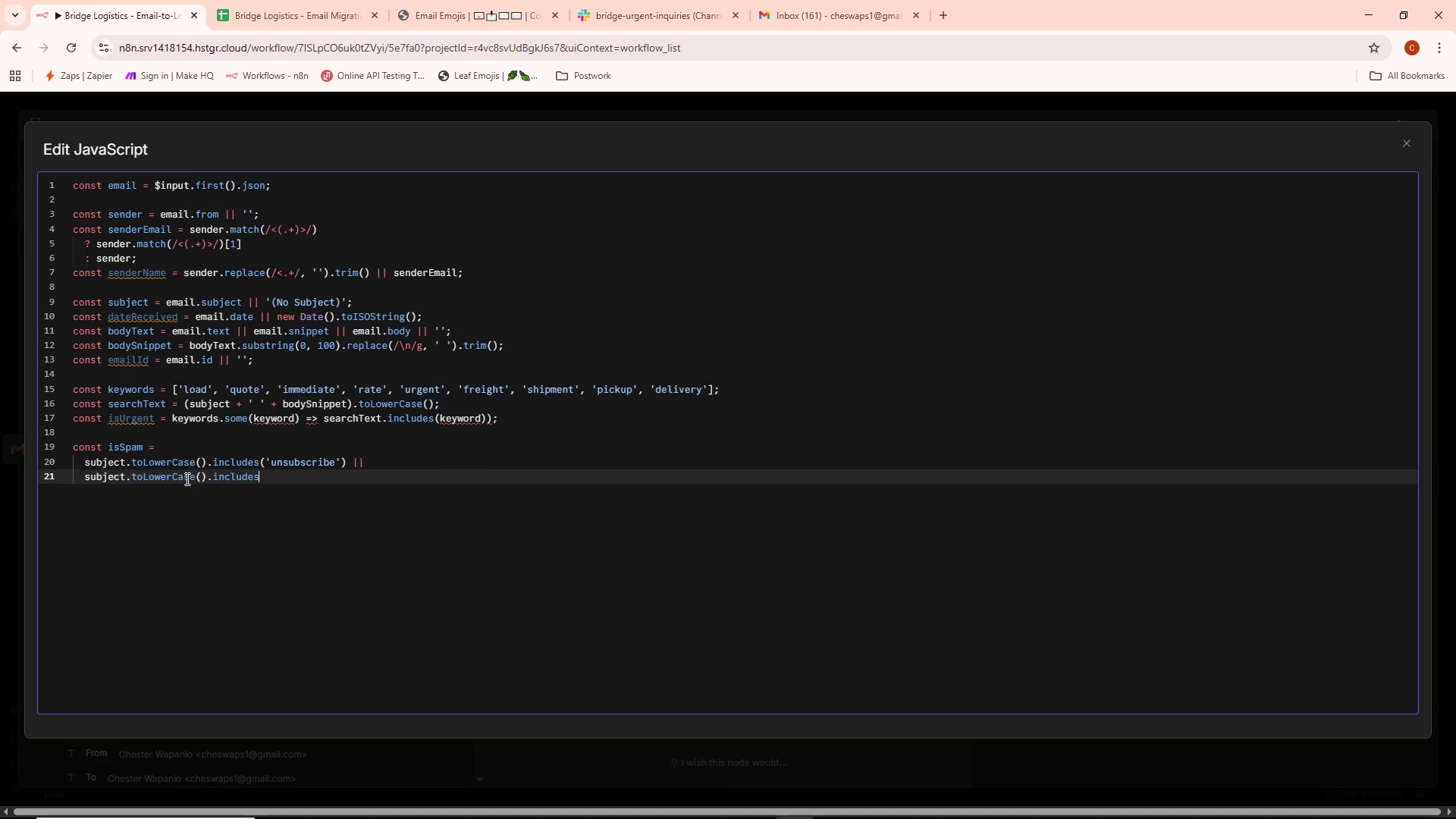 
key(Control+V)
 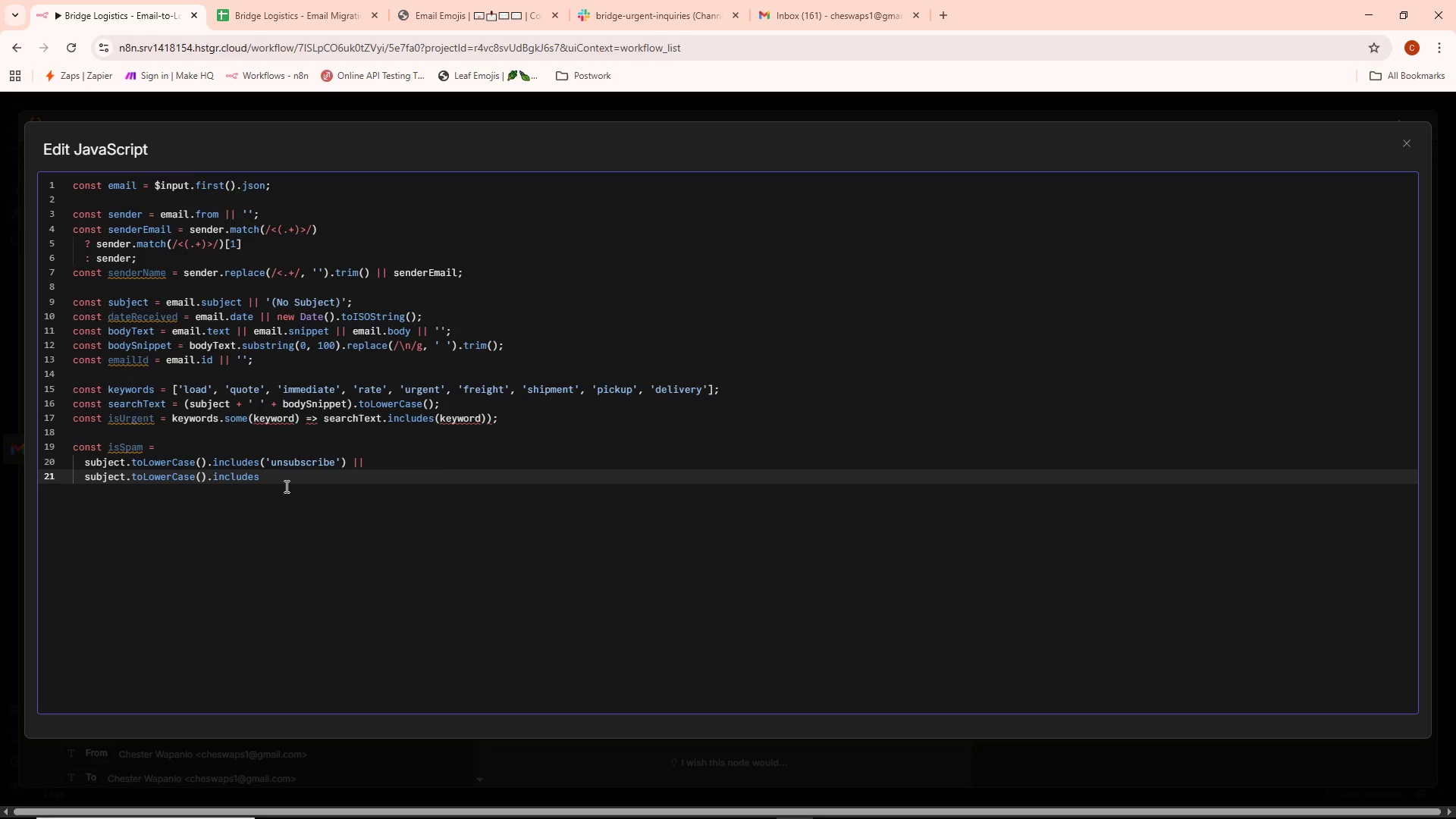 
key(Shift+ShiftLeft)
 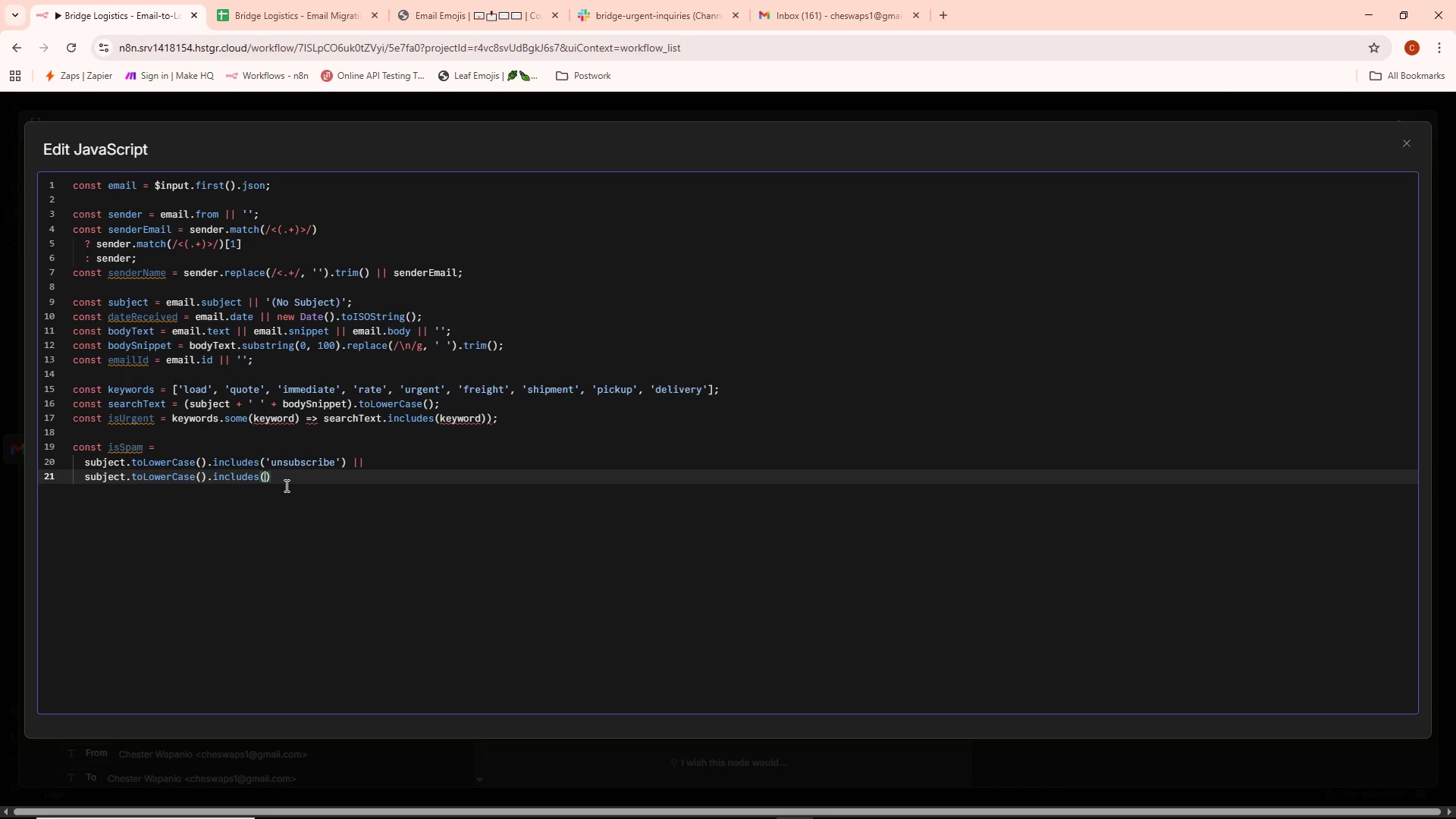 
key(Shift+9)
 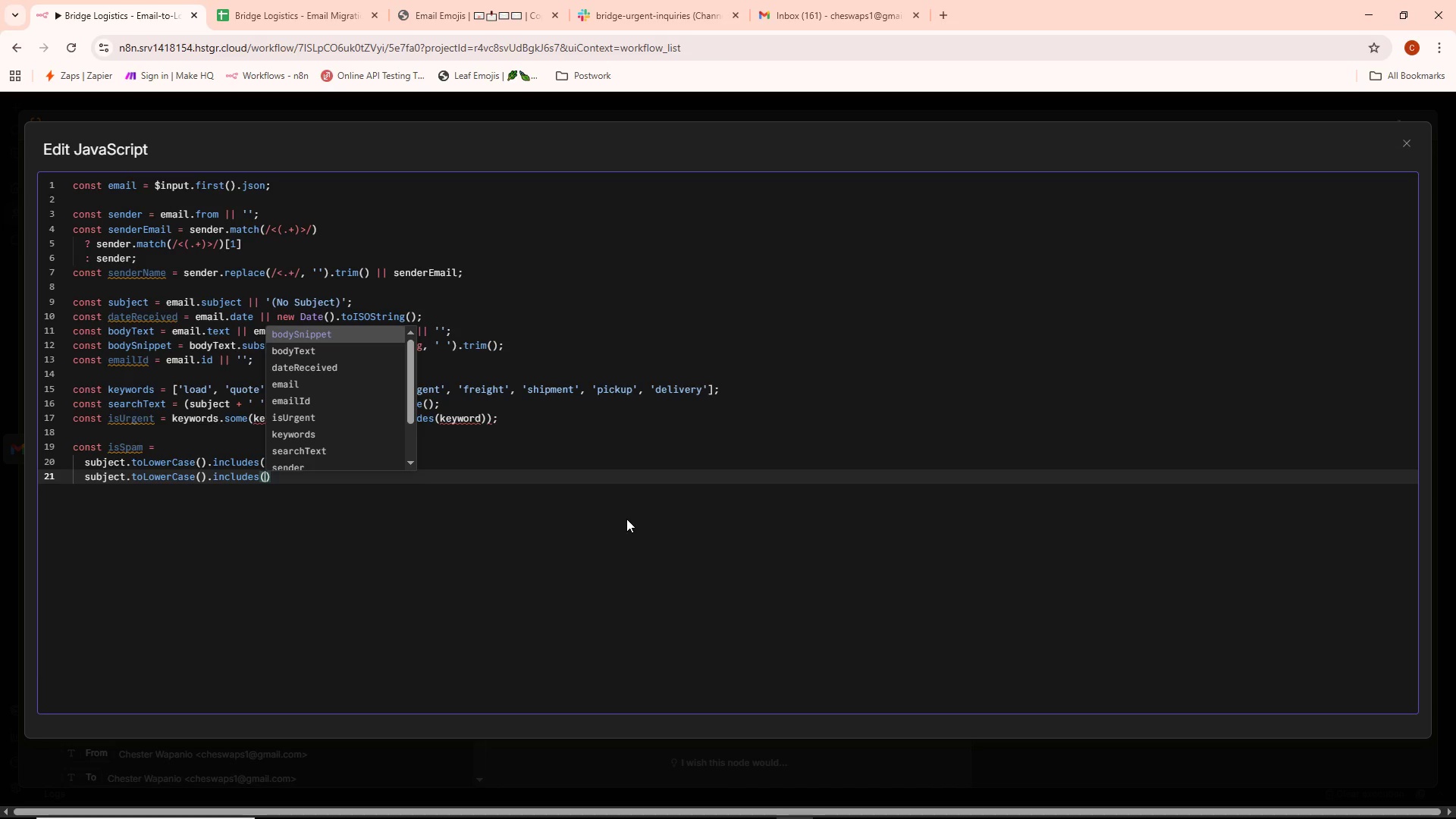 
type(newsletter)
 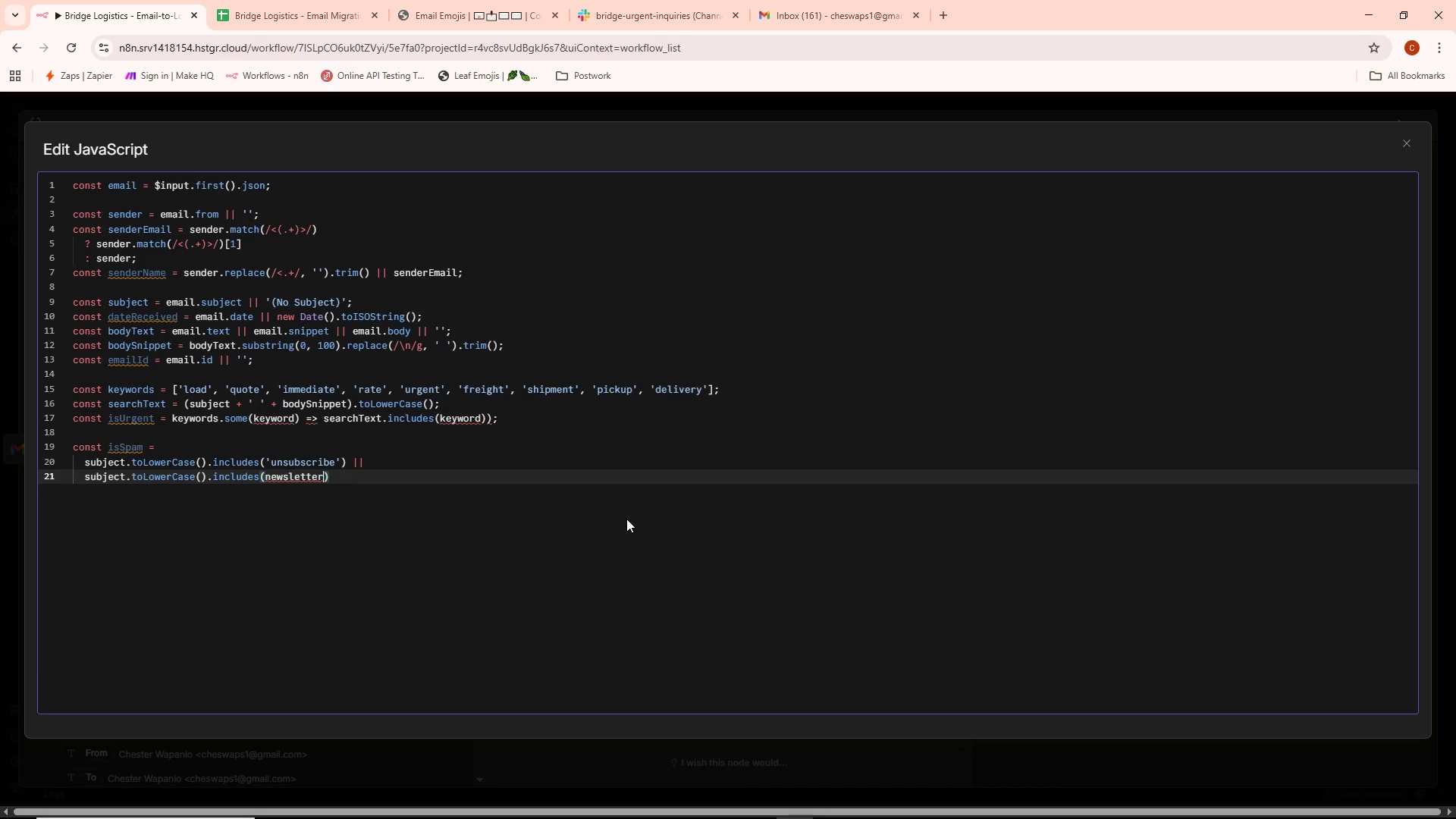 
key(Control+Backspace)
 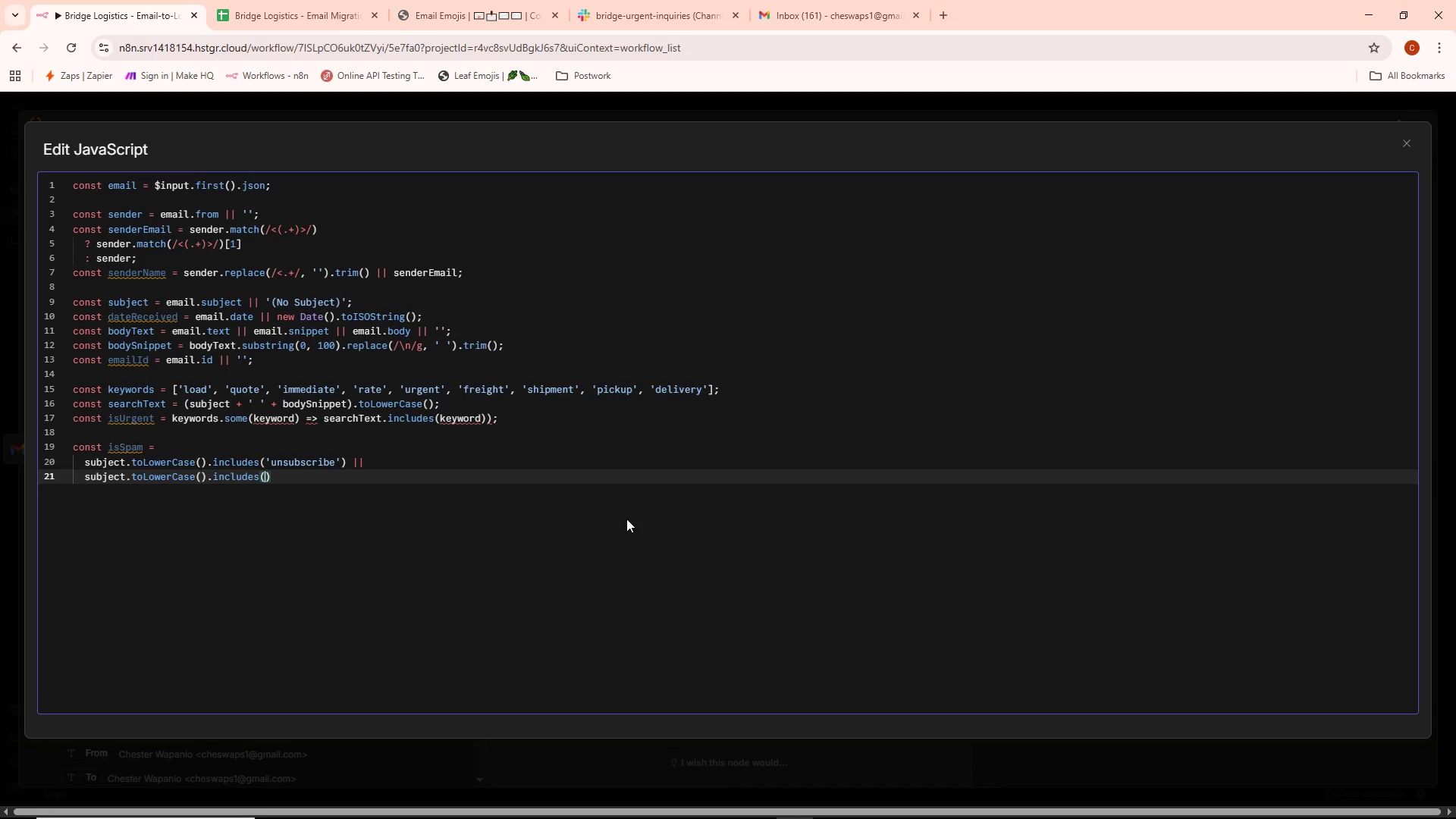 
type('newsletter)
 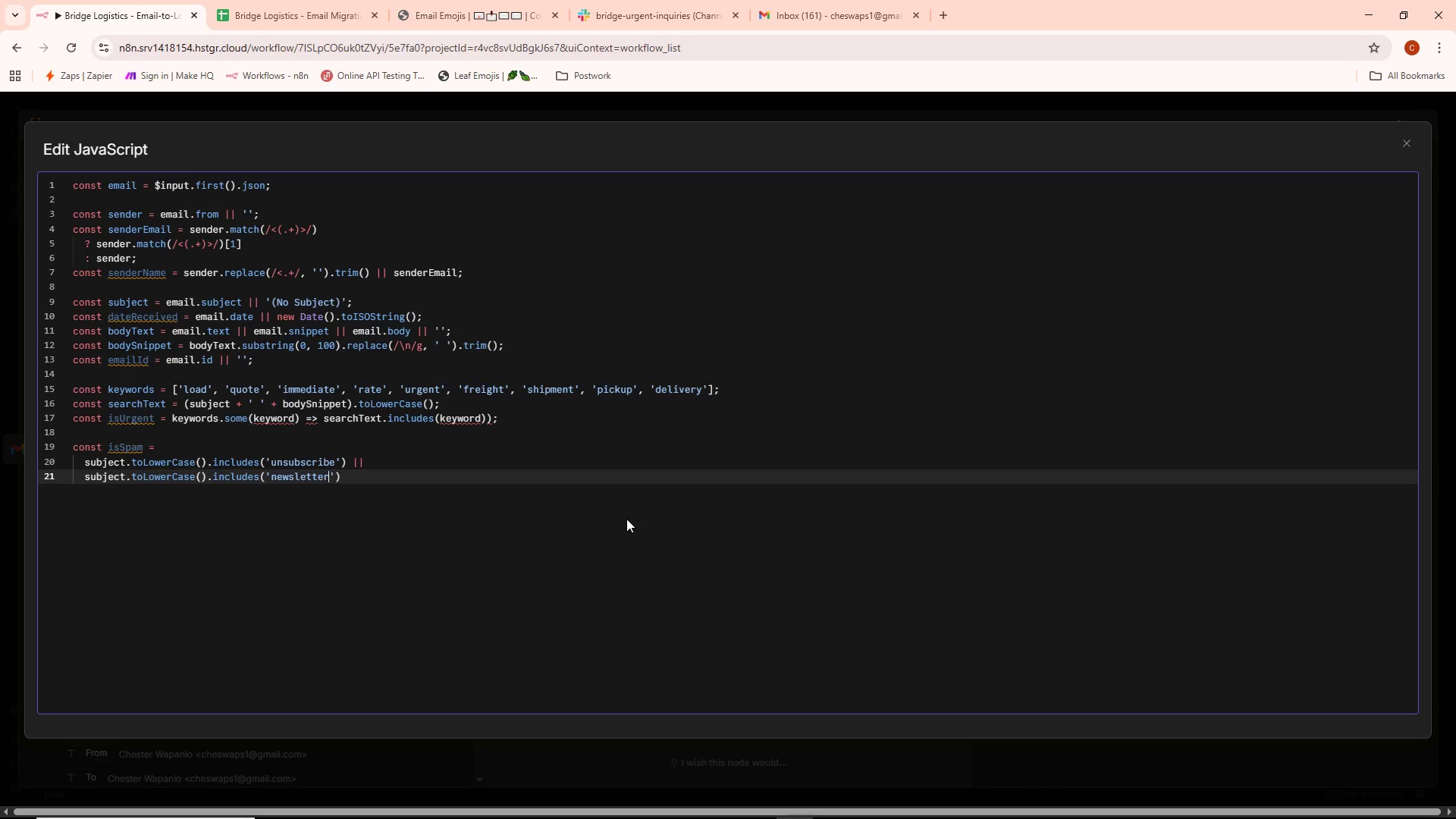 
key(ArrowRight)
 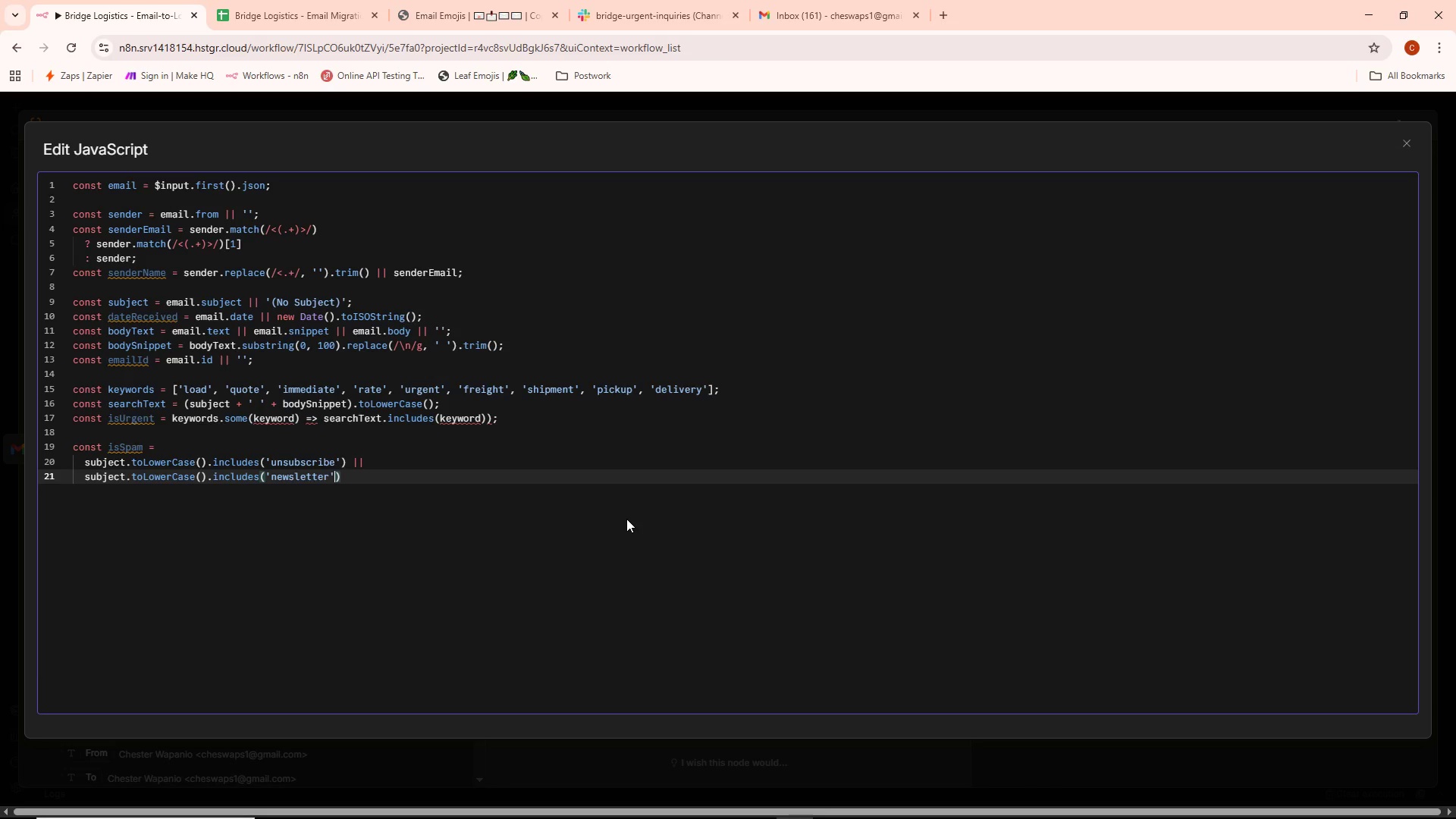 
key(ArrowRight)
 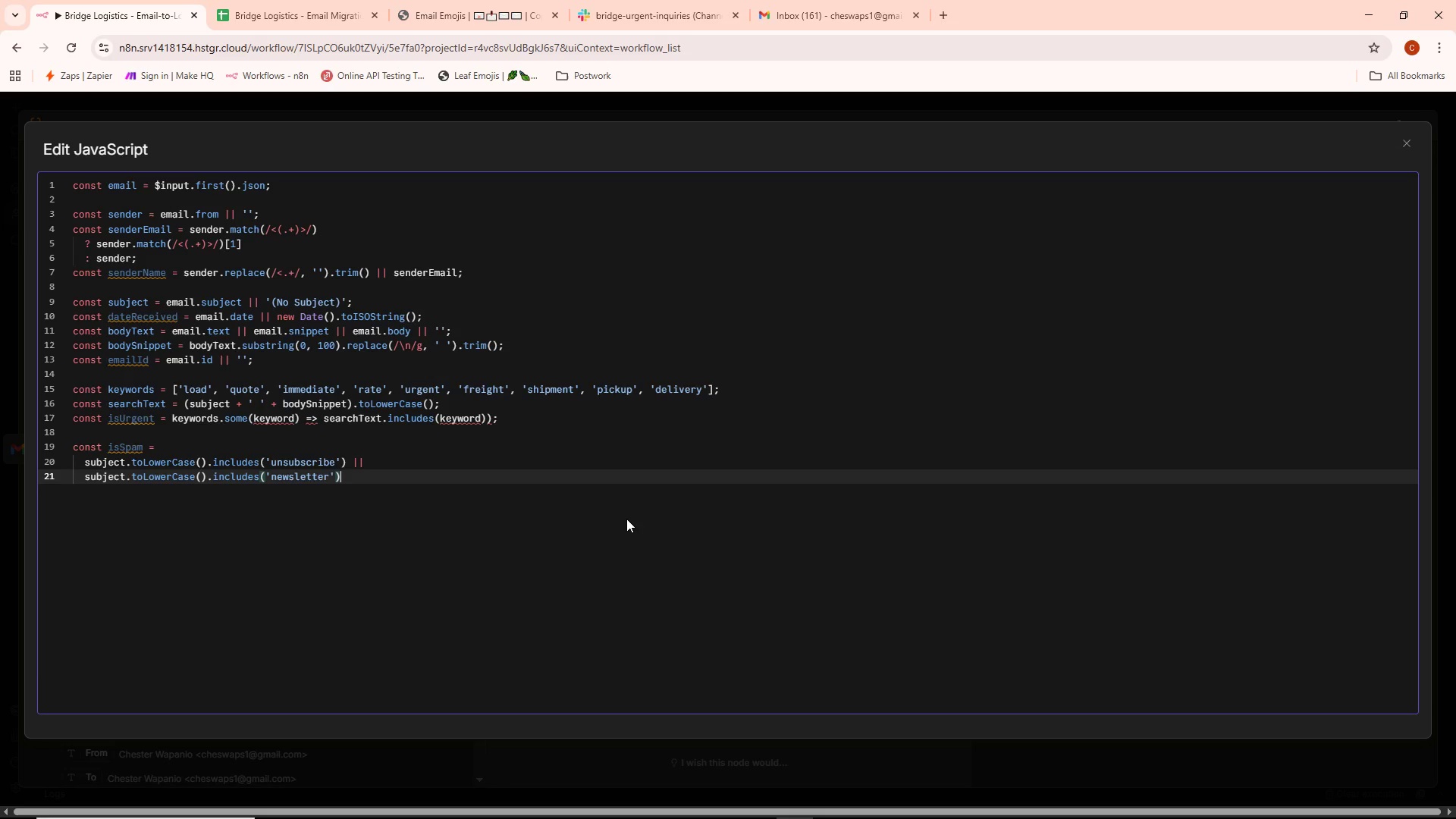 
key(Space)
 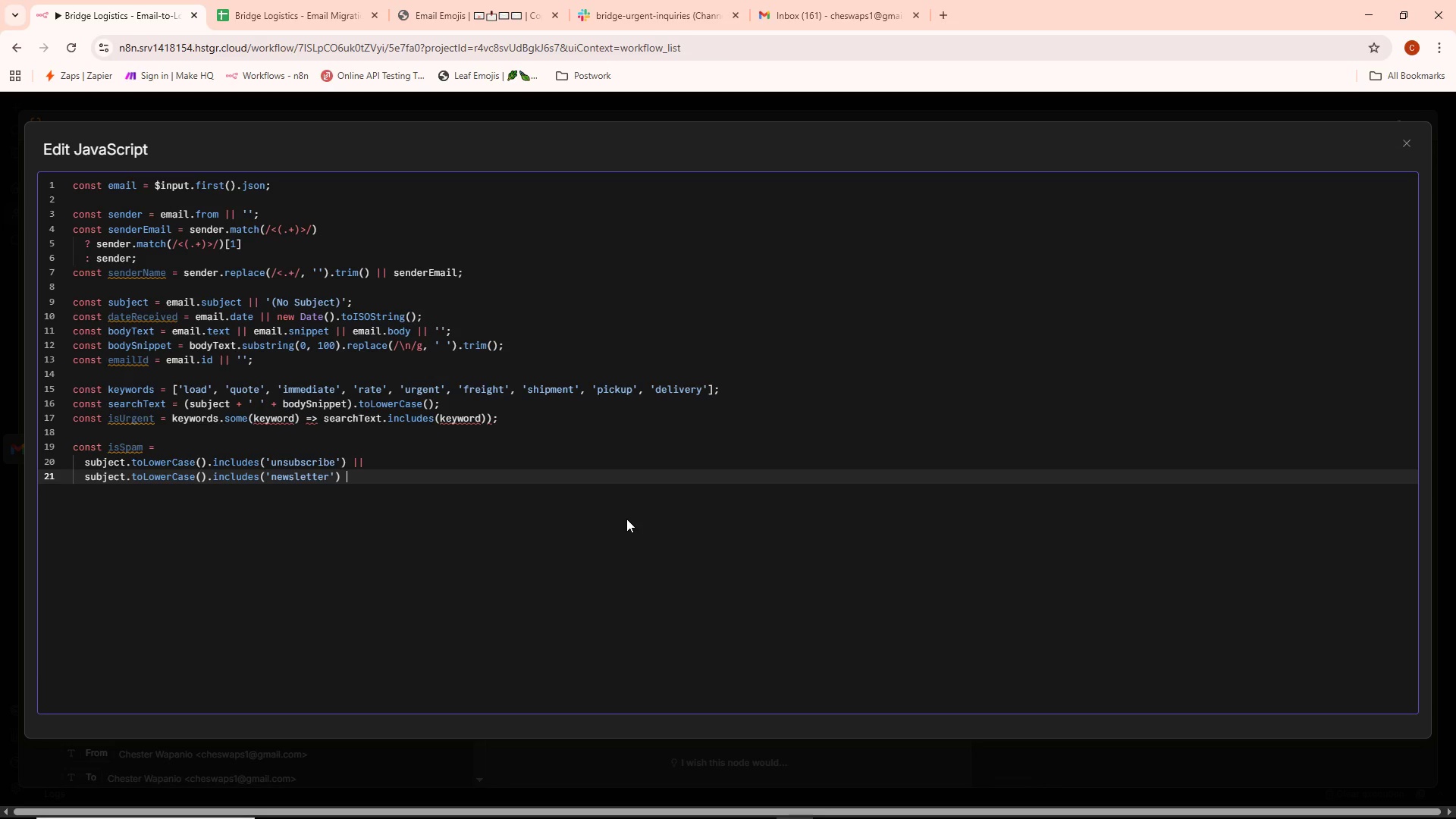 
hold_key(key=ShiftLeft, duration=1.5)
 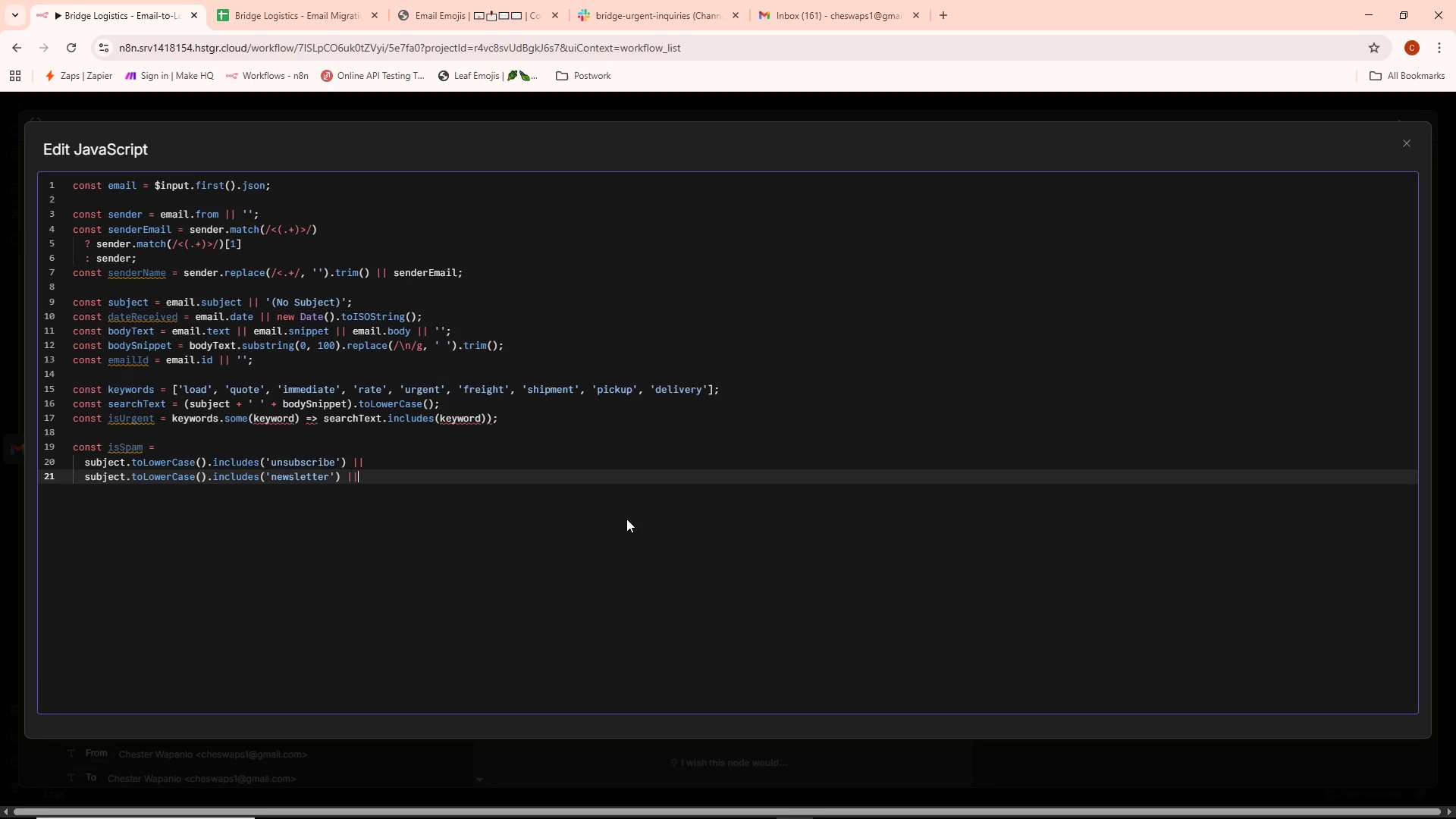 
key(Shift+Backslash)
 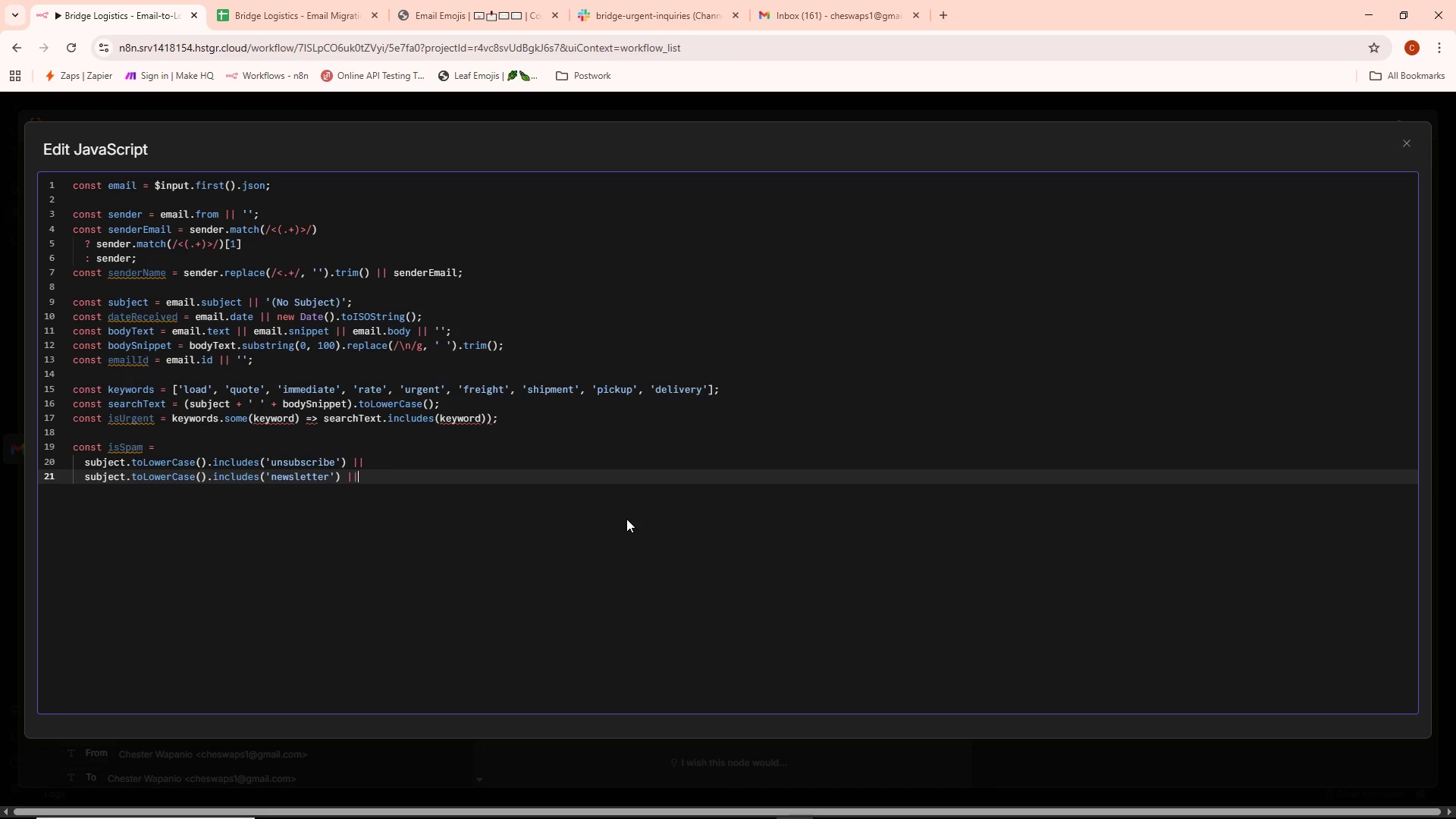 
key(Shift+Backslash)
 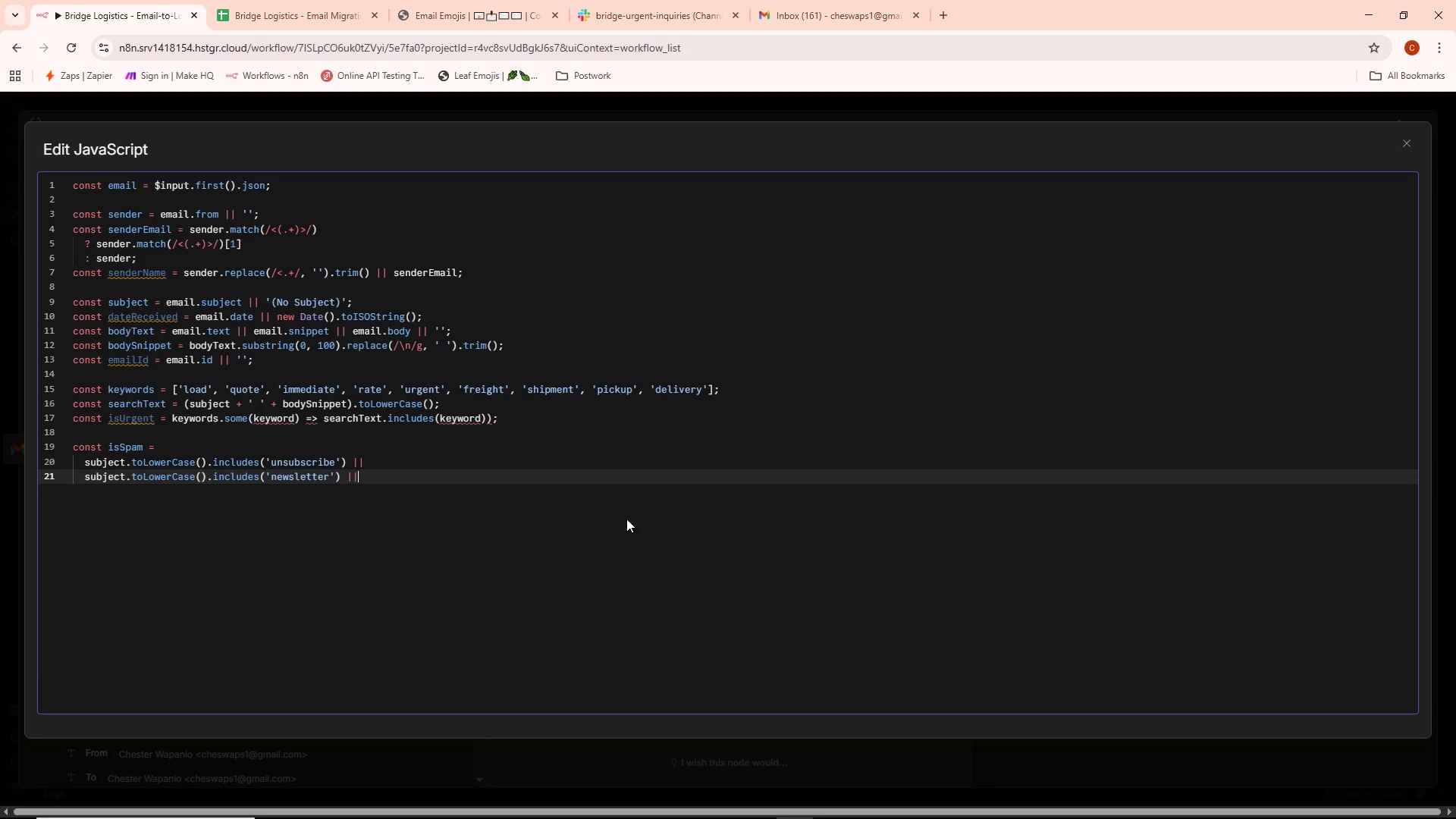 
key(Enter)
 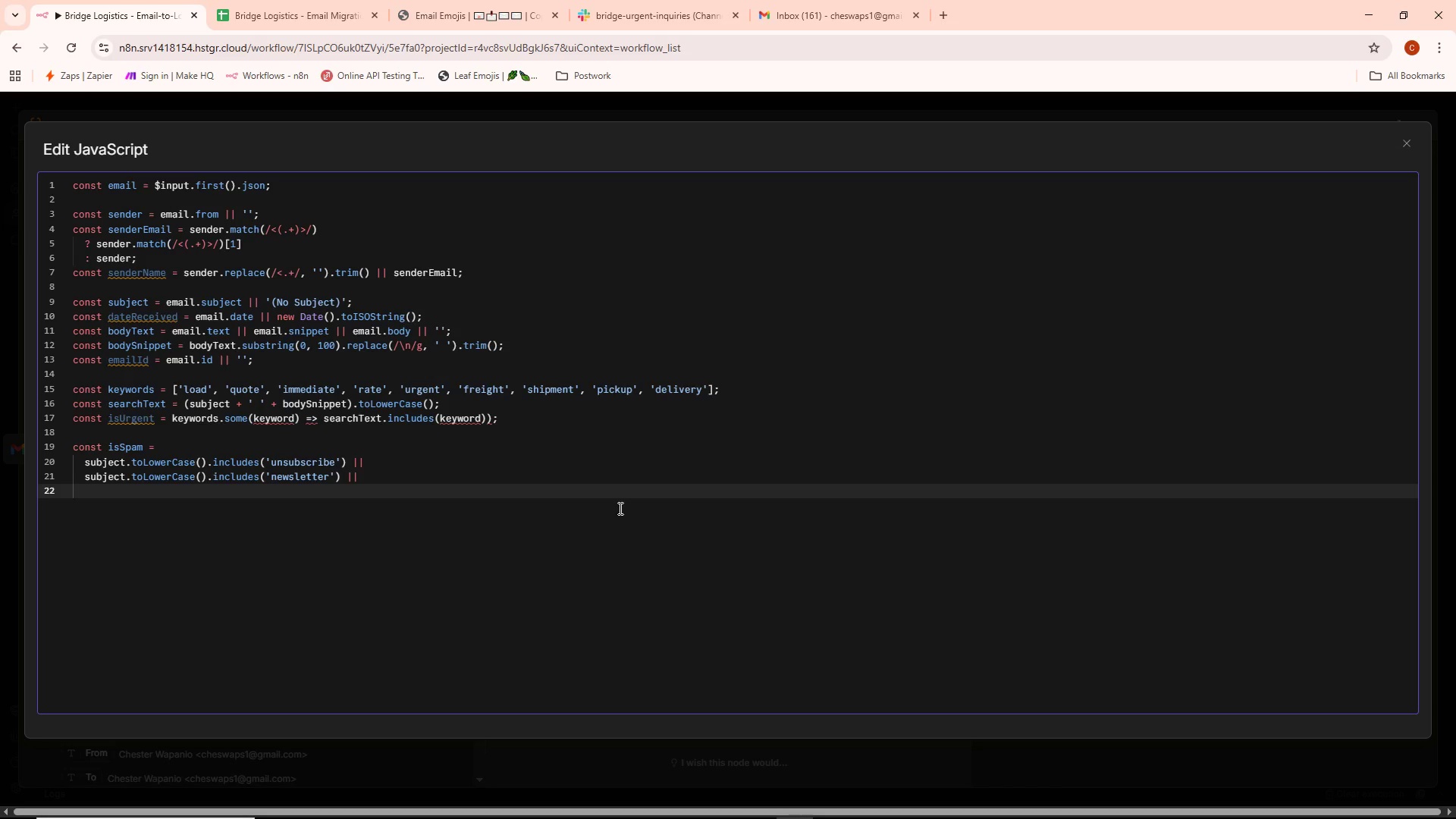 
wait(6.36)
 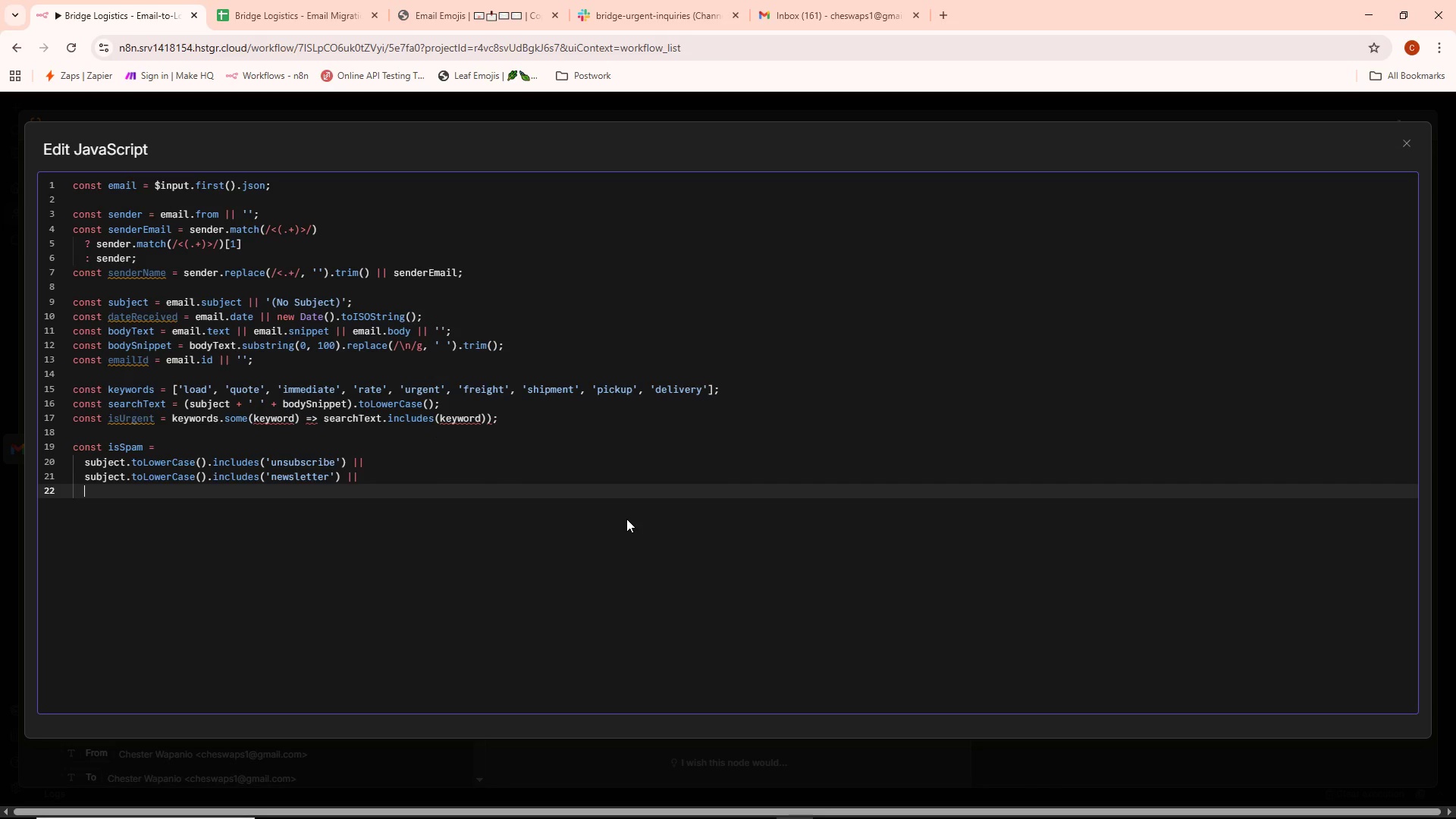 
left_click_drag(start_coordinate=[85, 476], to_coordinate=[195, 478])
 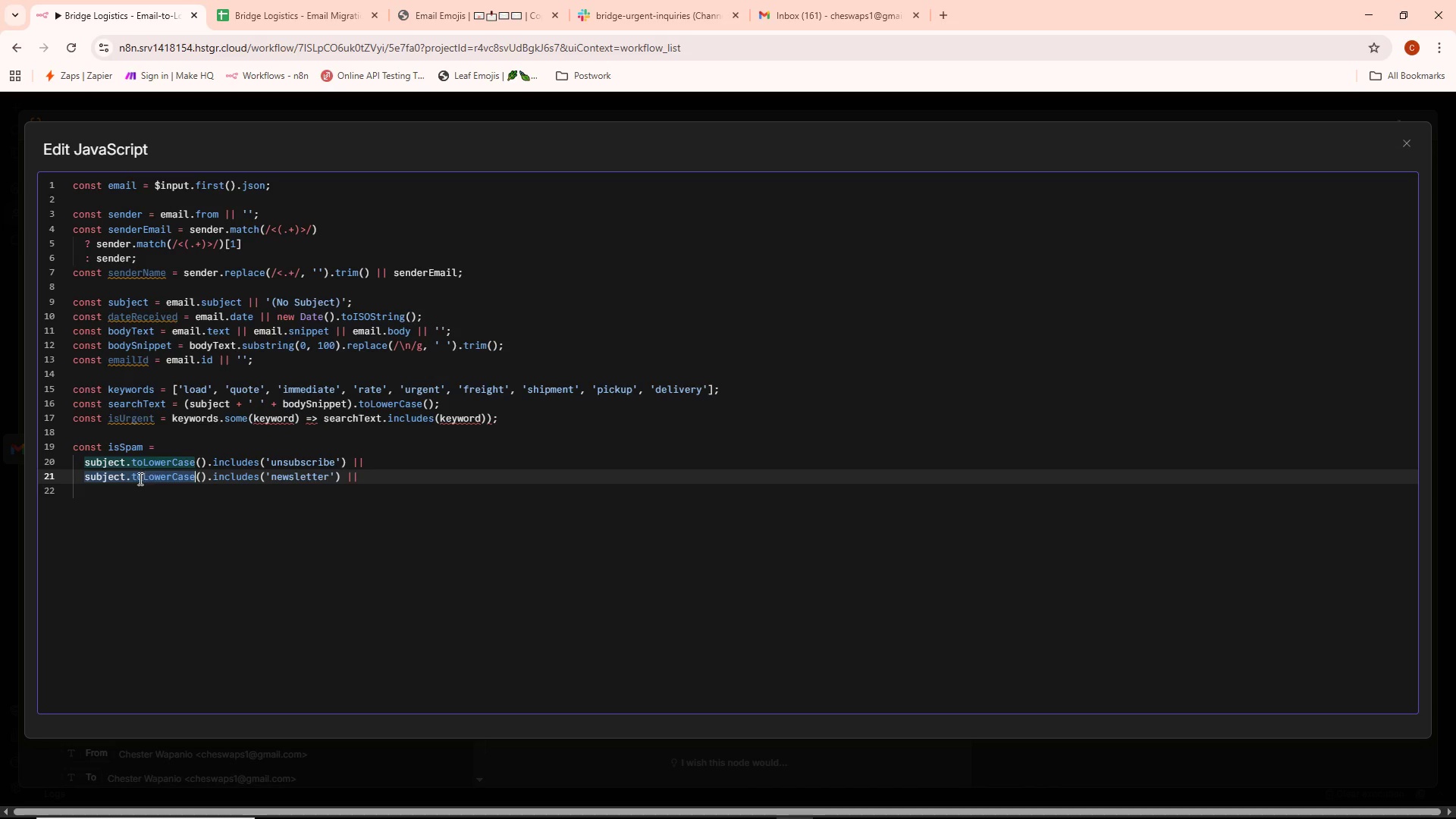 
left_click([134, 482])
 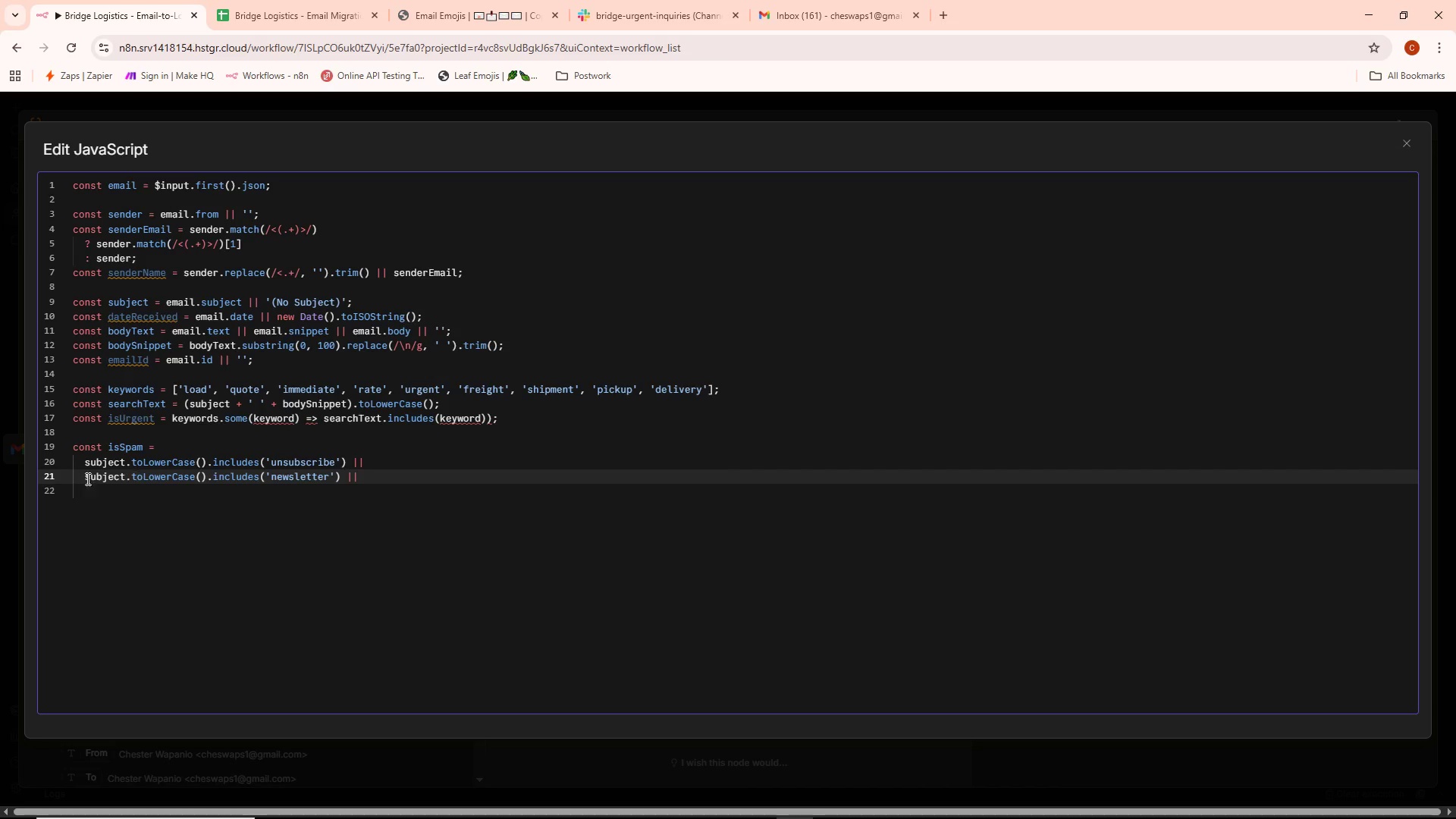 
left_click_drag(start_coordinate=[87, 476], to_coordinate=[180, 479])
 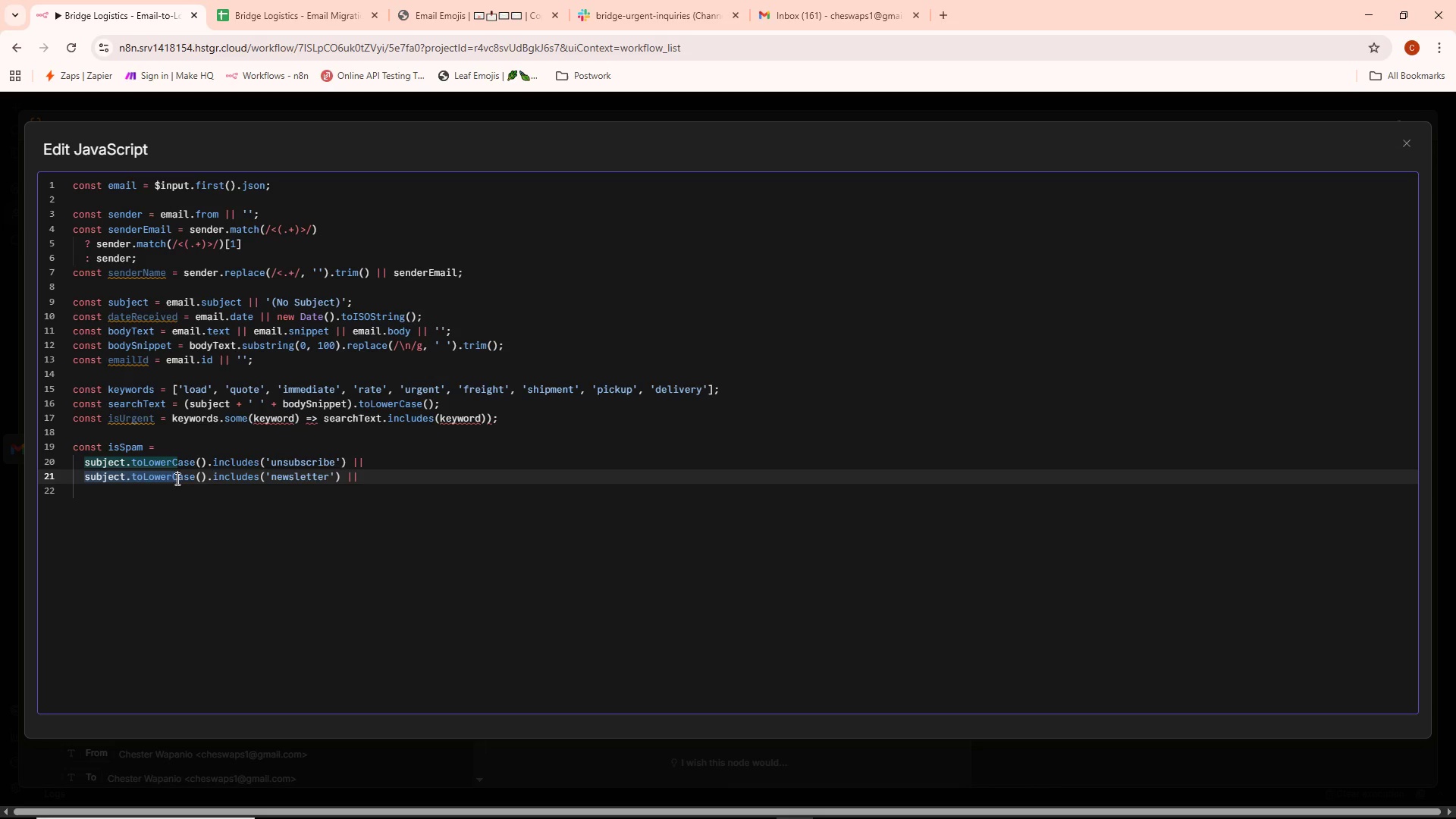 
left_click([176, 479])
 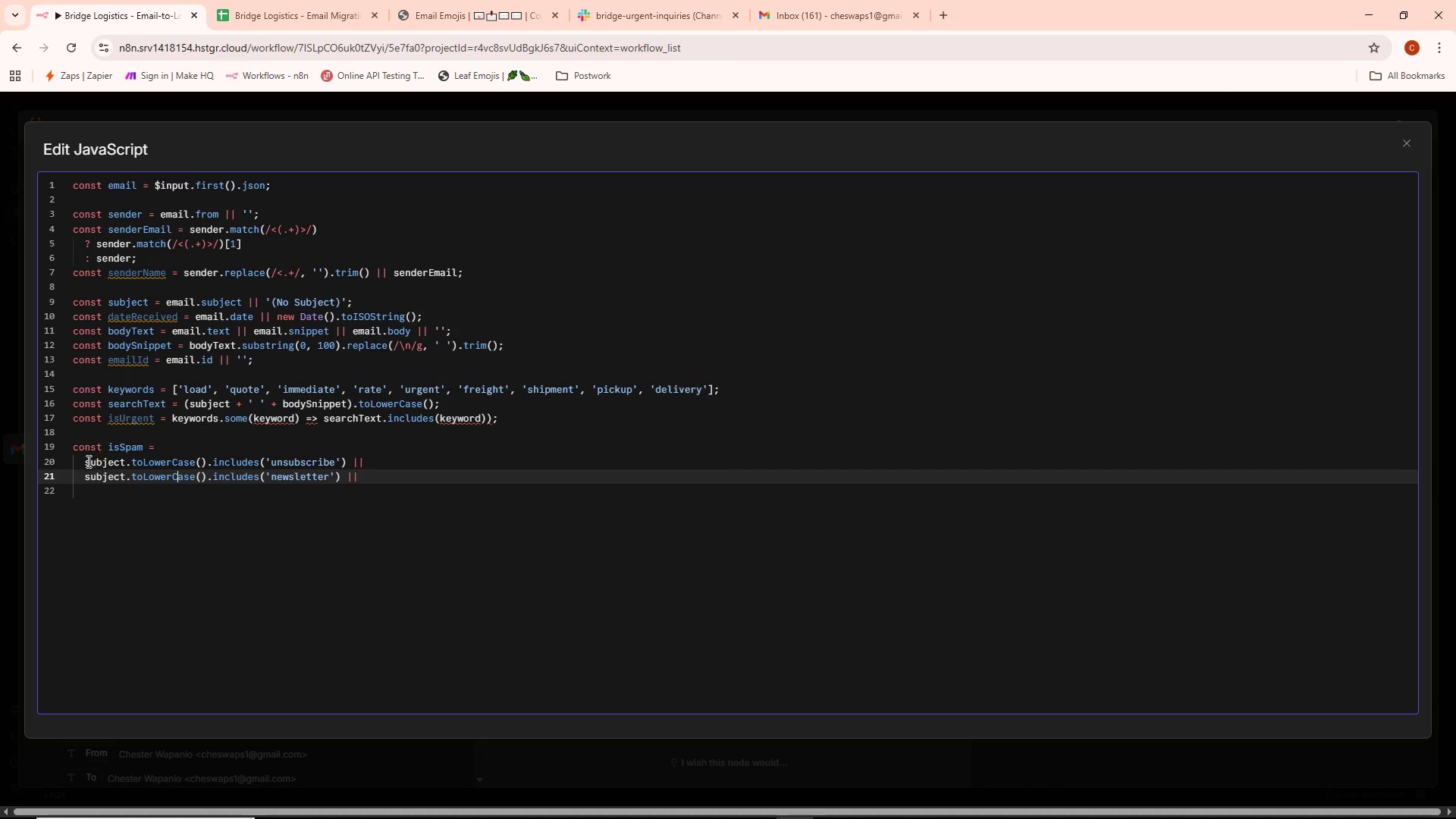 
left_click_drag(start_coordinate=[86, 461], to_coordinate=[194, 464])
 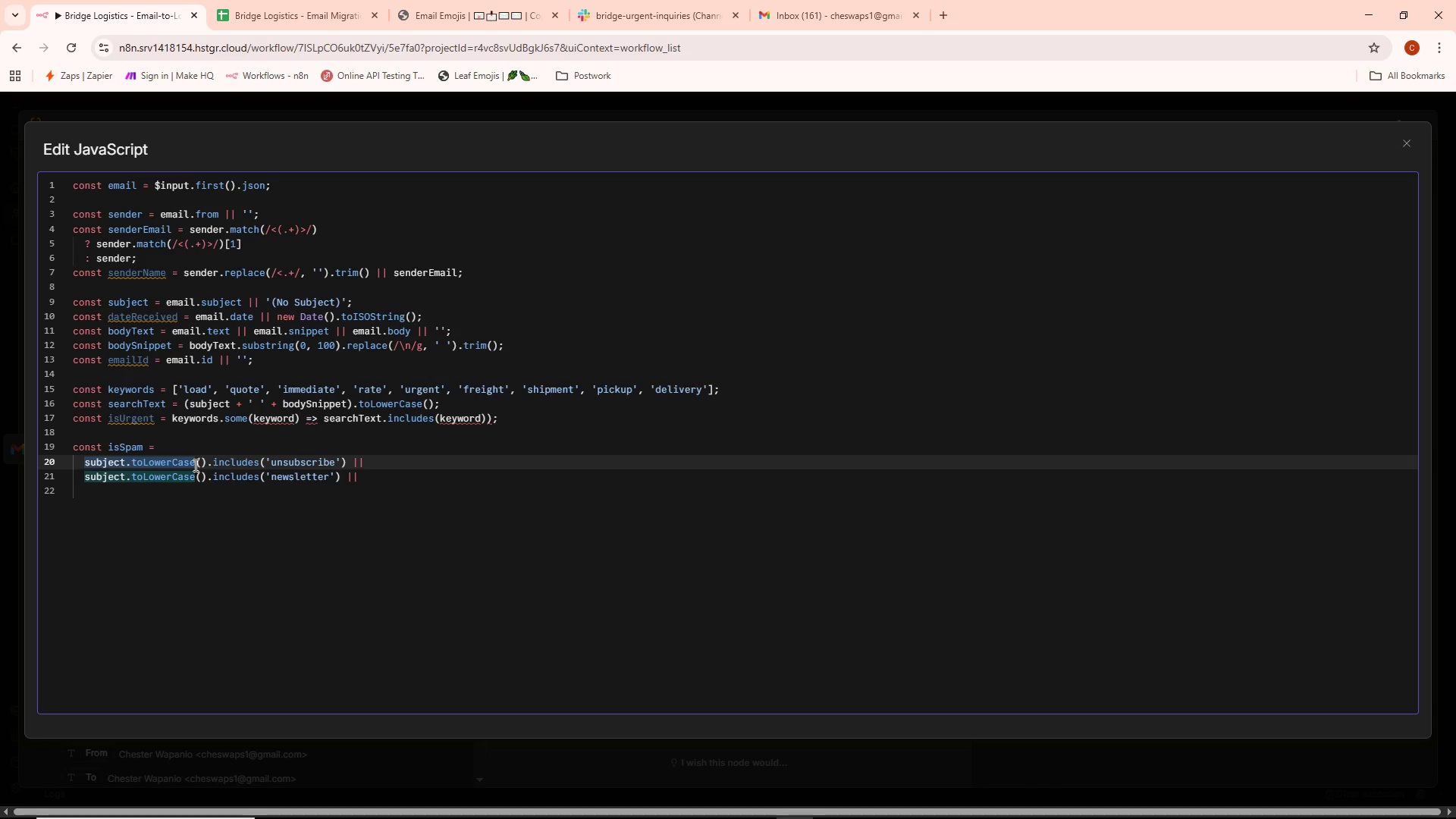 
key(Control+C)
 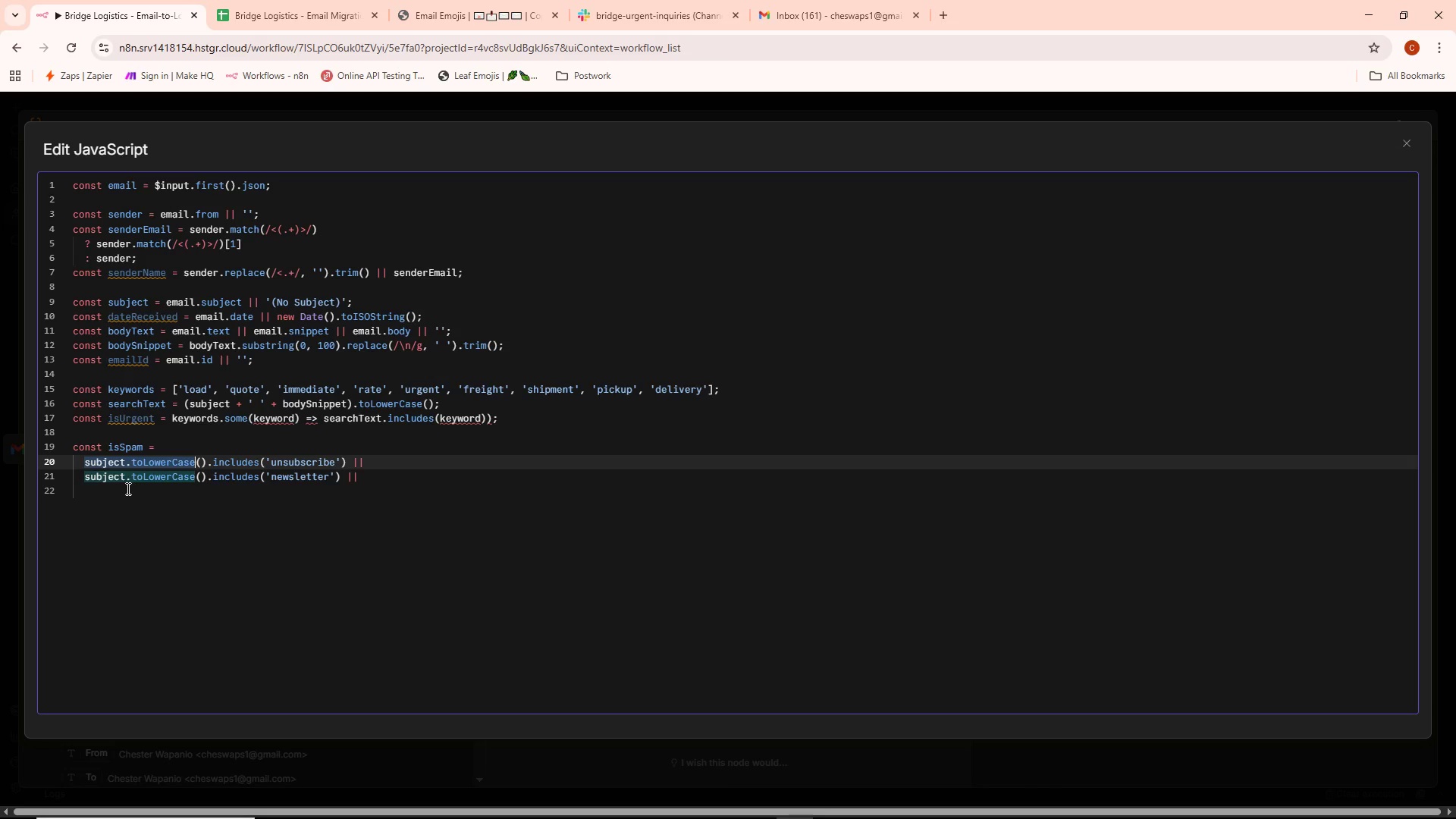 
left_click([111, 491])
 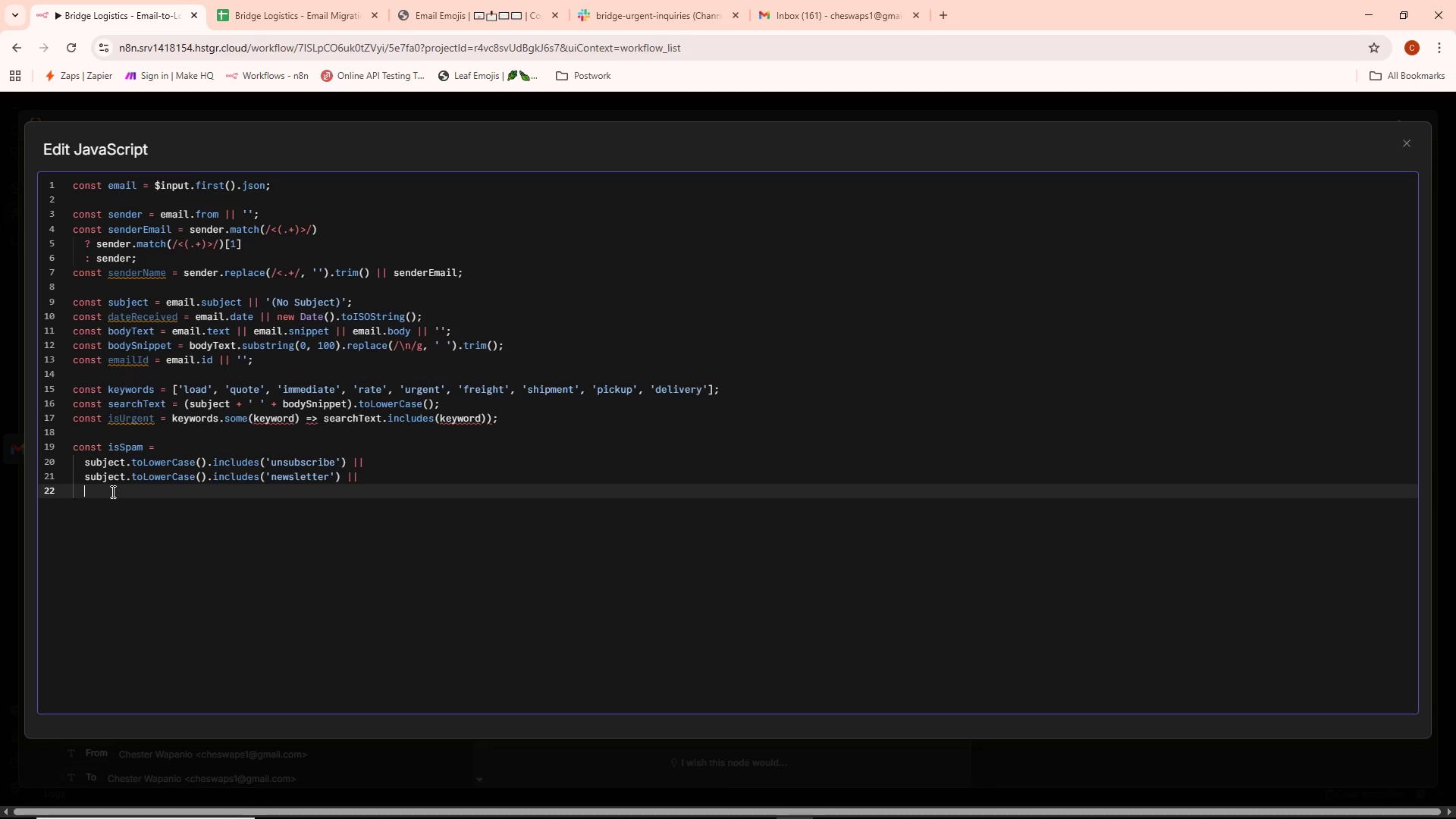 
key(Control+ControlLeft)
 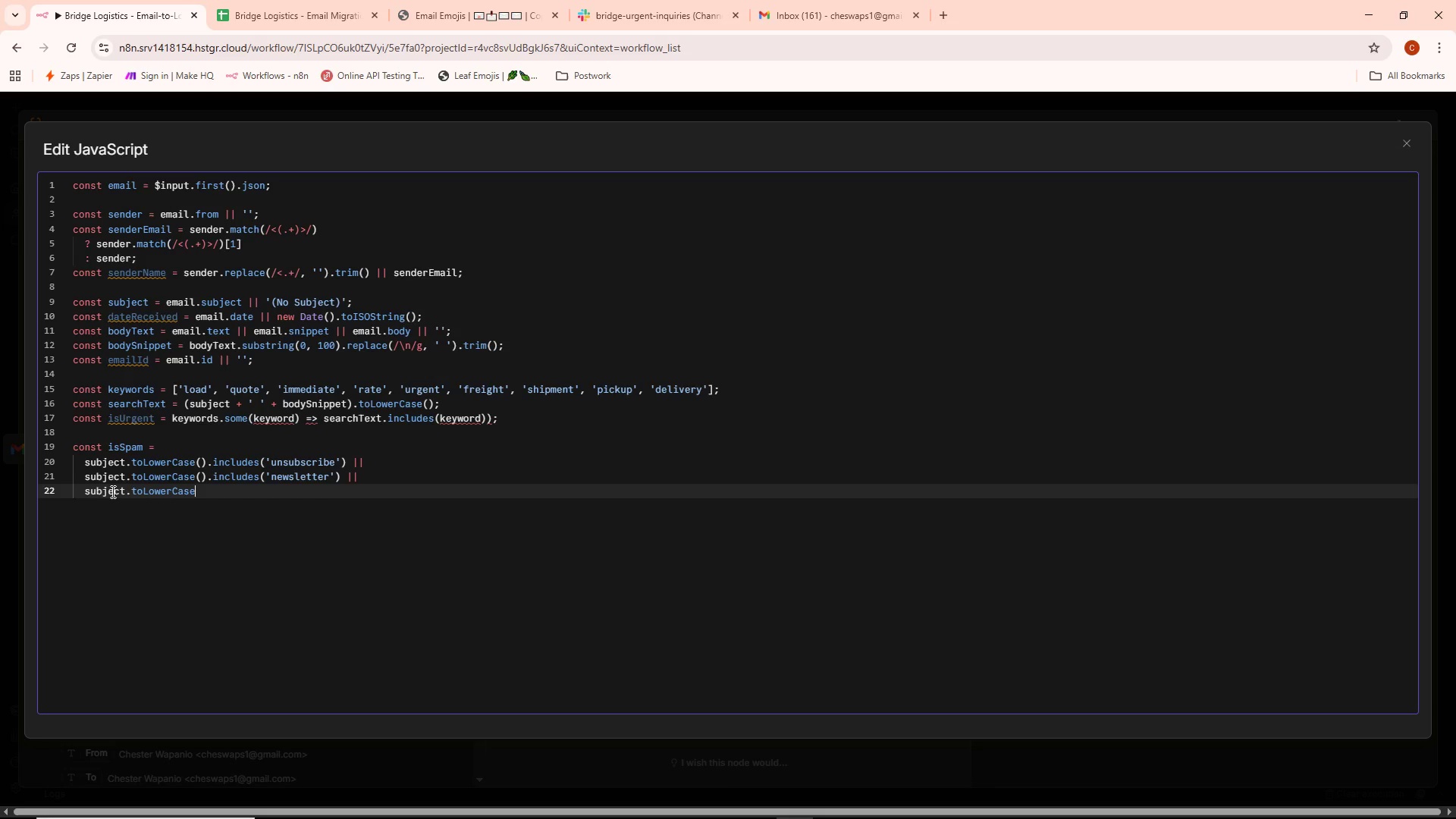 
key(Control+V)
 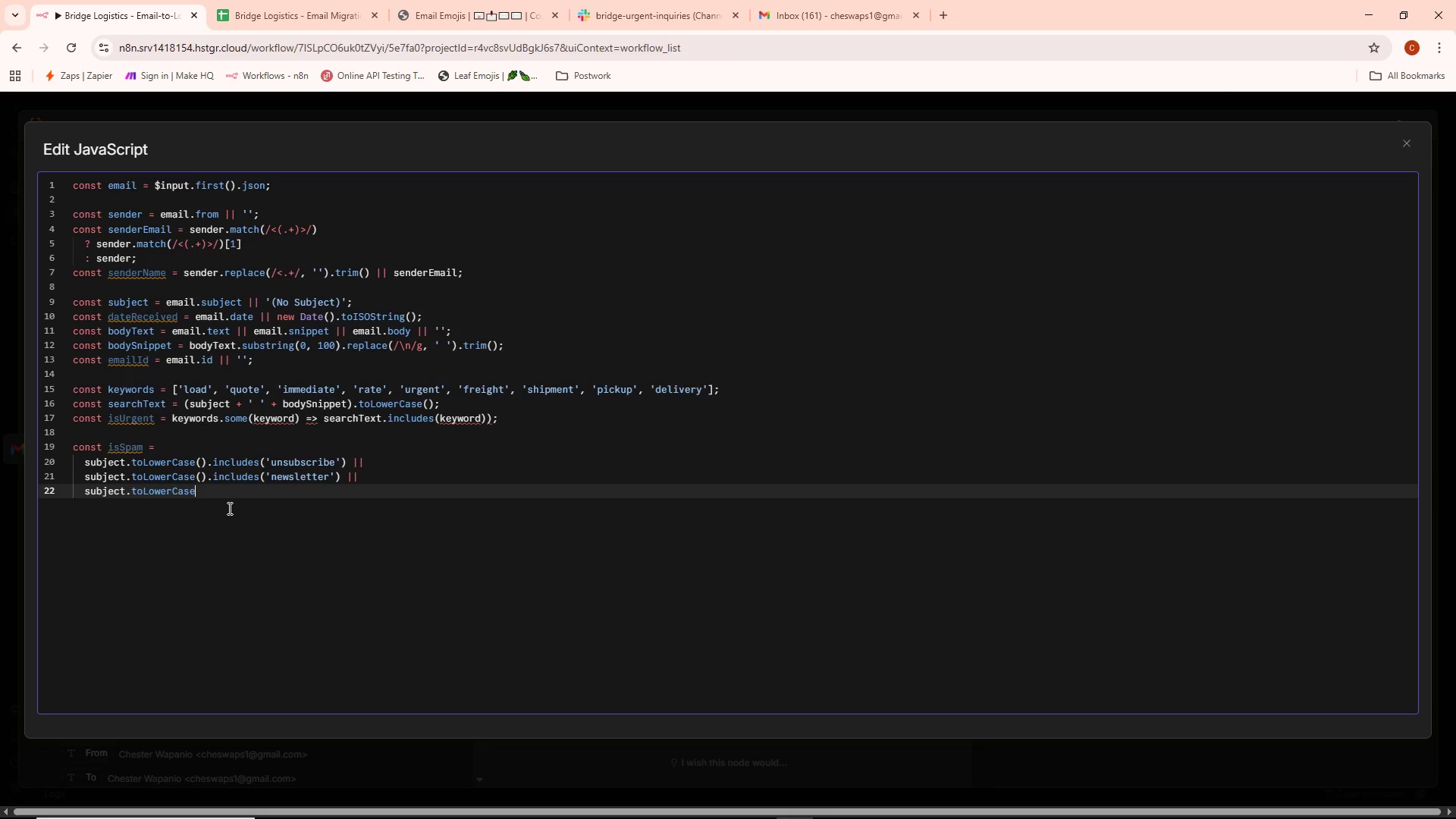 
left_click([228, 507])
 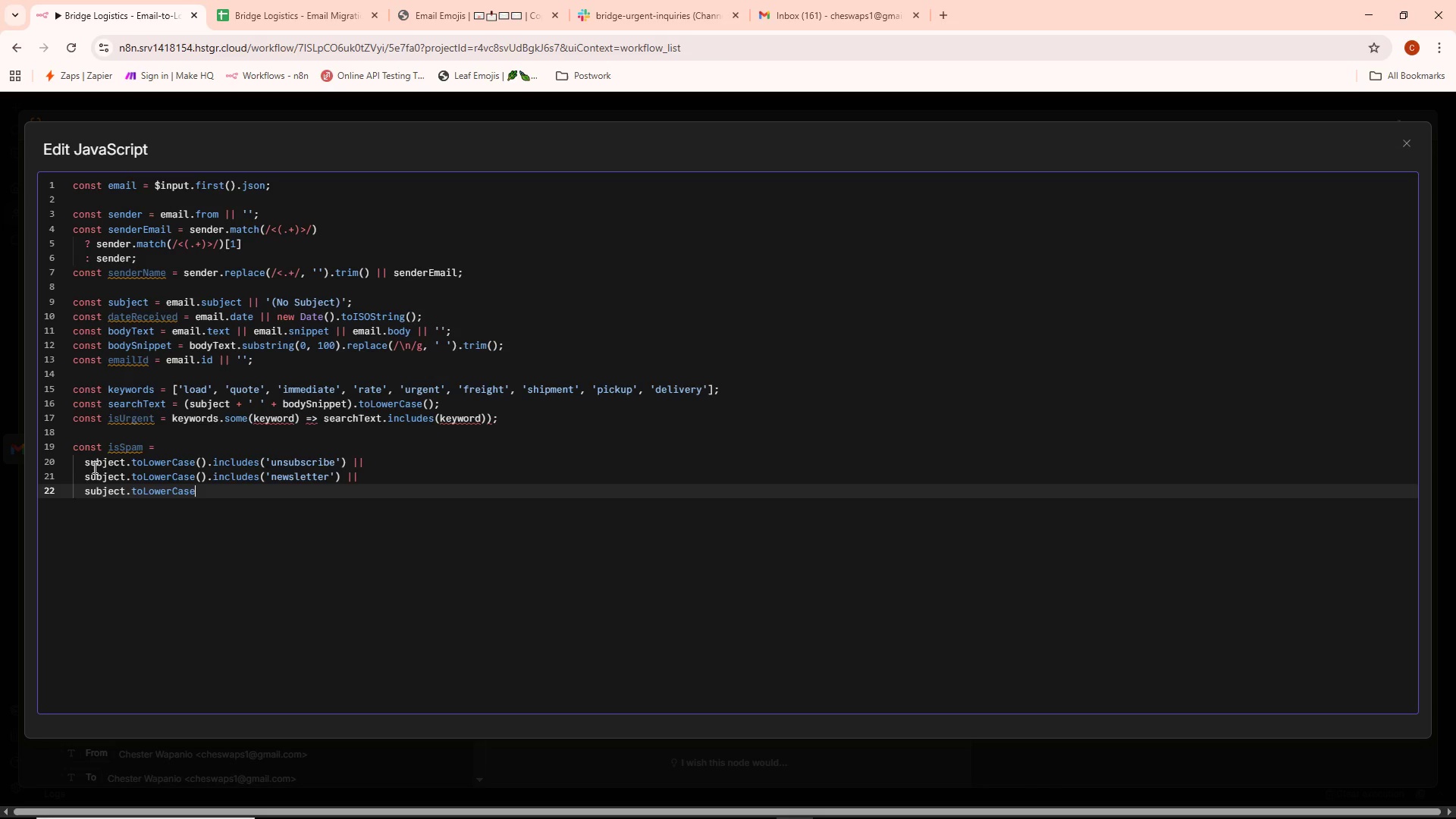 
left_click_drag(start_coordinate=[86, 494], to_coordinate=[190, 493])
 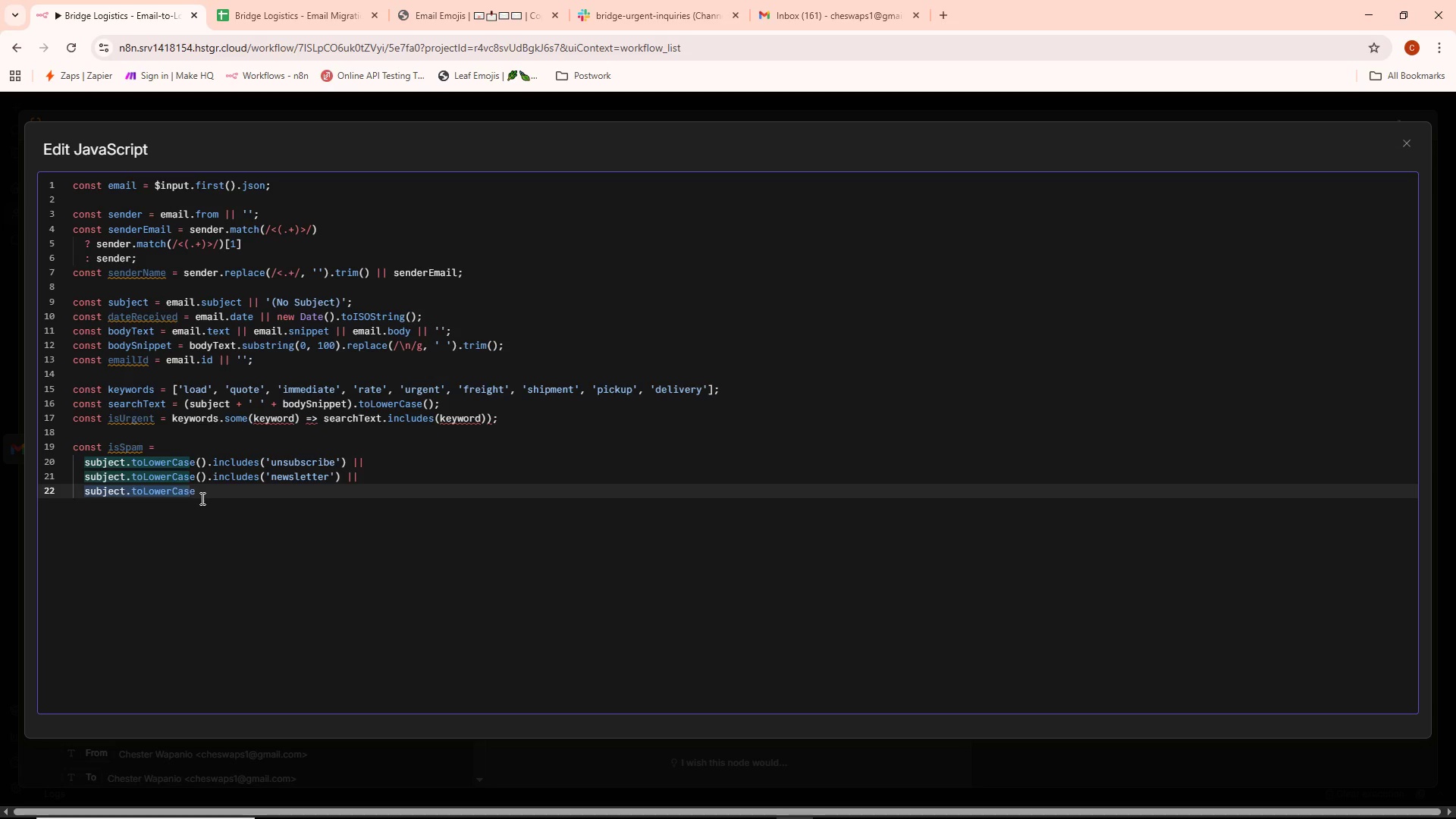 
left_click([201, 498])
 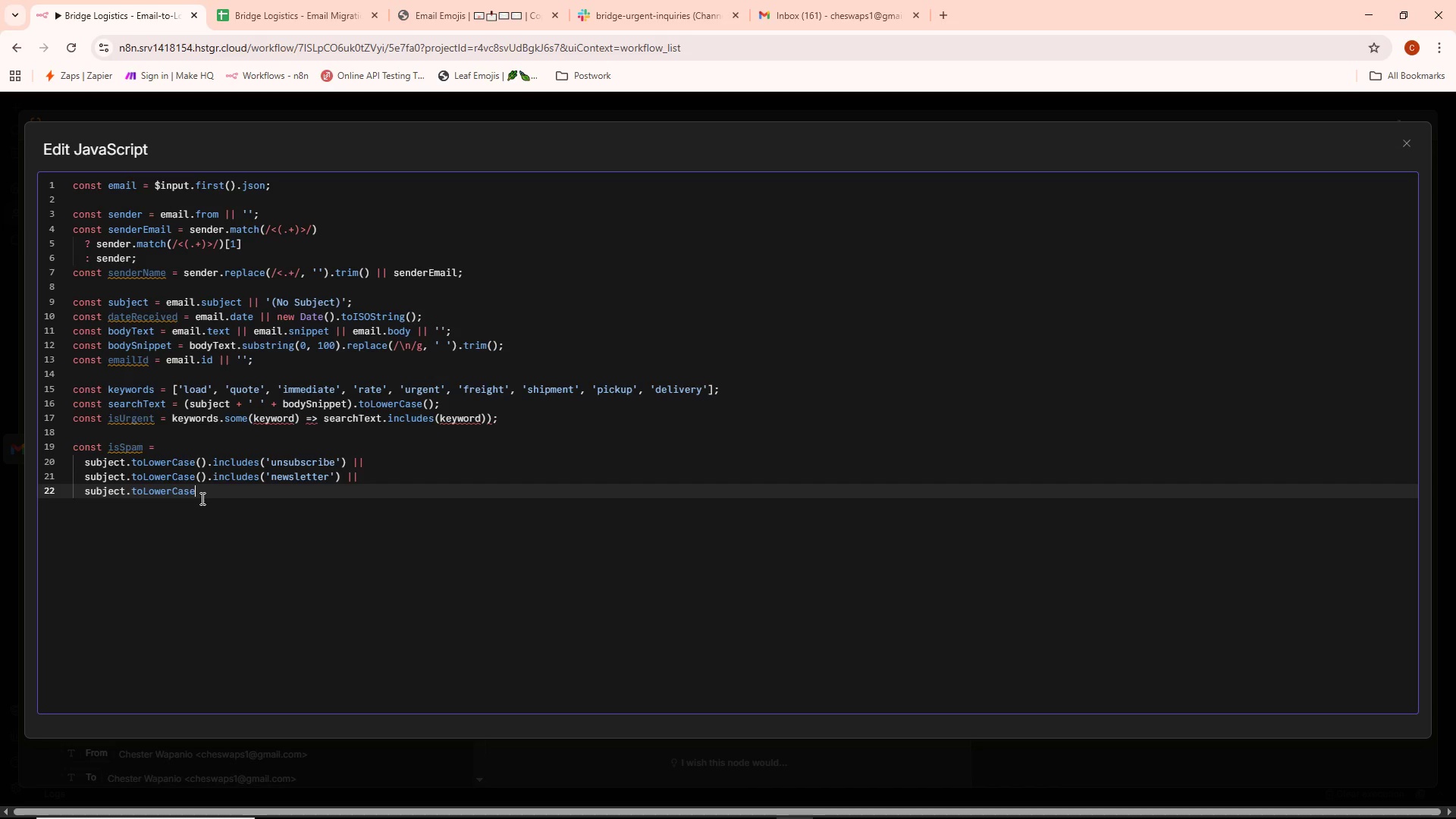 
key(Control+Backspace)
 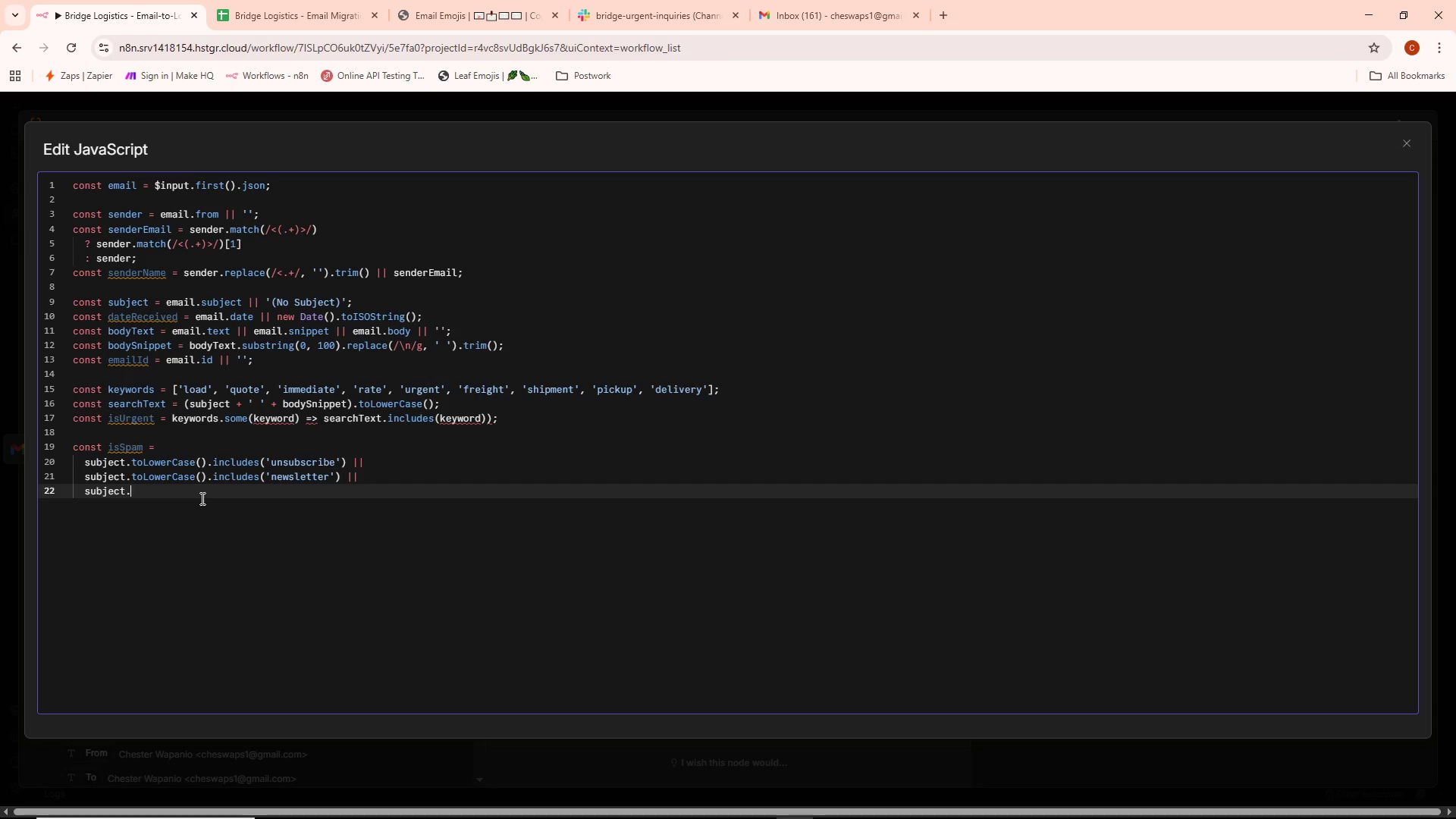 
key(Control+Backspace)
 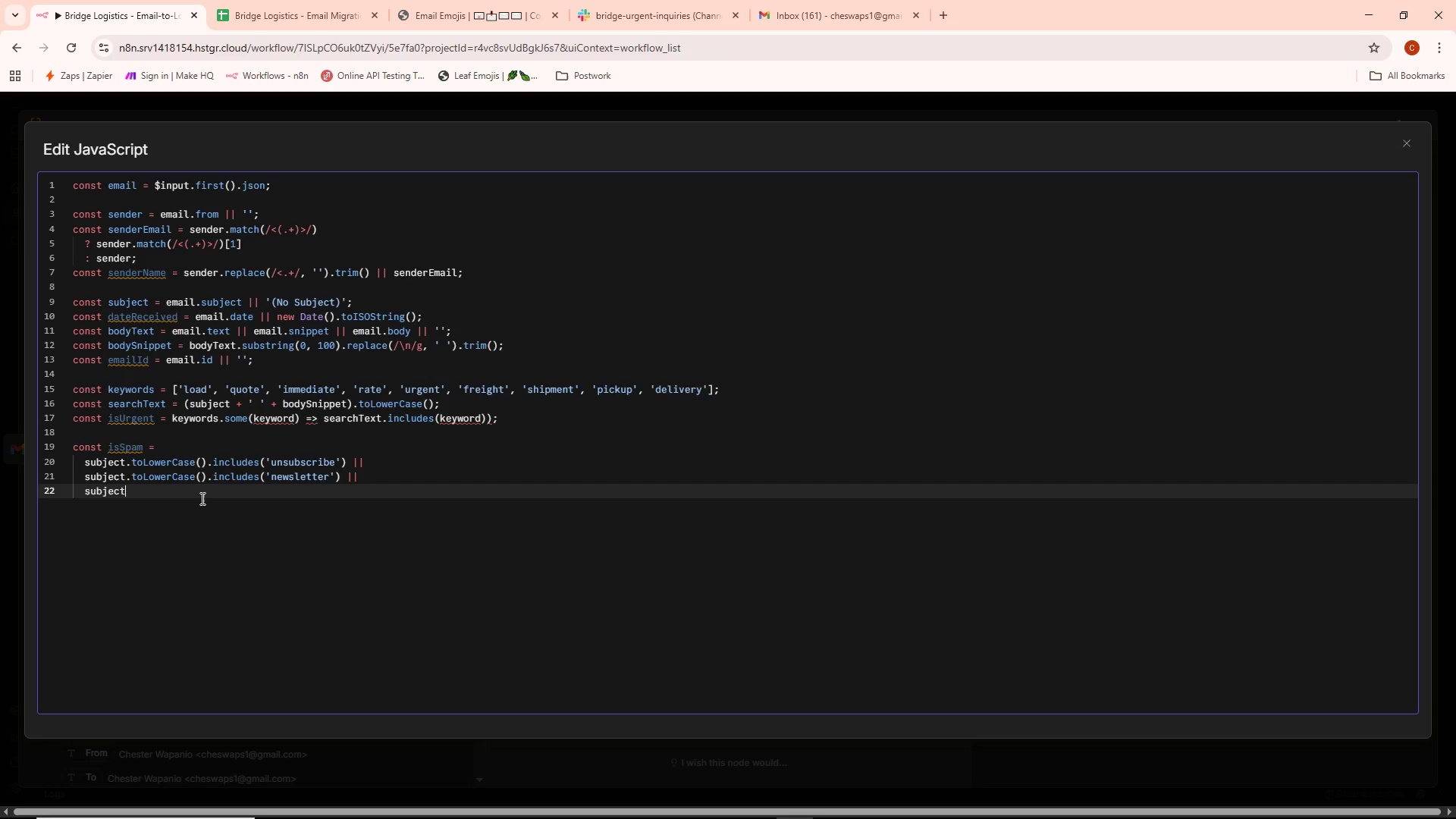 
key(Control+ControlLeft)
 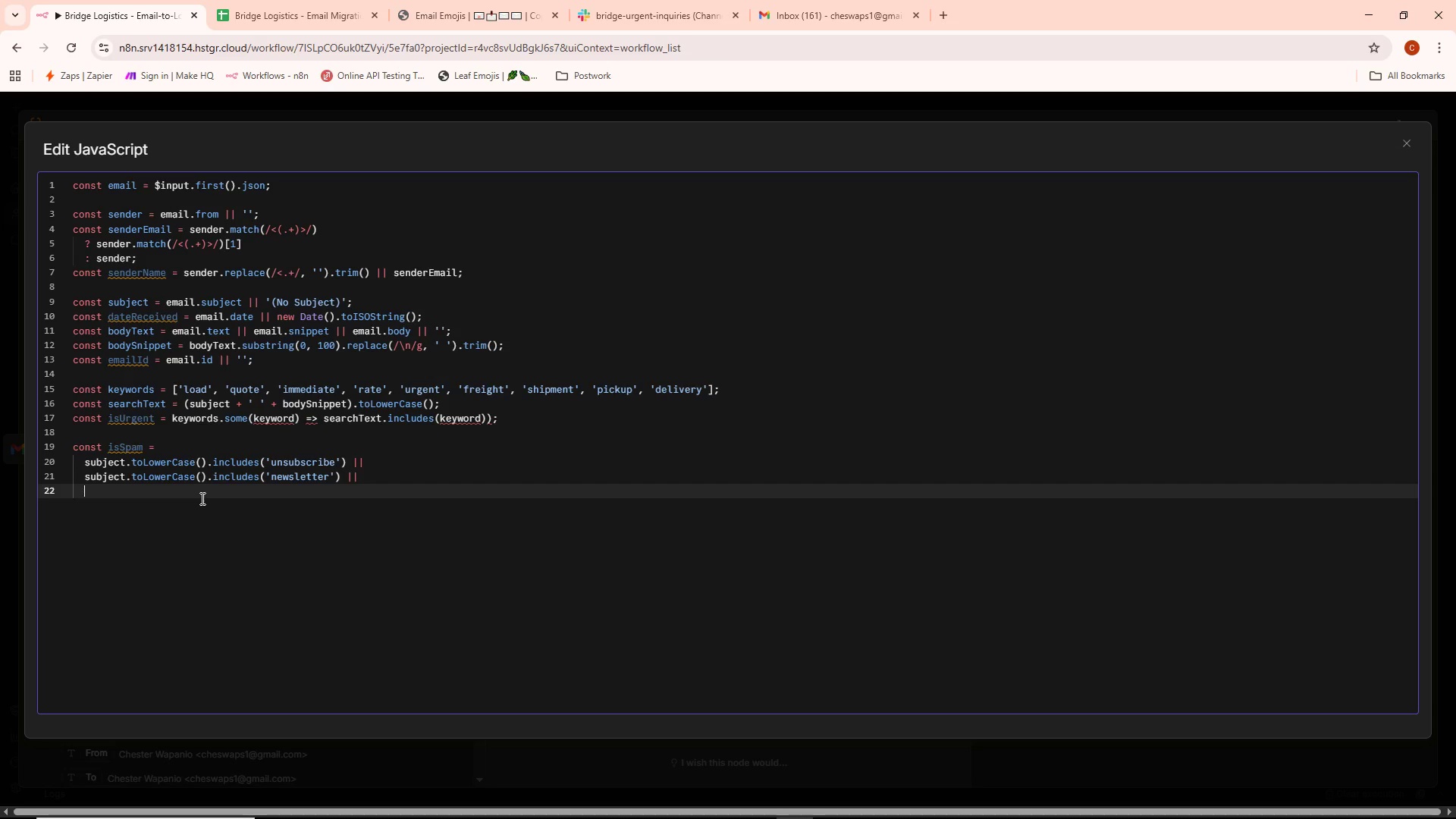 
key(Control+Backspace)
 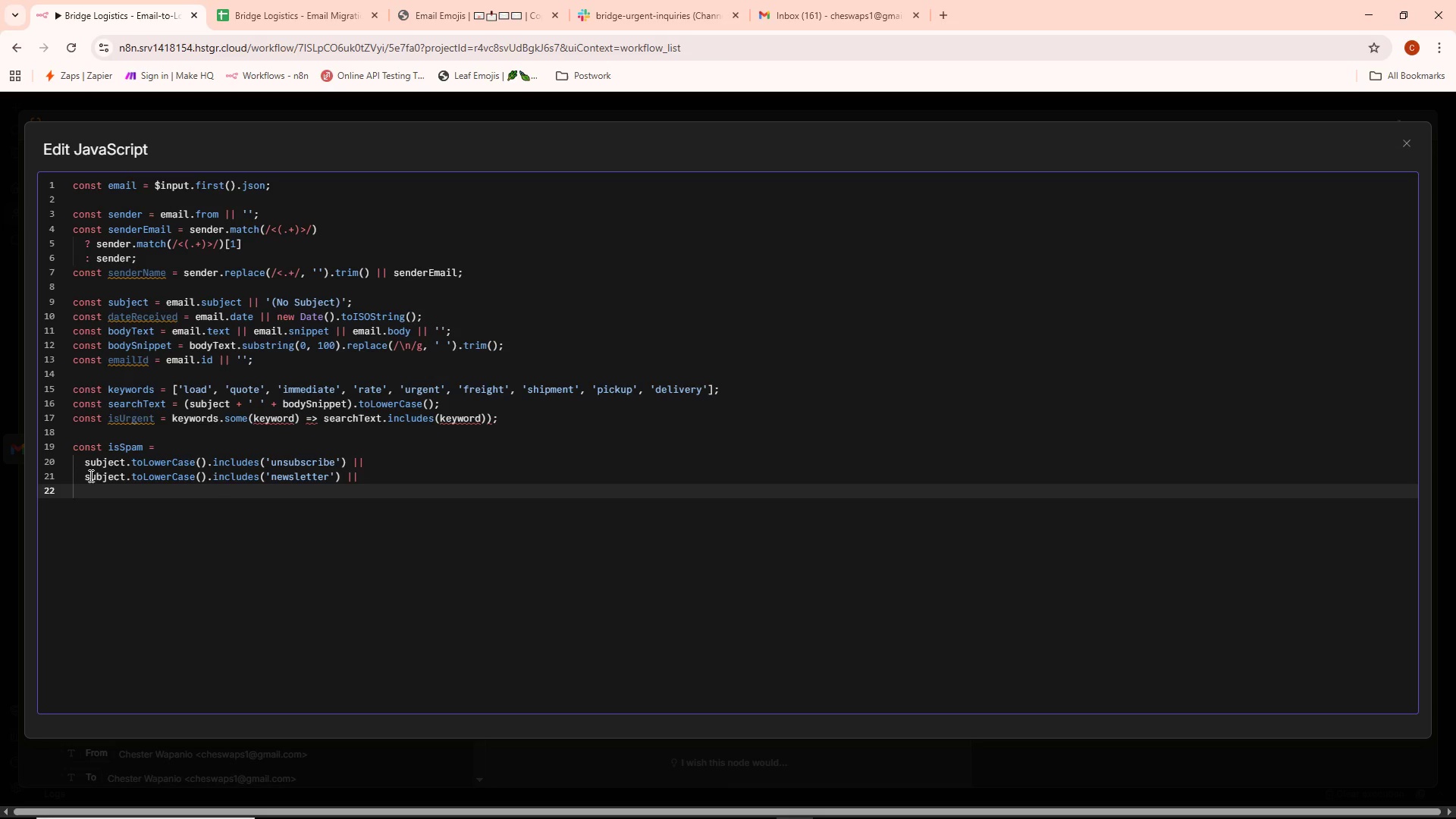 
left_click_drag(start_coordinate=[84, 477], to_coordinate=[382, 479])
 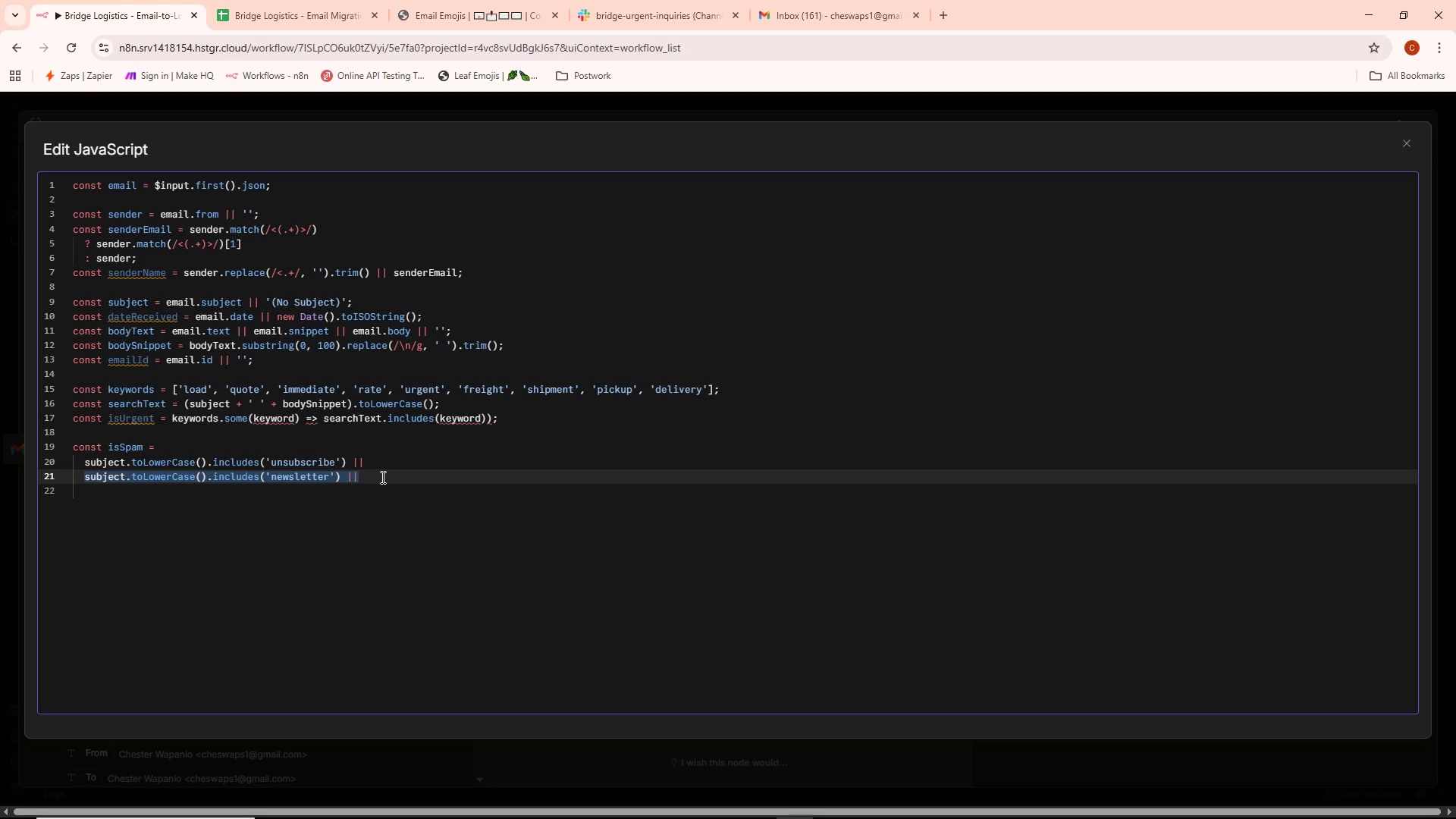 
key(Control+C)
 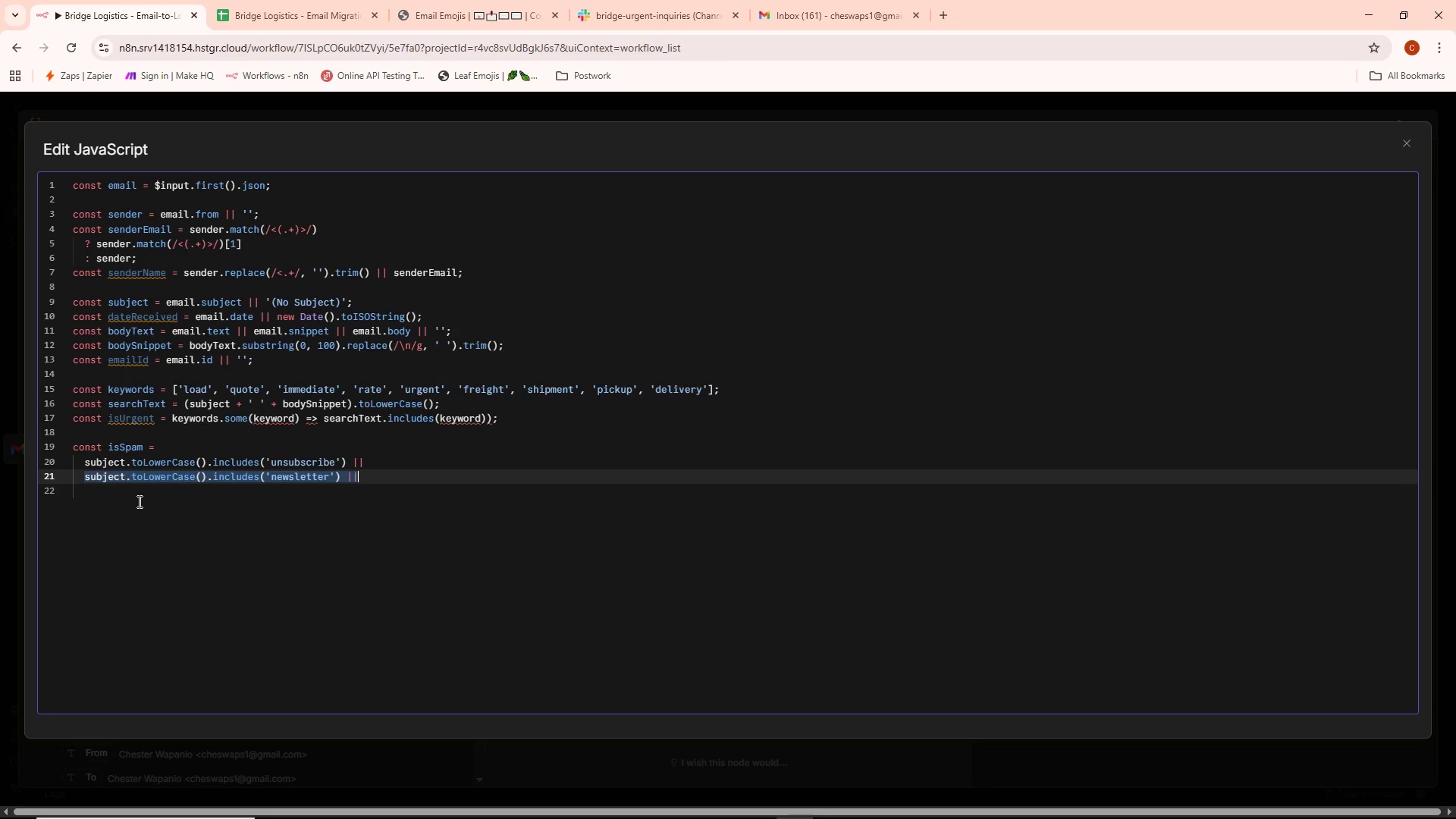 
left_click([112, 495])
 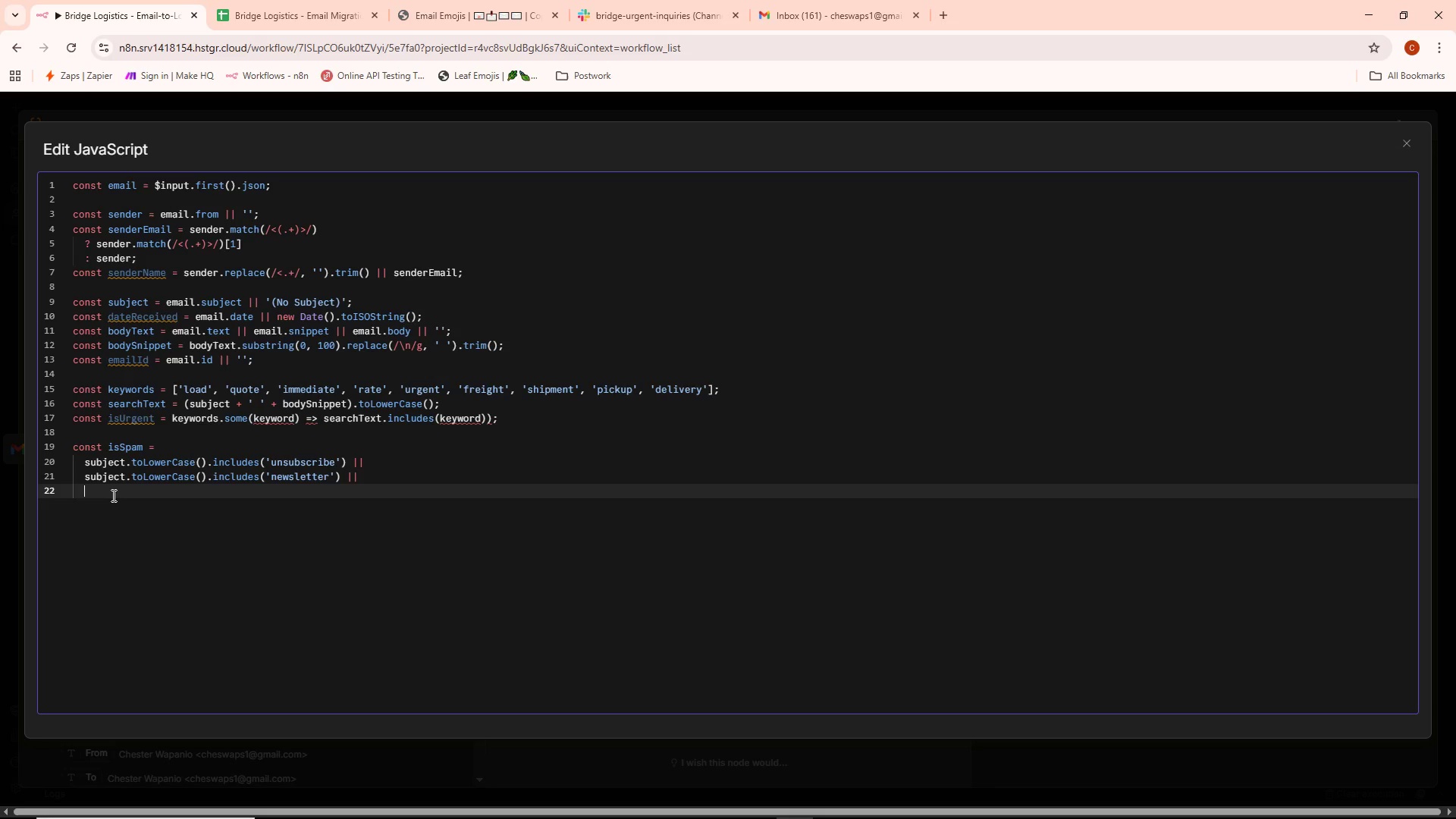 
key(Control+ControlLeft)
 